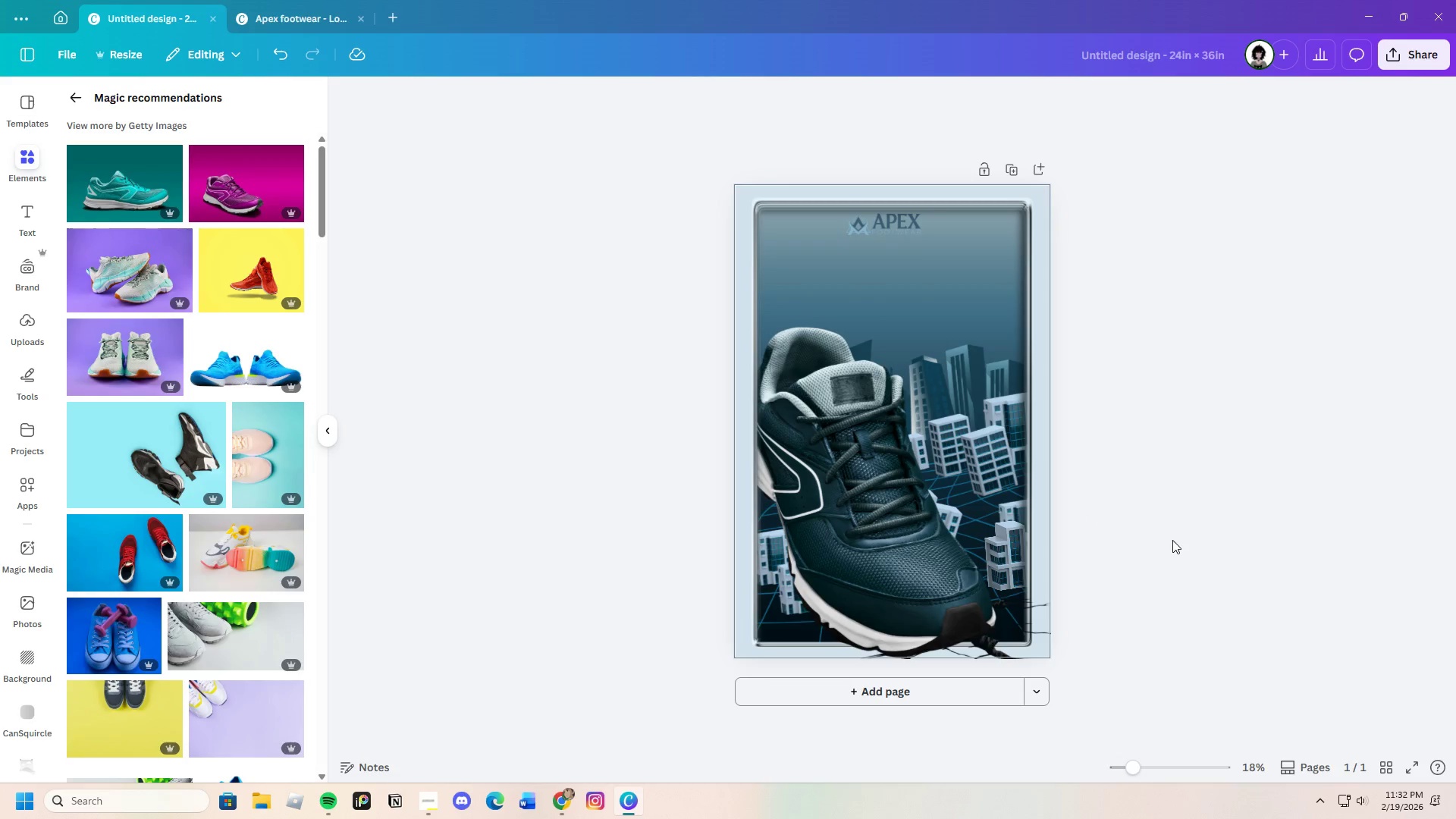 
left_click([628, 95])
 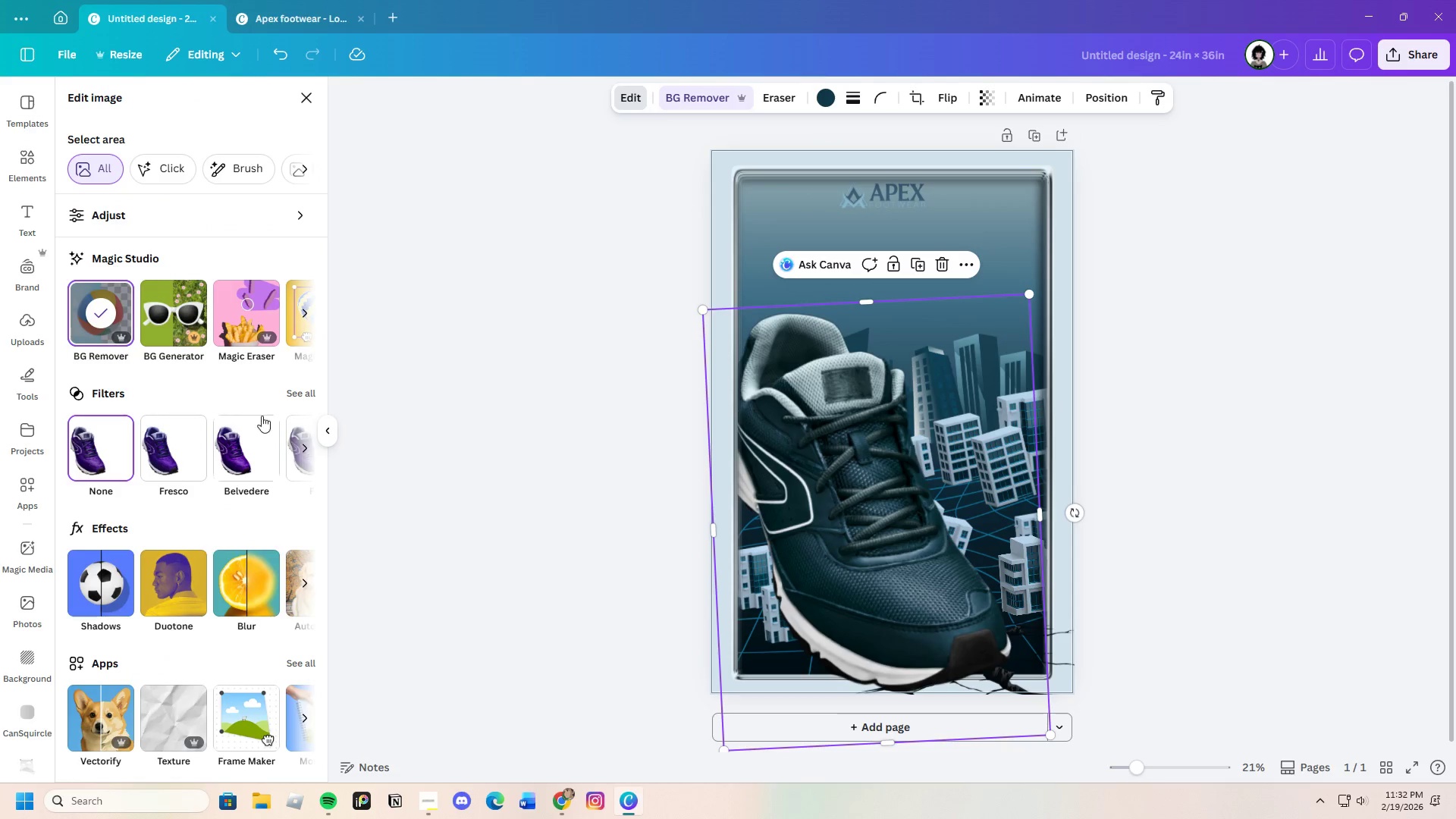 
left_click([296, 391])
 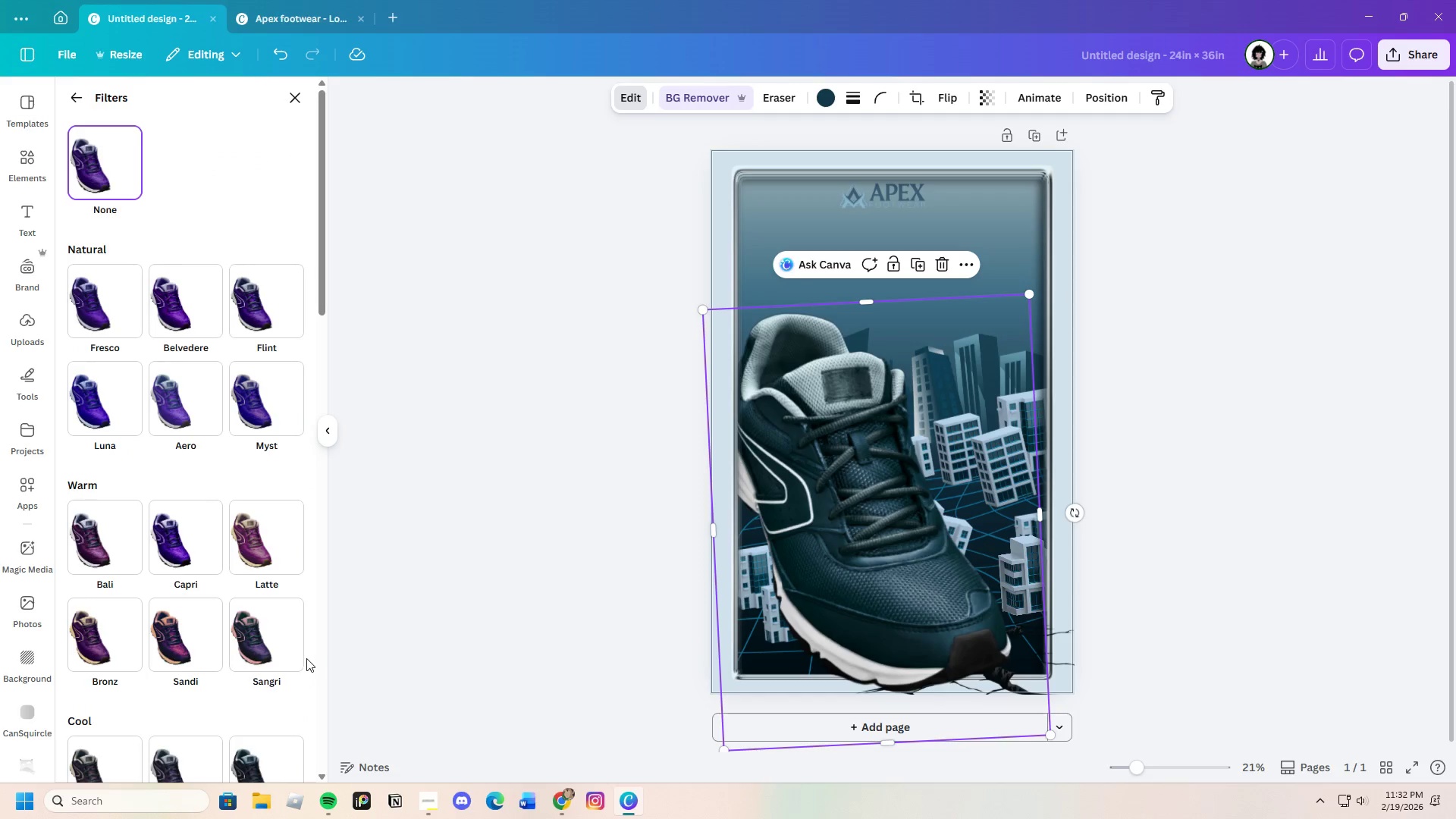 
scroll: coordinate [296, 660], scroll_direction: down, amount: 8.0
 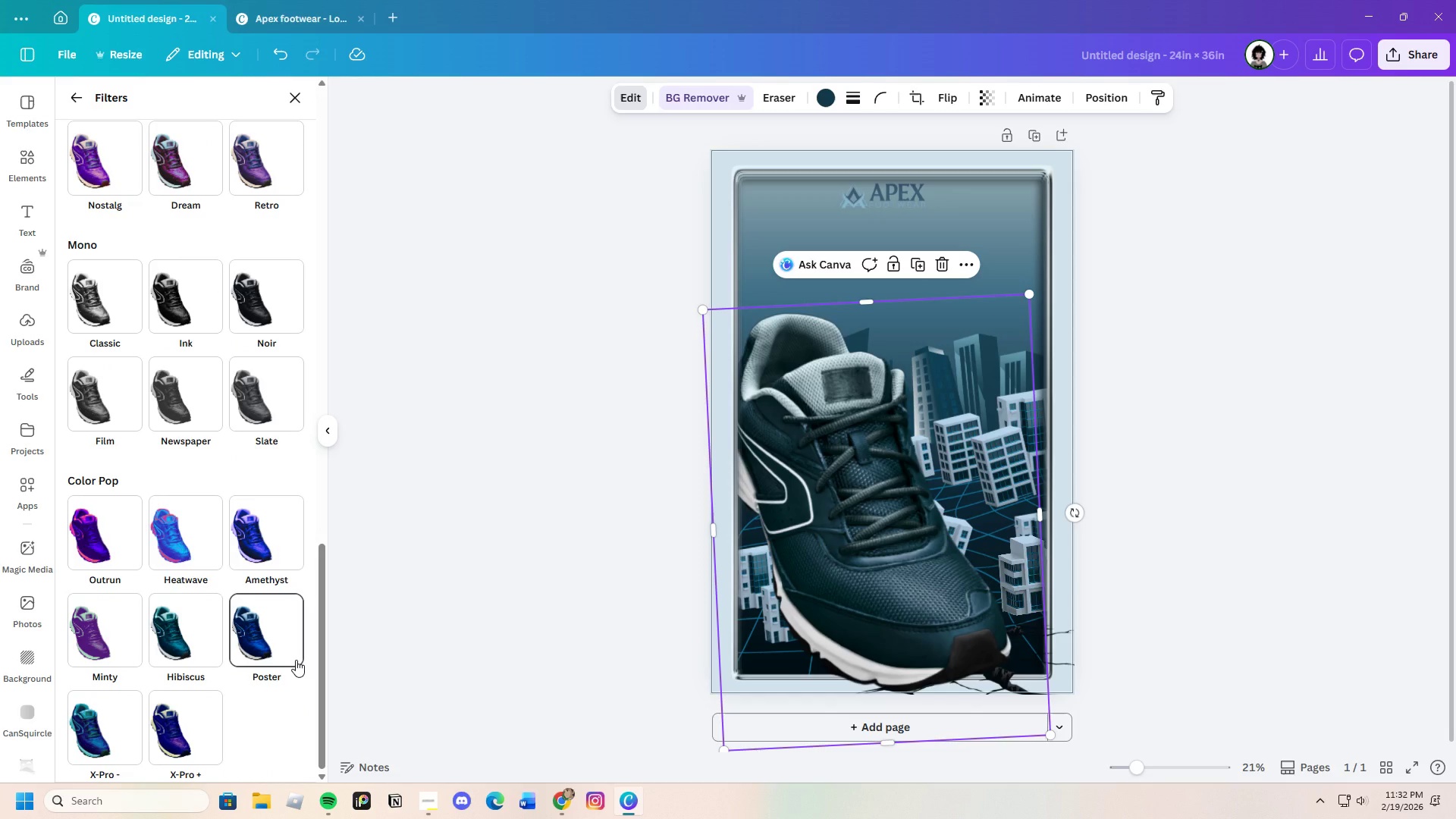 
scroll: coordinate [296, 660], scroll_direction: up, amount: 25.0
 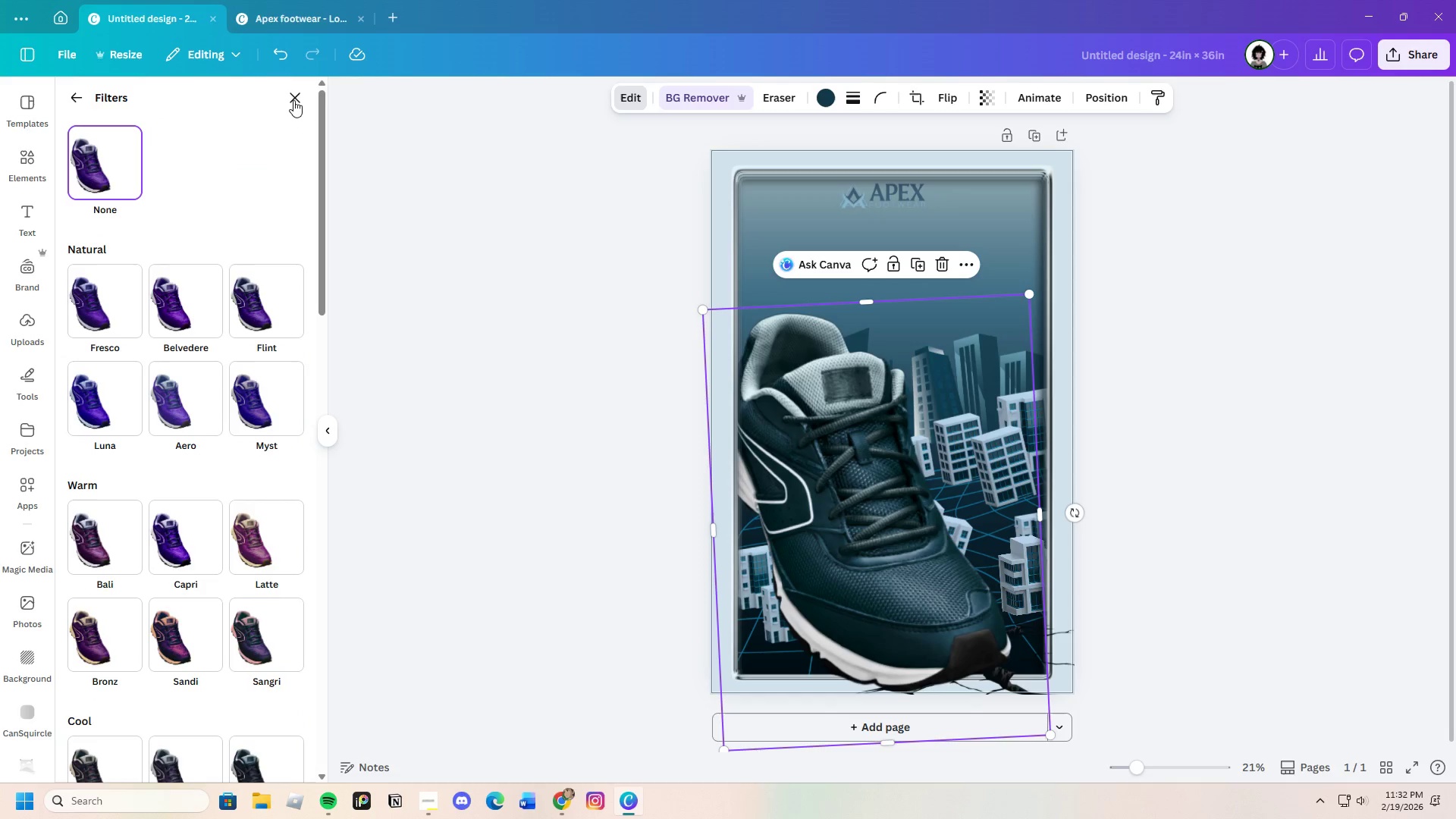 
left_click([293, 97])
 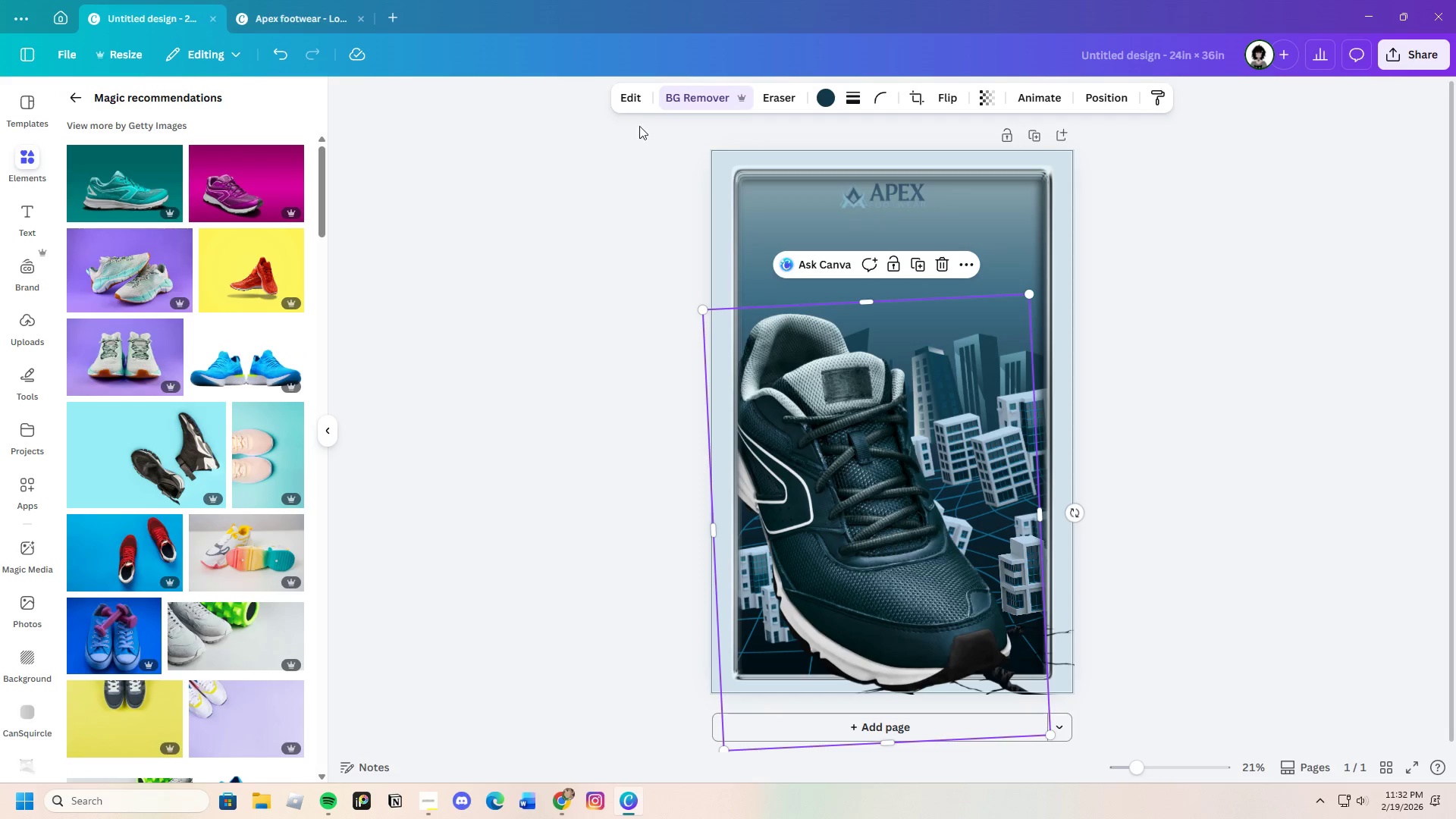 
left_click([629, 104])
 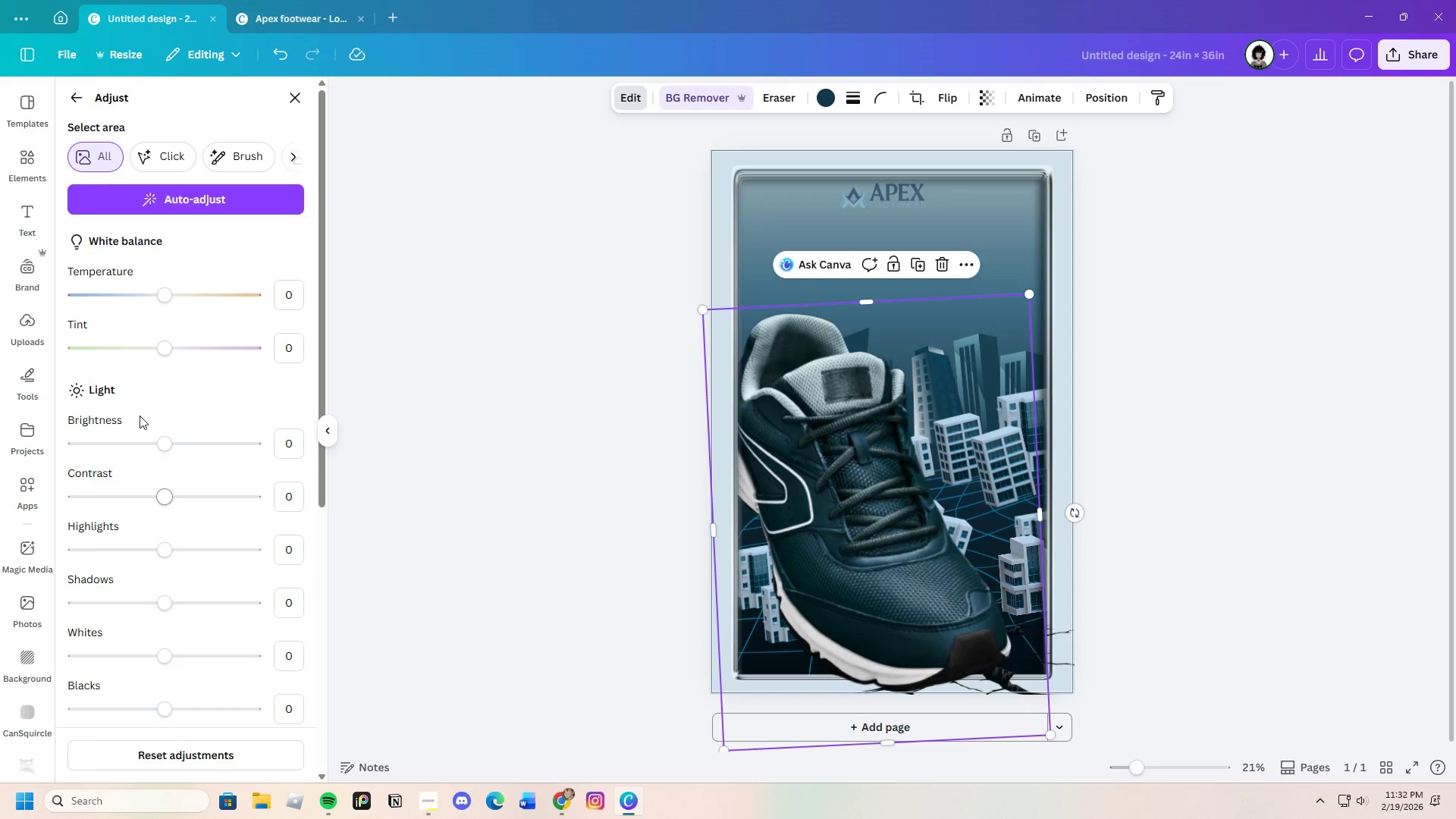 
scroll: coordinate [204, 571], scroll_direction: down, amount: 1.0
 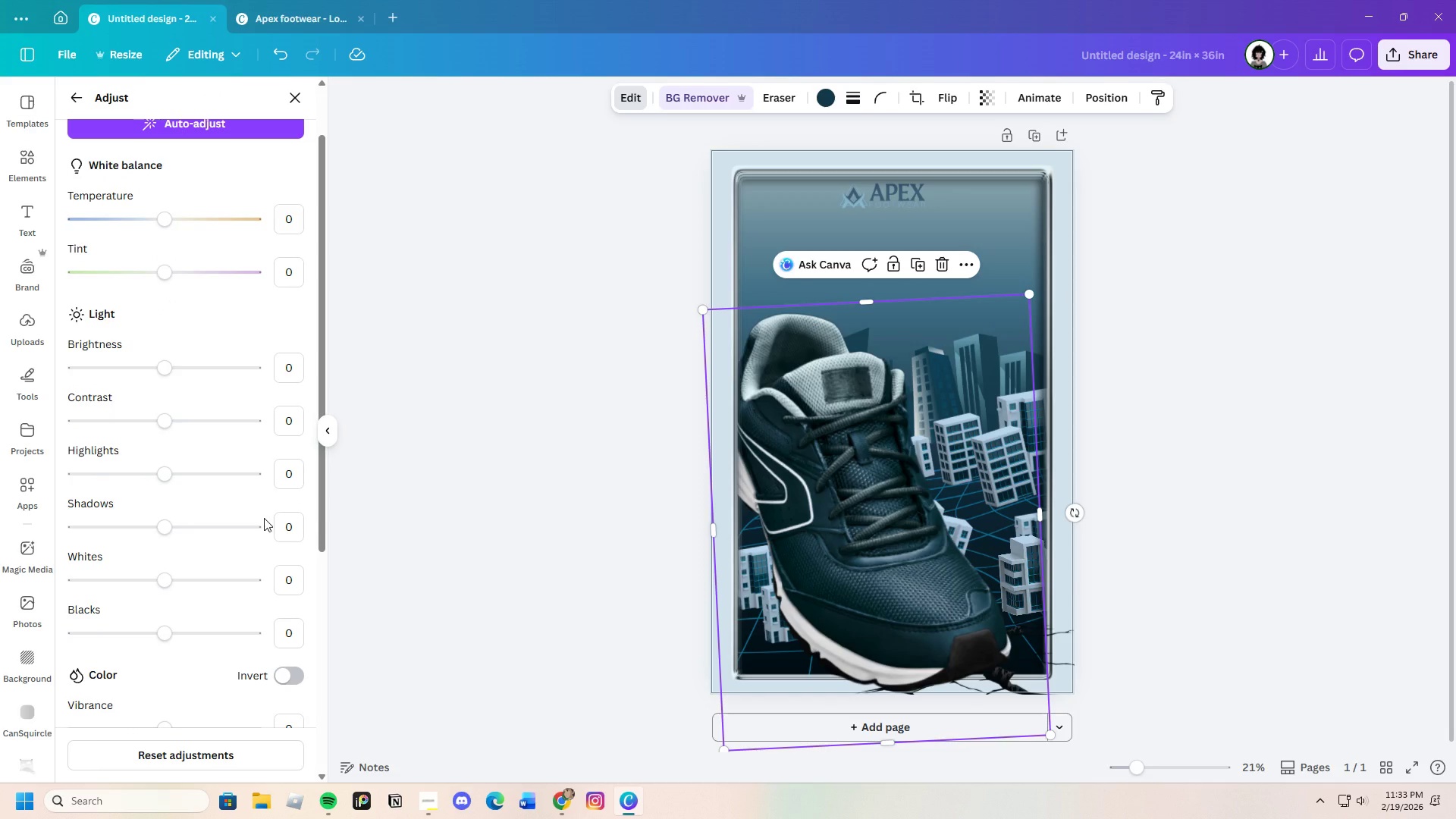 
wait(12.84)
 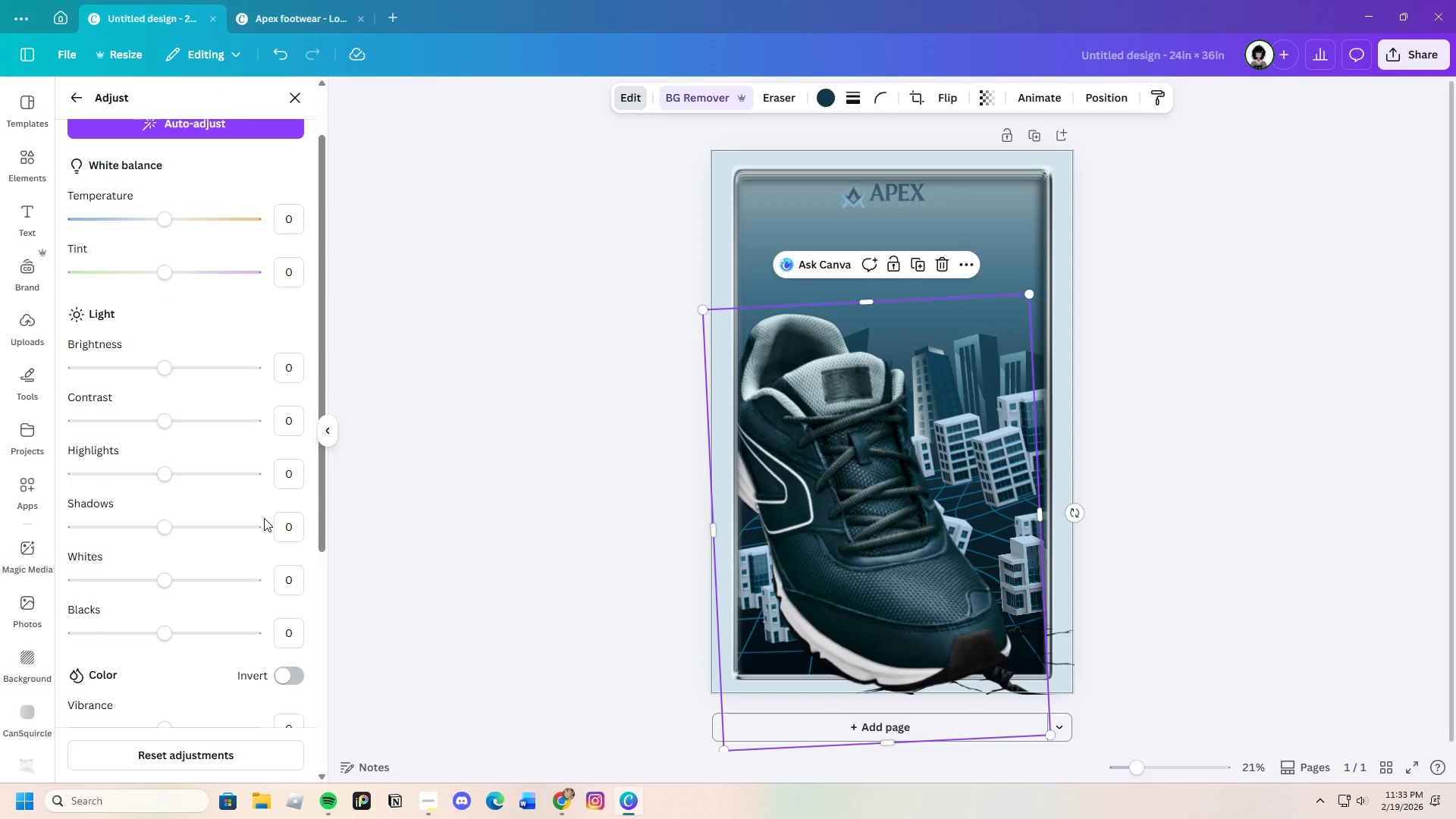 
left_click_drag(start_coordinate=[164, 423], to_coordinate=[181, 428])
 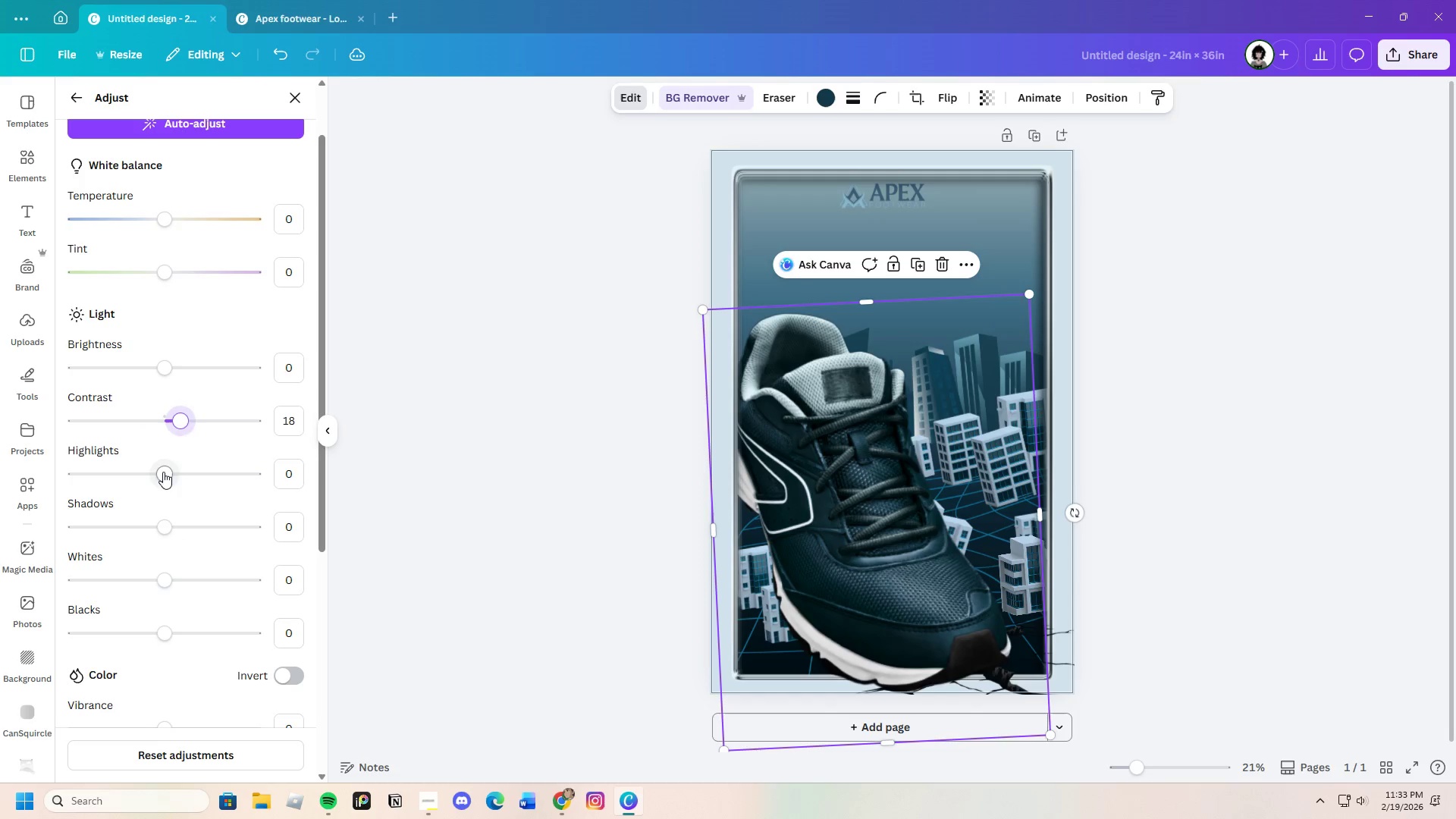 
left_click_drag(start_coordinate=[163, 472], to_coordinate=[175, 485])
 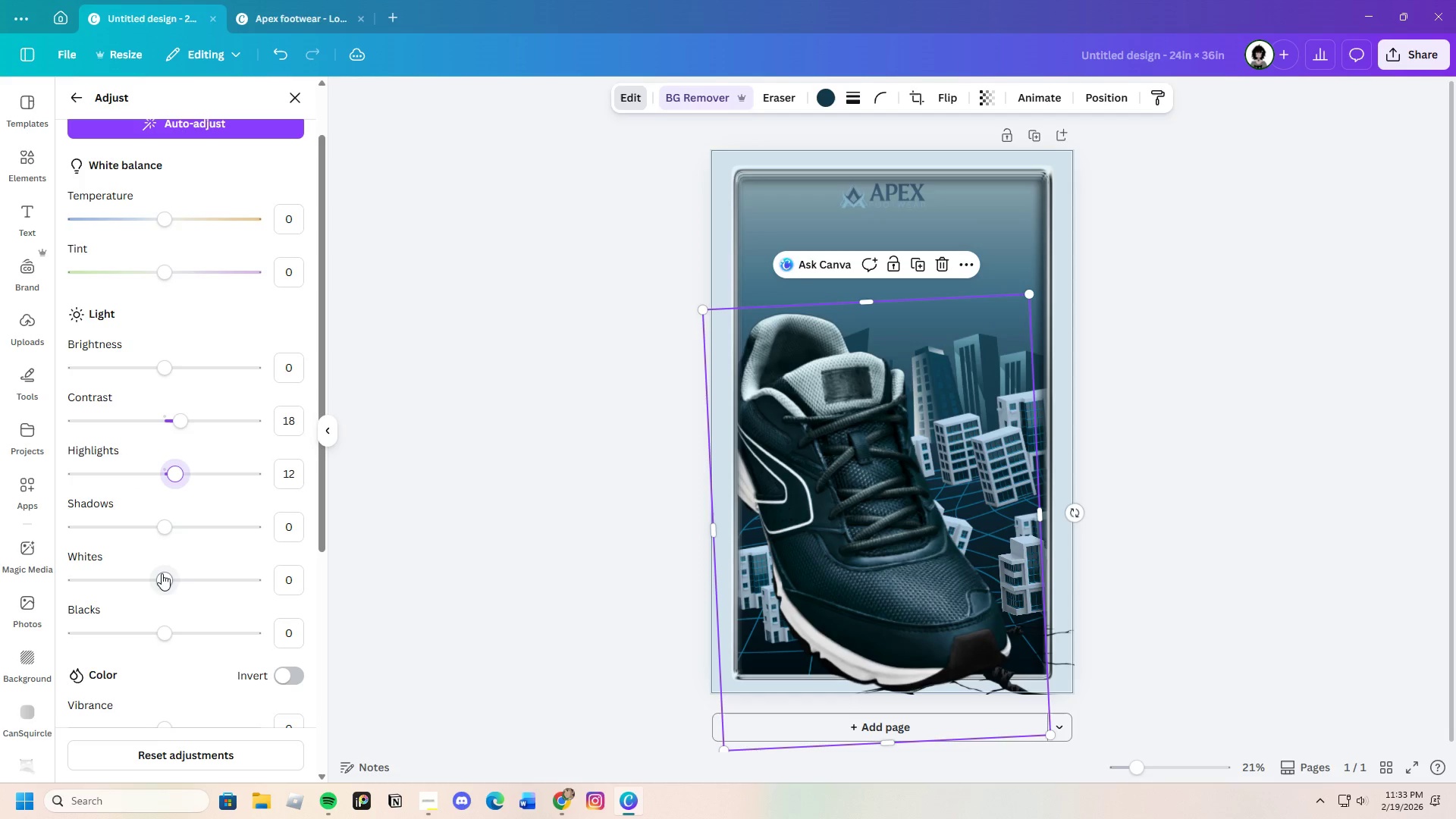 
left_click_drag(start_coordinate=[161, 574], to_coordinate=[136, 582])
 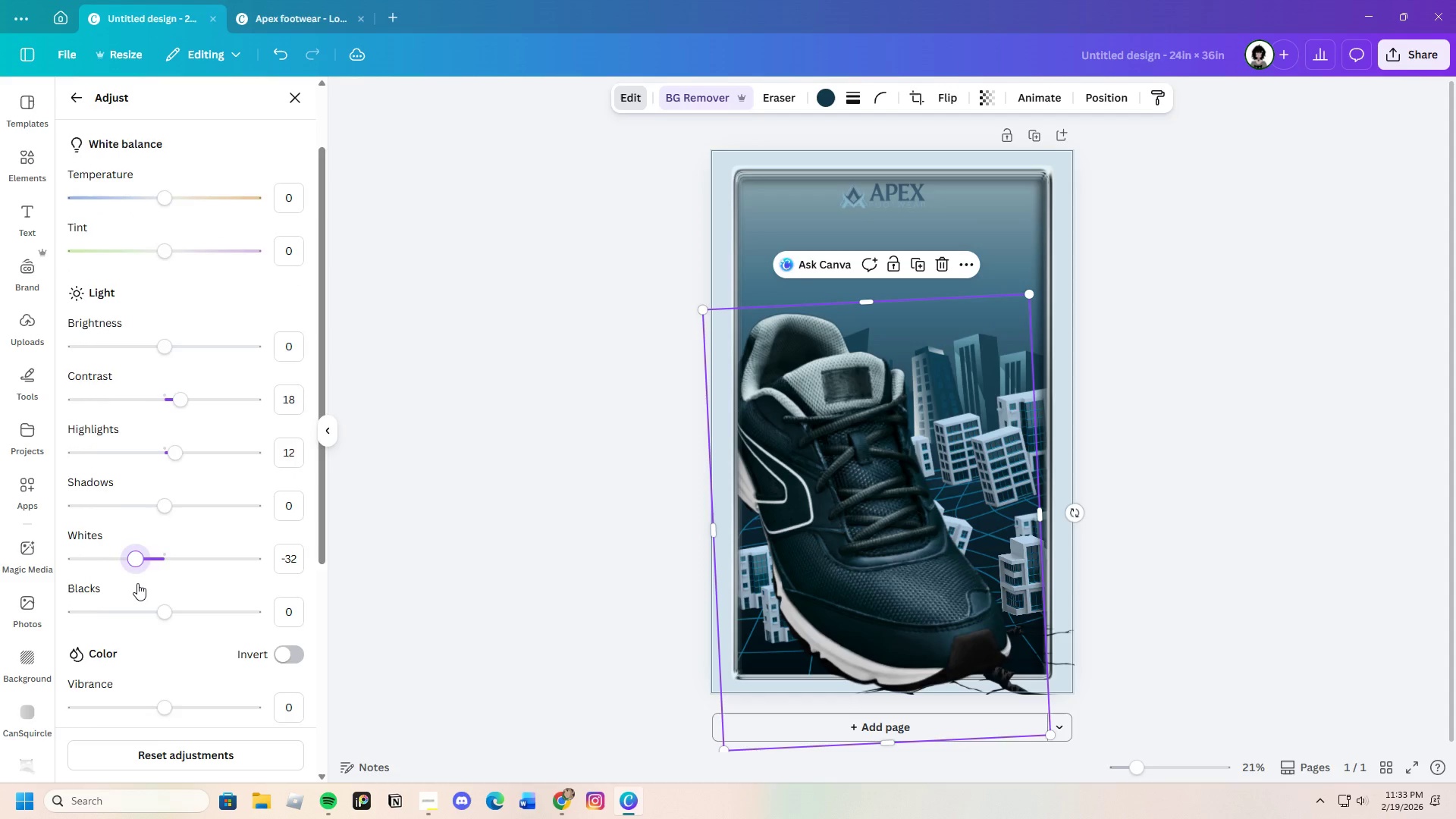 
scroll: coordinate [137, 583], scroll_direction: down, amount: 2.0
 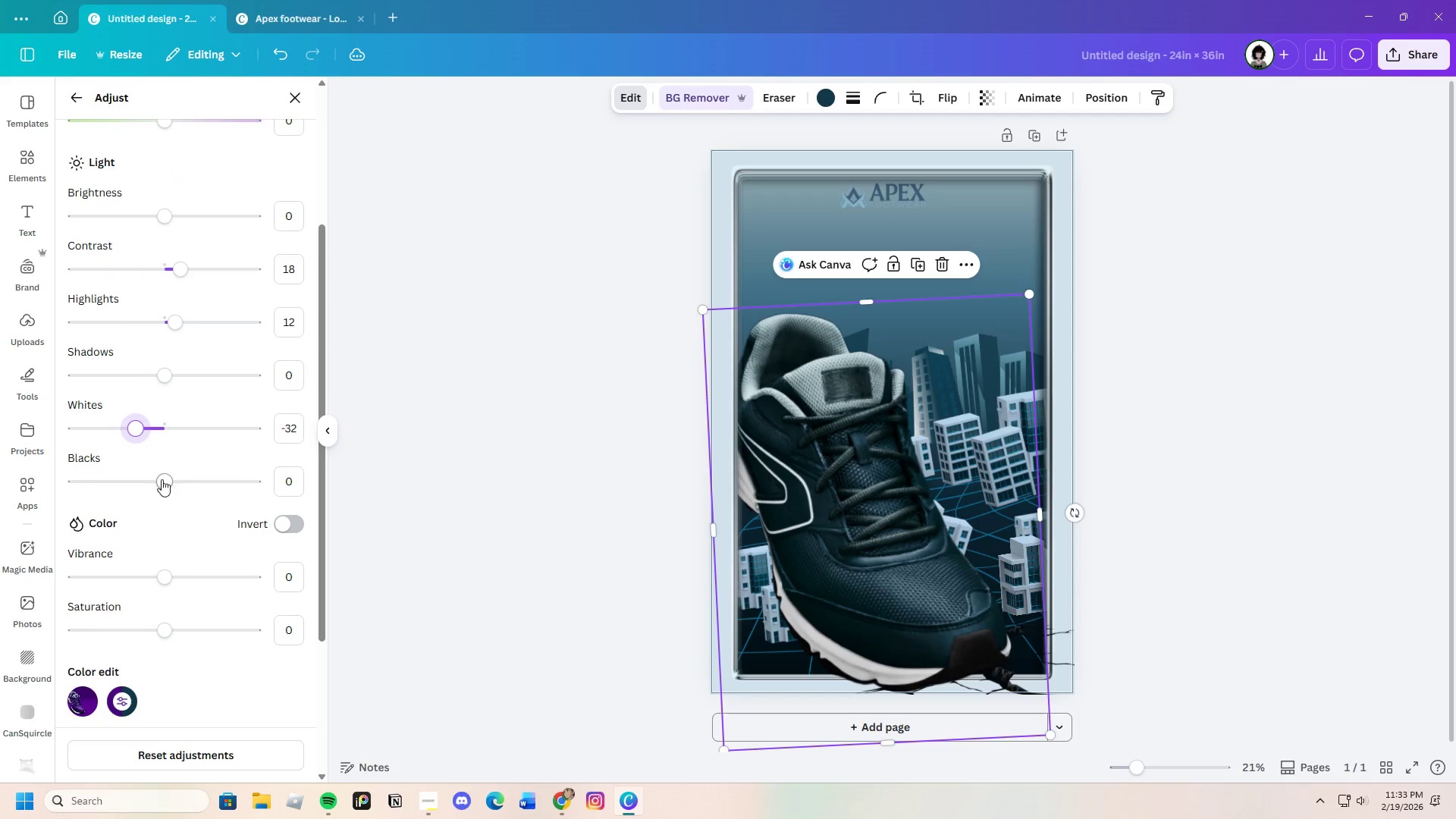 
left_click_drag(start_coordinate=[162, 479], to_coordinate=[180, 493])
 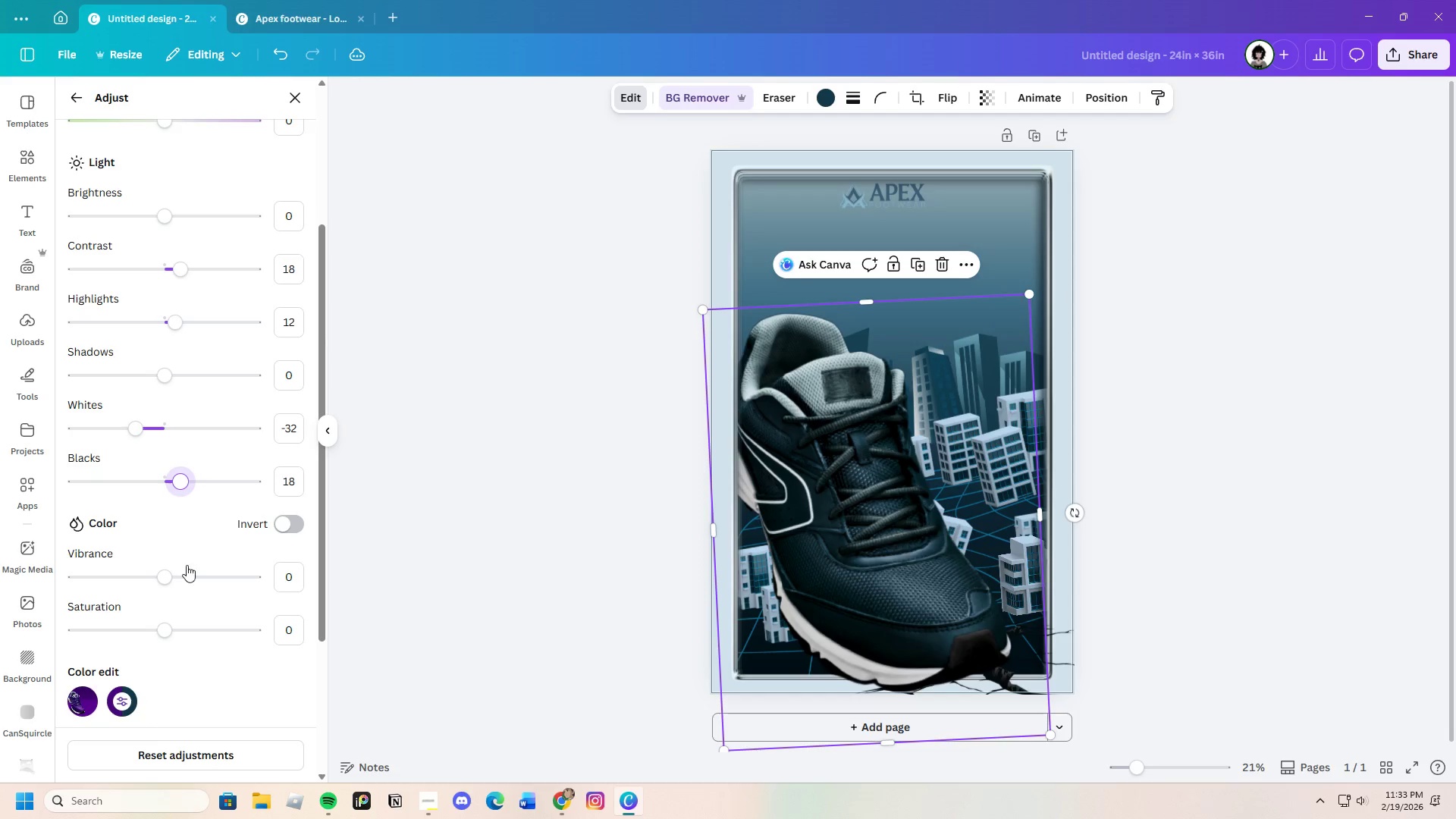 
scroll: coordinate [162, 573], scroll_direction: down, amount: 1.0
 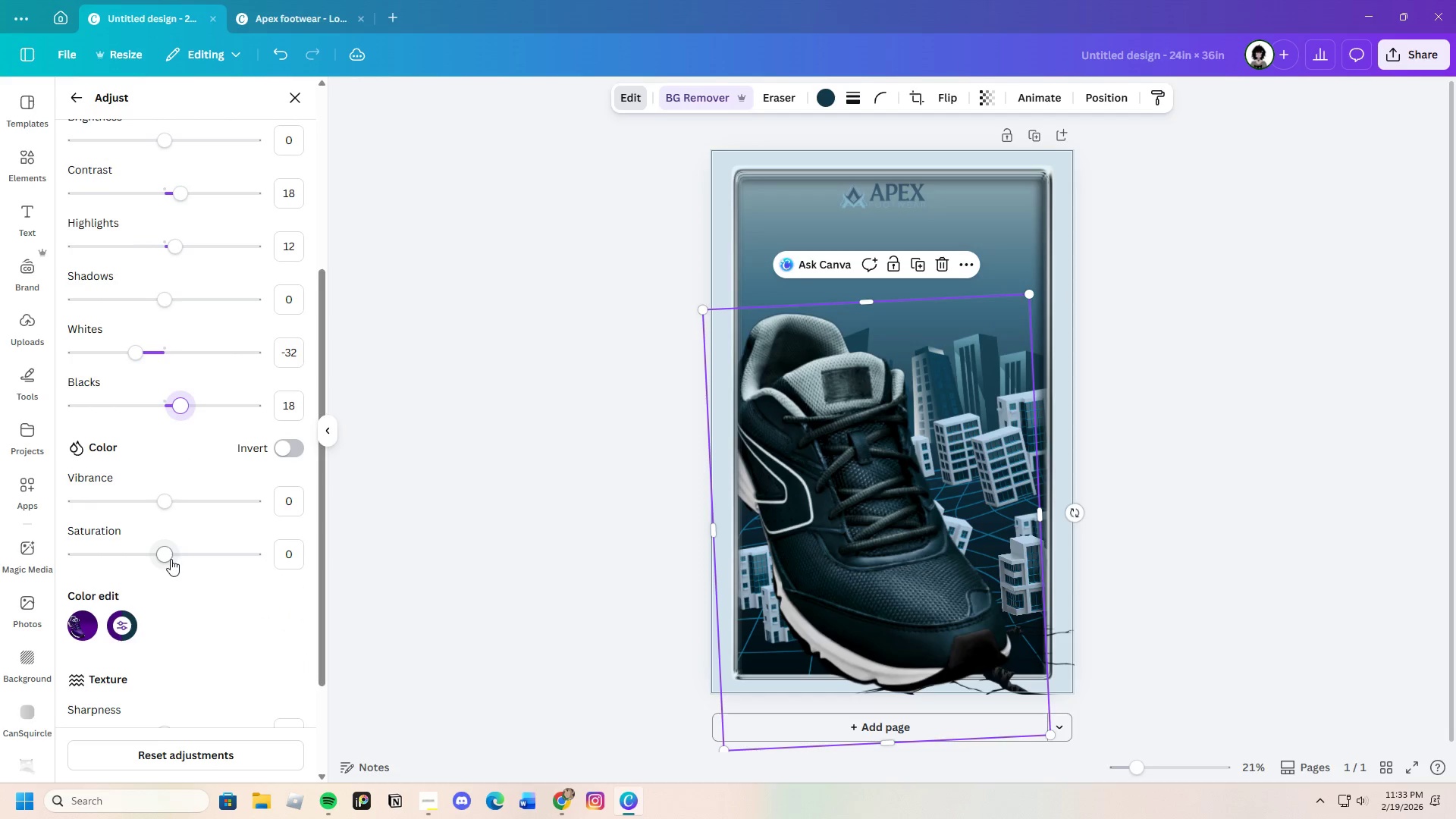 
left_click_drag(start_coordinate=[170, 556], to_coordinate=[167, 561])
 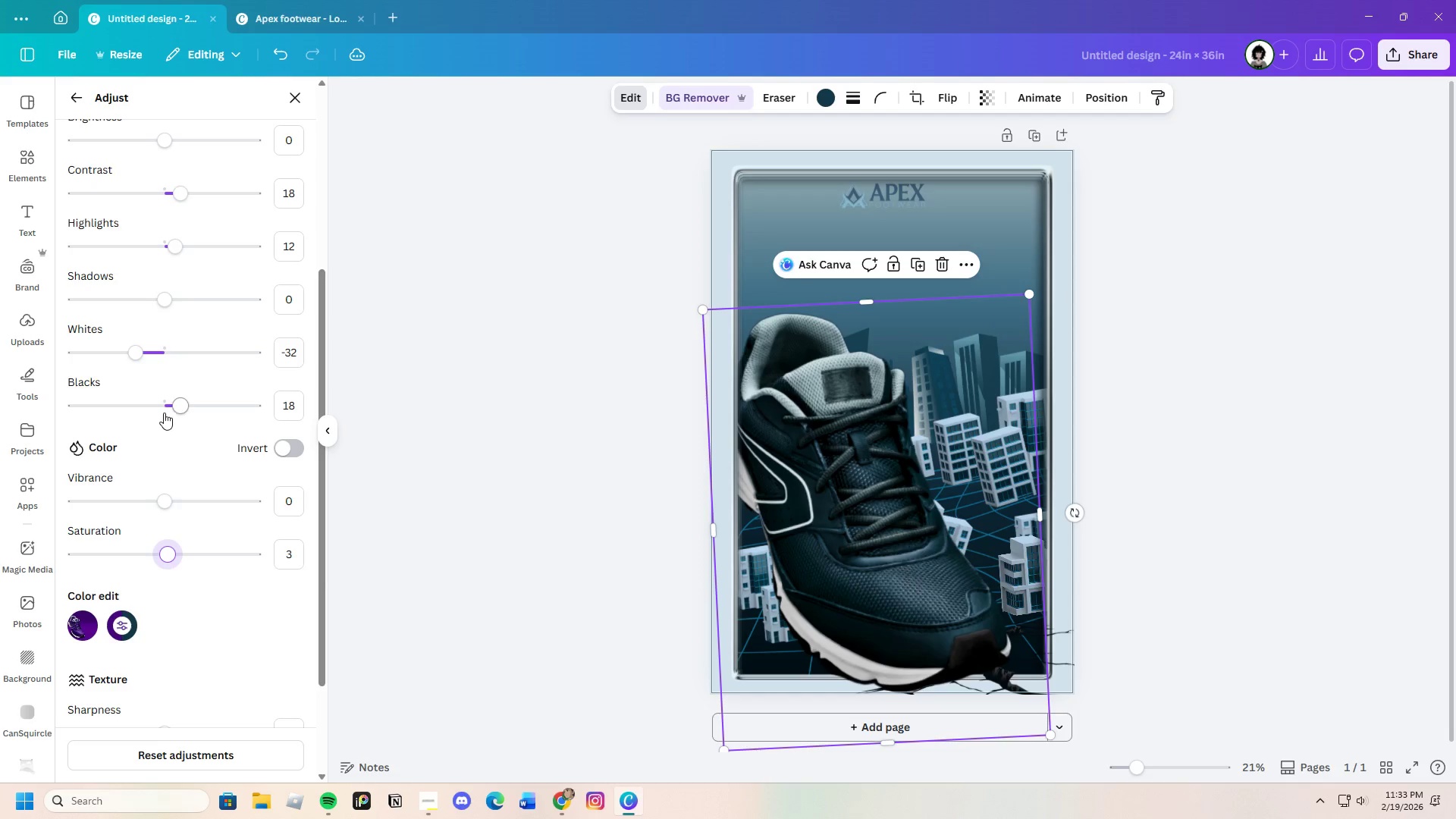 
left_click_drag(start_coordinate=[175, 406], to_coordinate=[162, 413])
 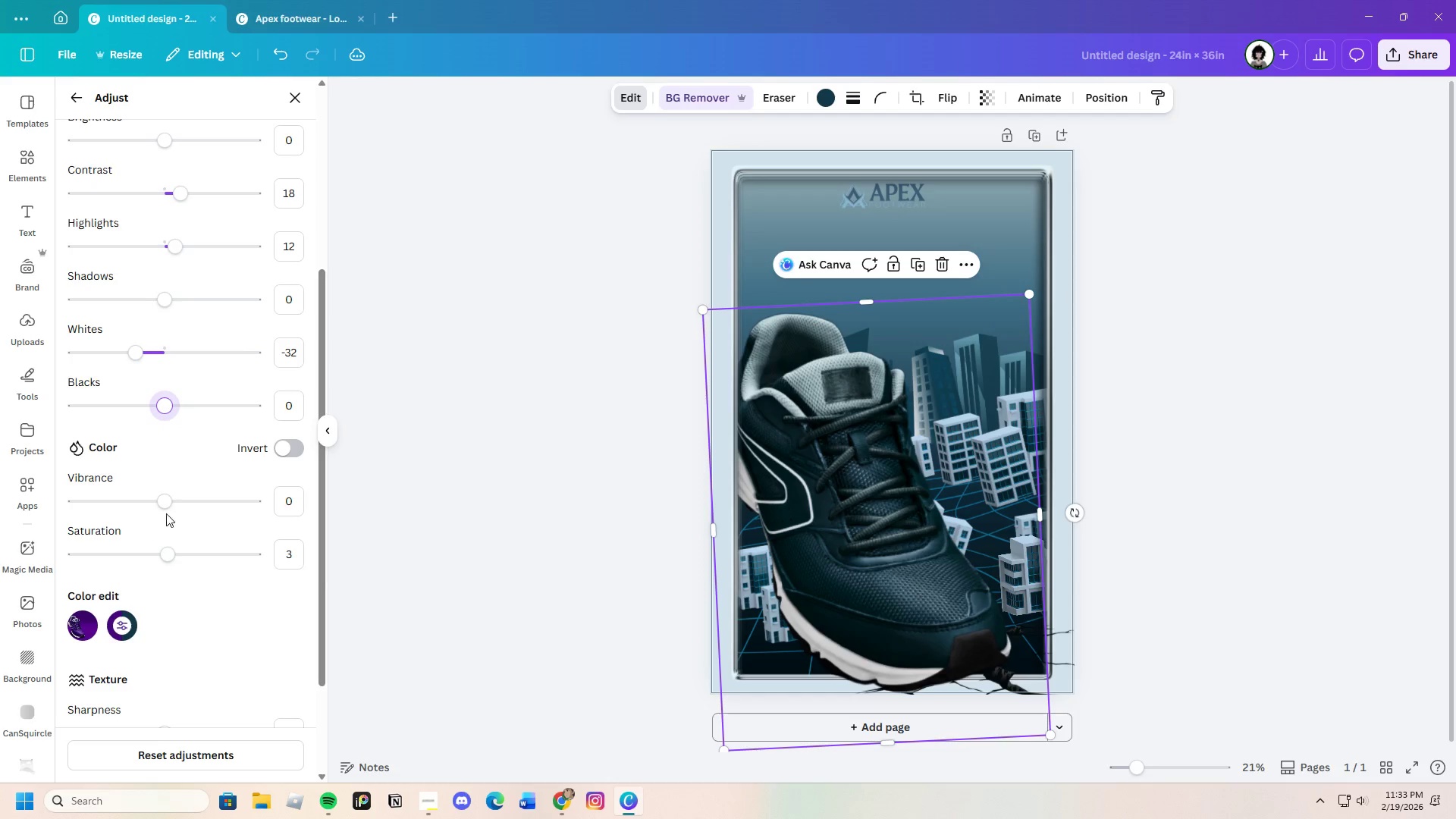 
left_click_drag(start_coordinate=[168, 504], to_coordinate=[174, 504])
 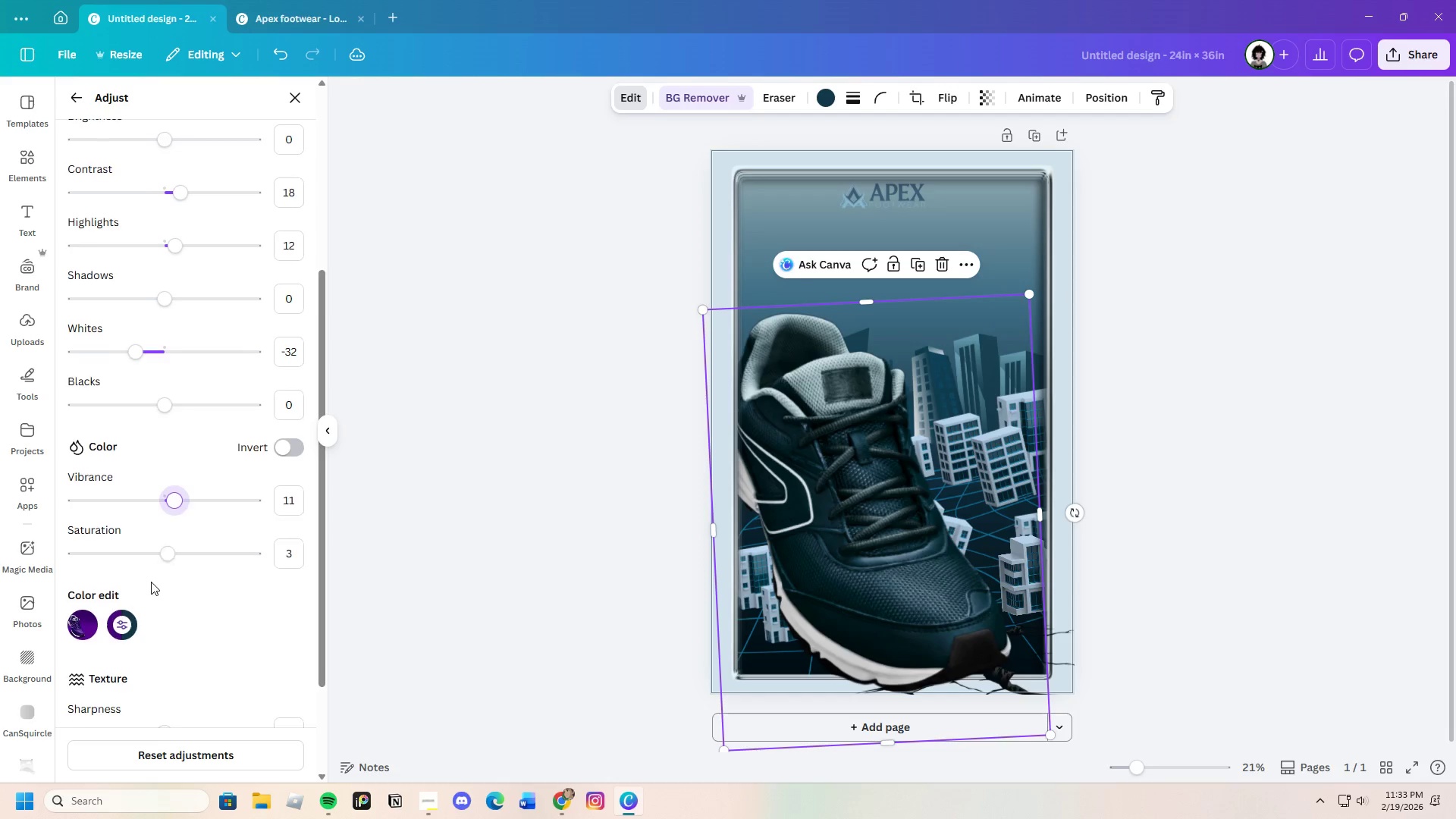 
scroll: coordinate [150, 582], scroll_direction: down, amount: 3.0
 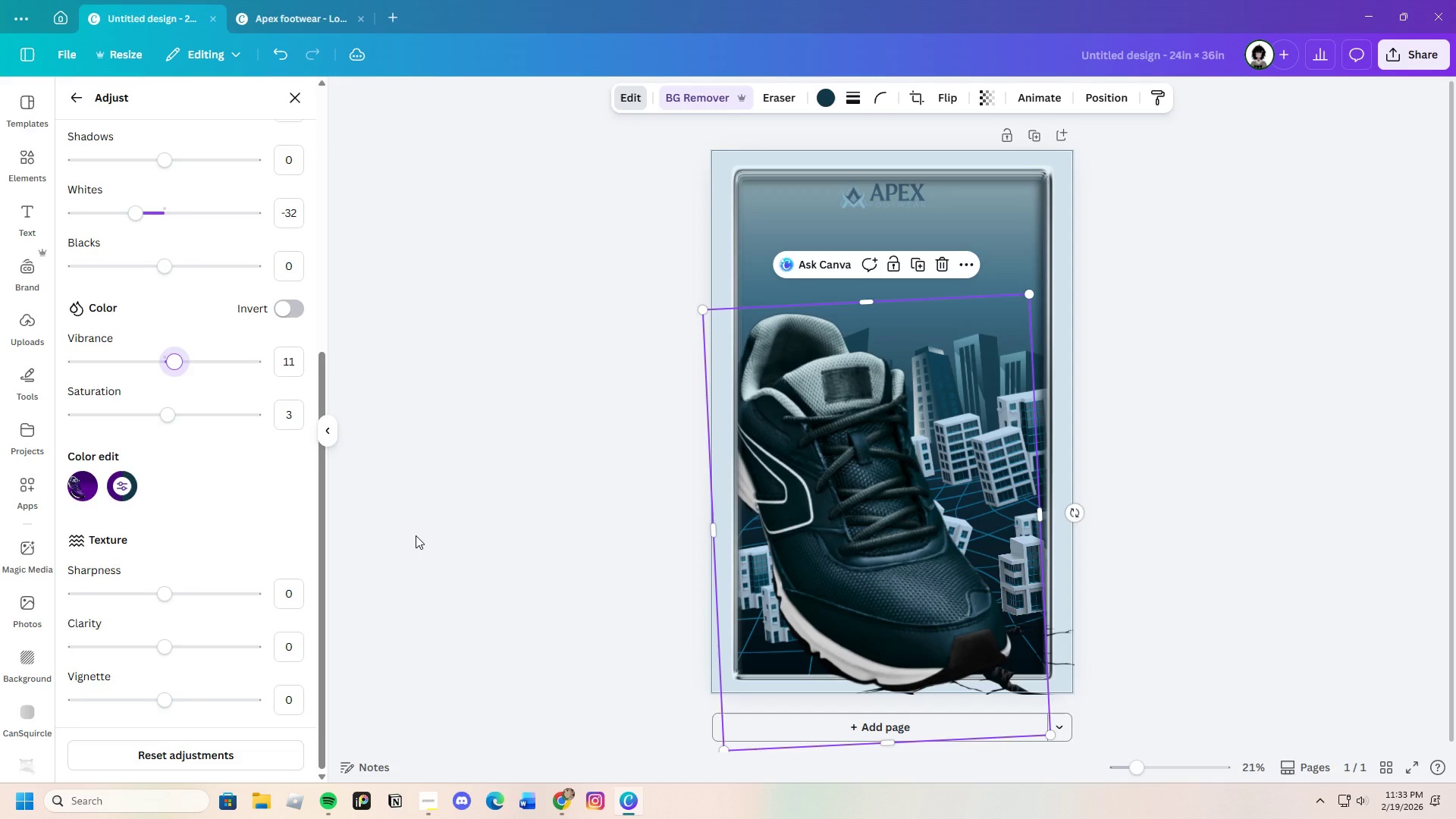 
left_click([416, 535])
 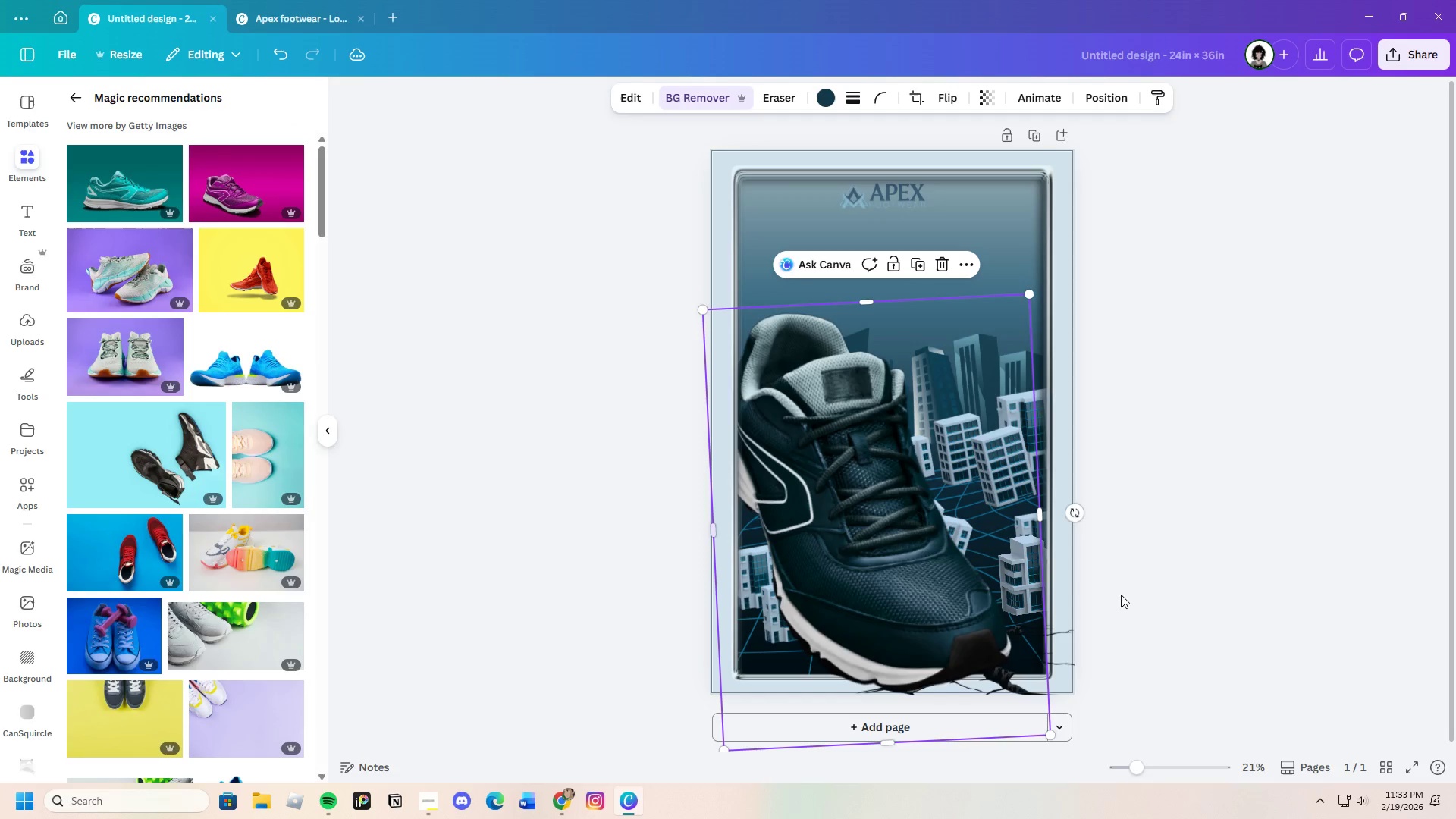 
left_click([1158, 595])
 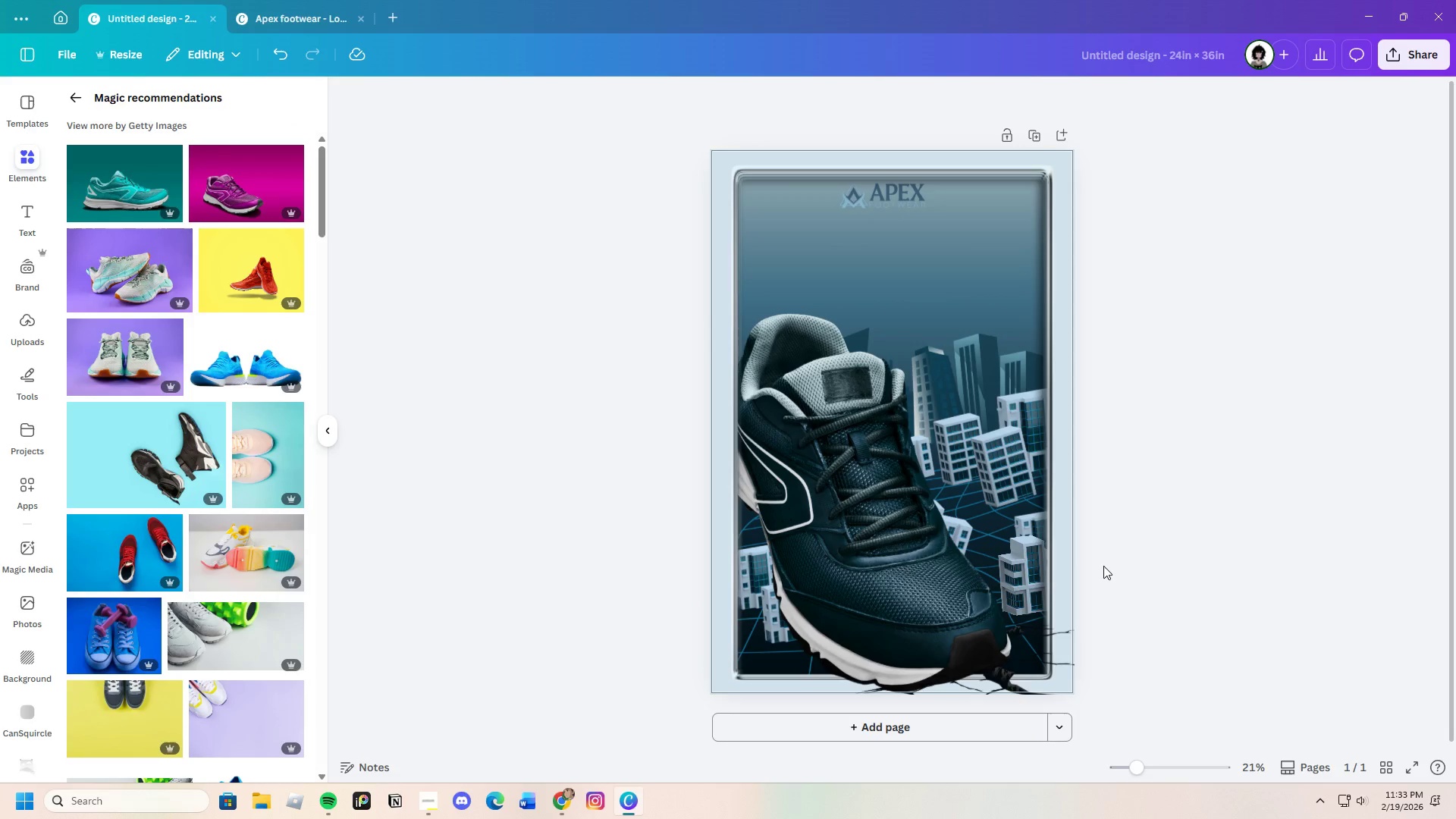 
wait(7.0)
 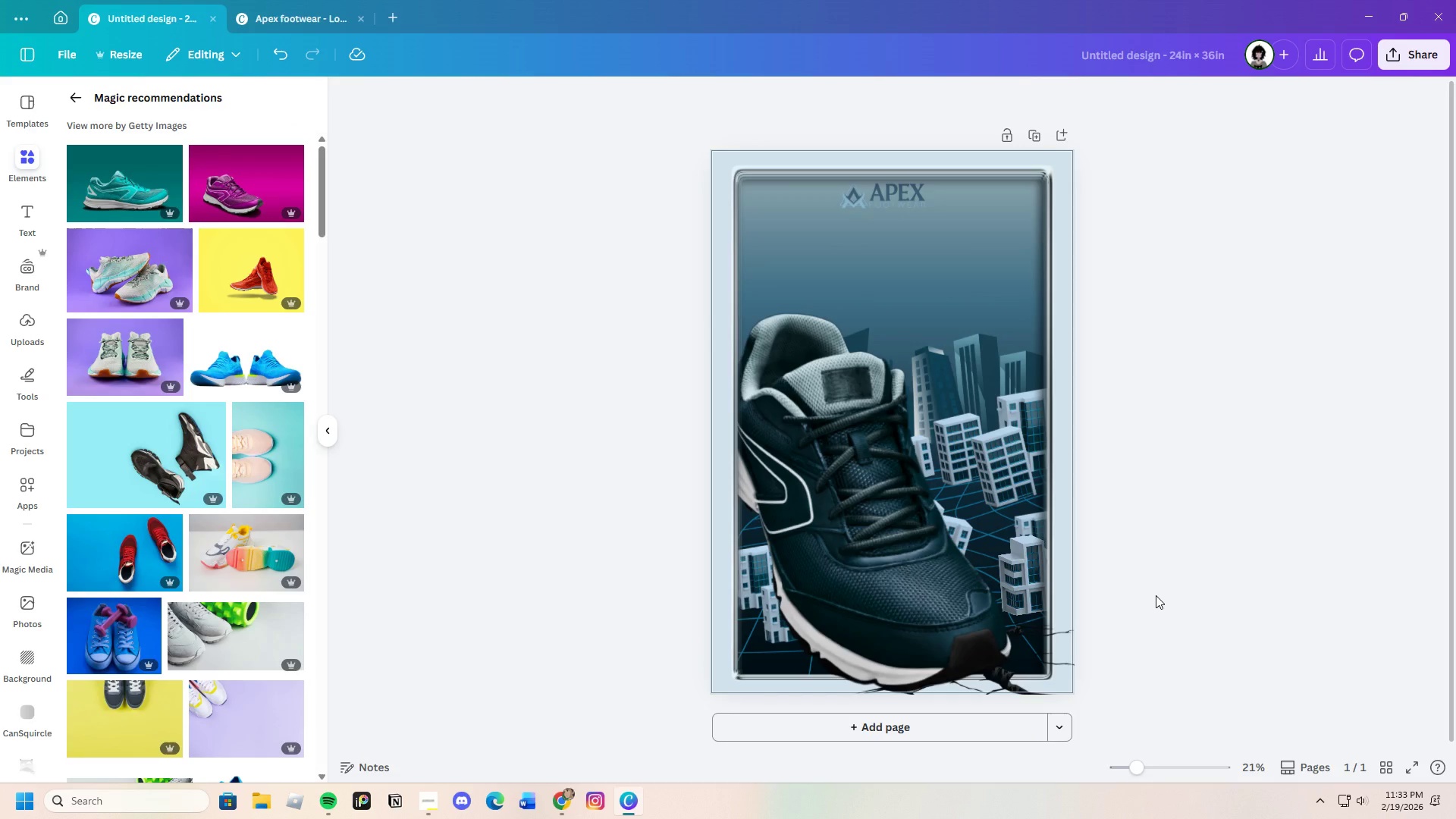 
left_click_drag(start_coordinate=[1147, 762], to_coordinate=[1134, 755])
 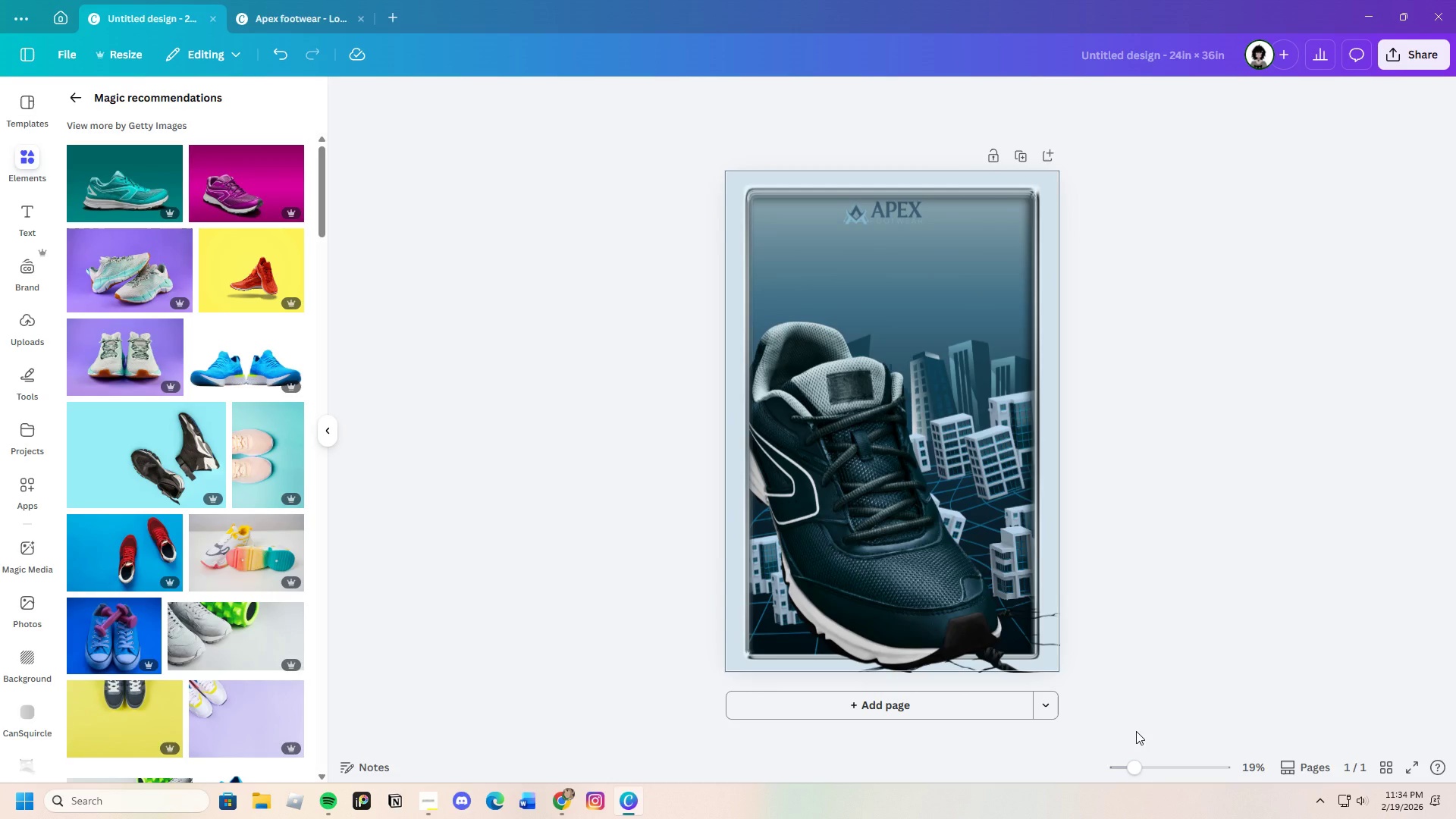 
wait(22.31)
 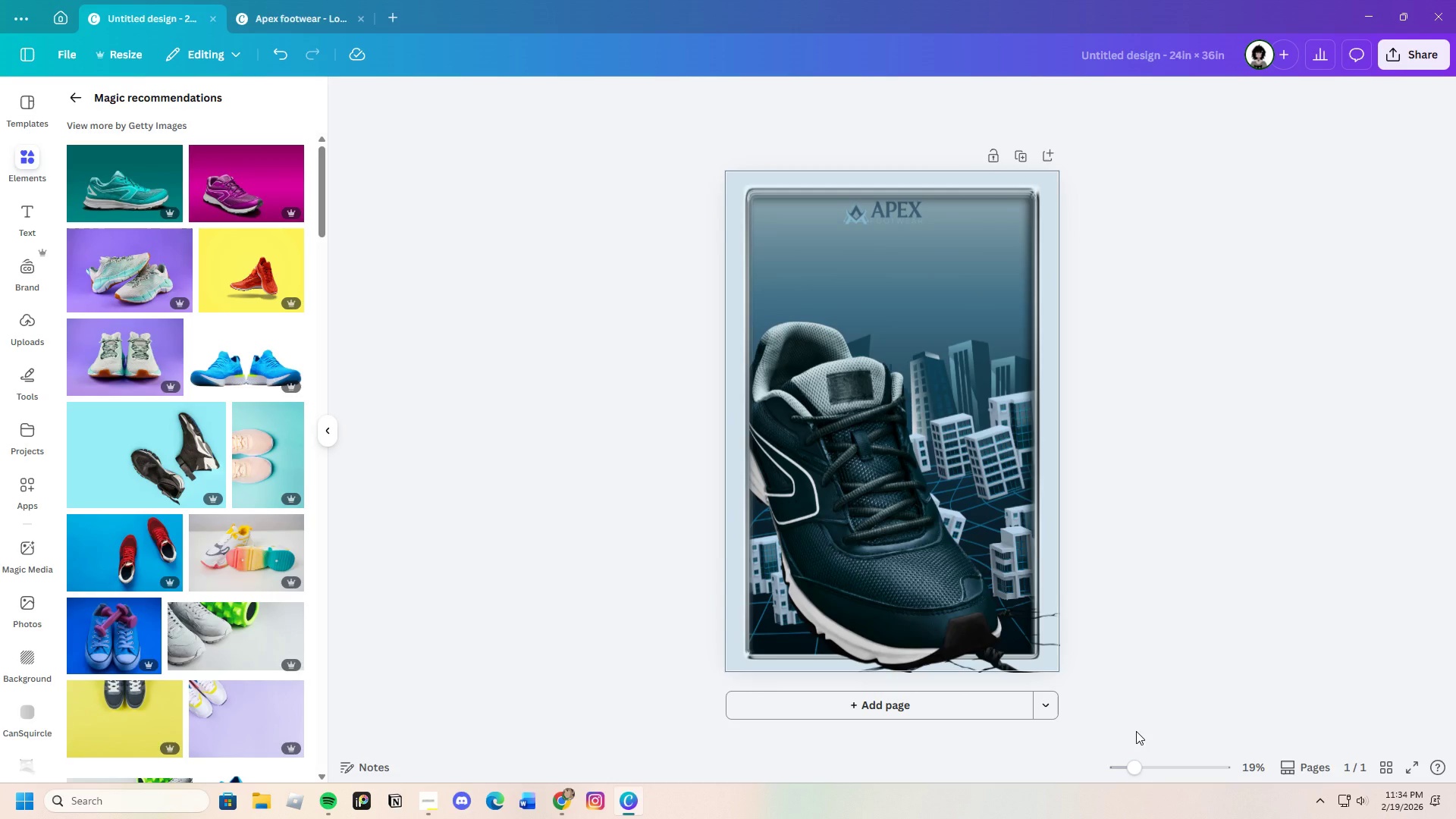 
left_click_drag(start_coordinate=[918, 572], to_coordinate=[905, 580])
 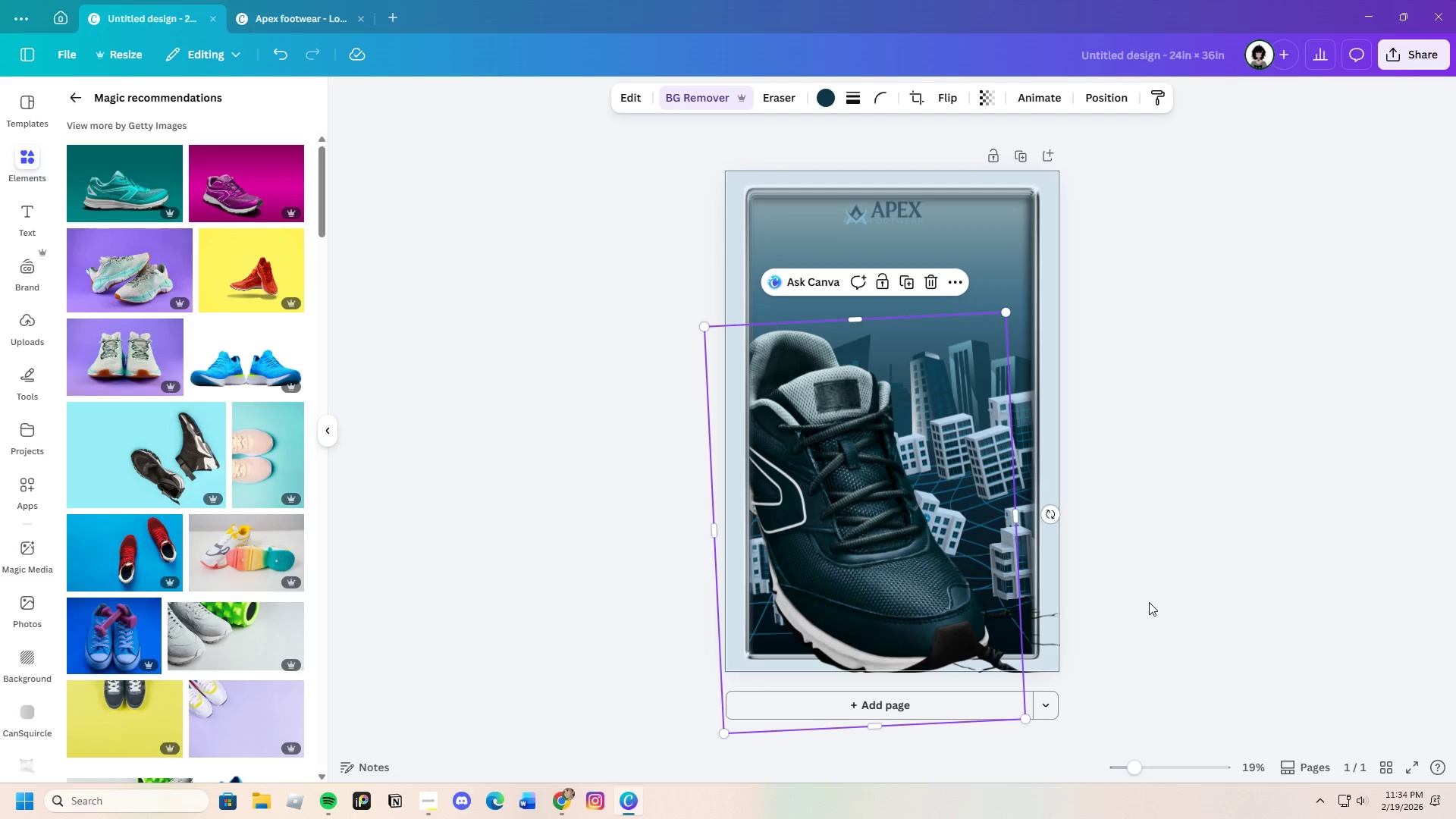 
left_click([1149, 602])
 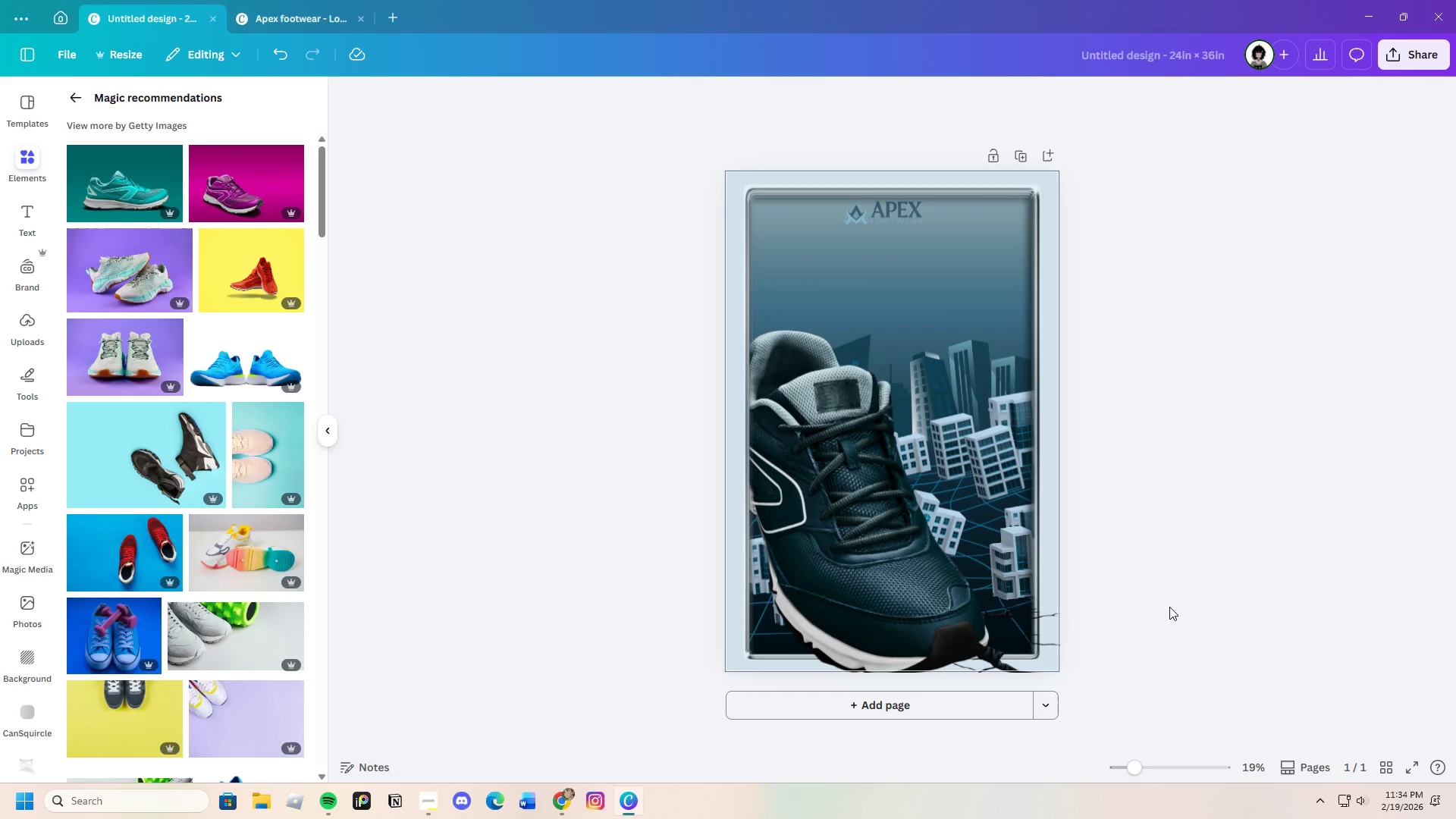 
wait(6.62)
 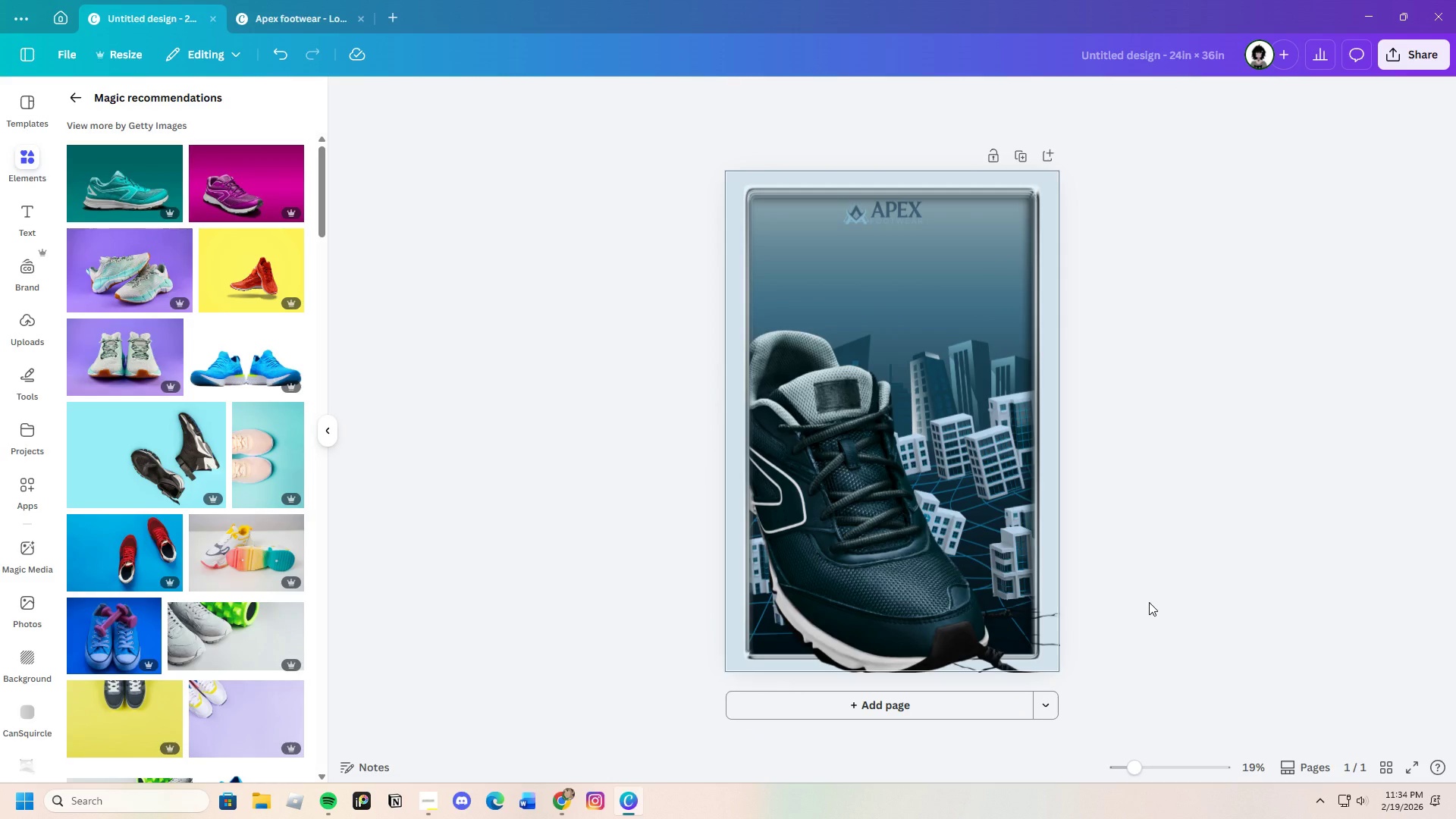 
left_click([895, 561])
 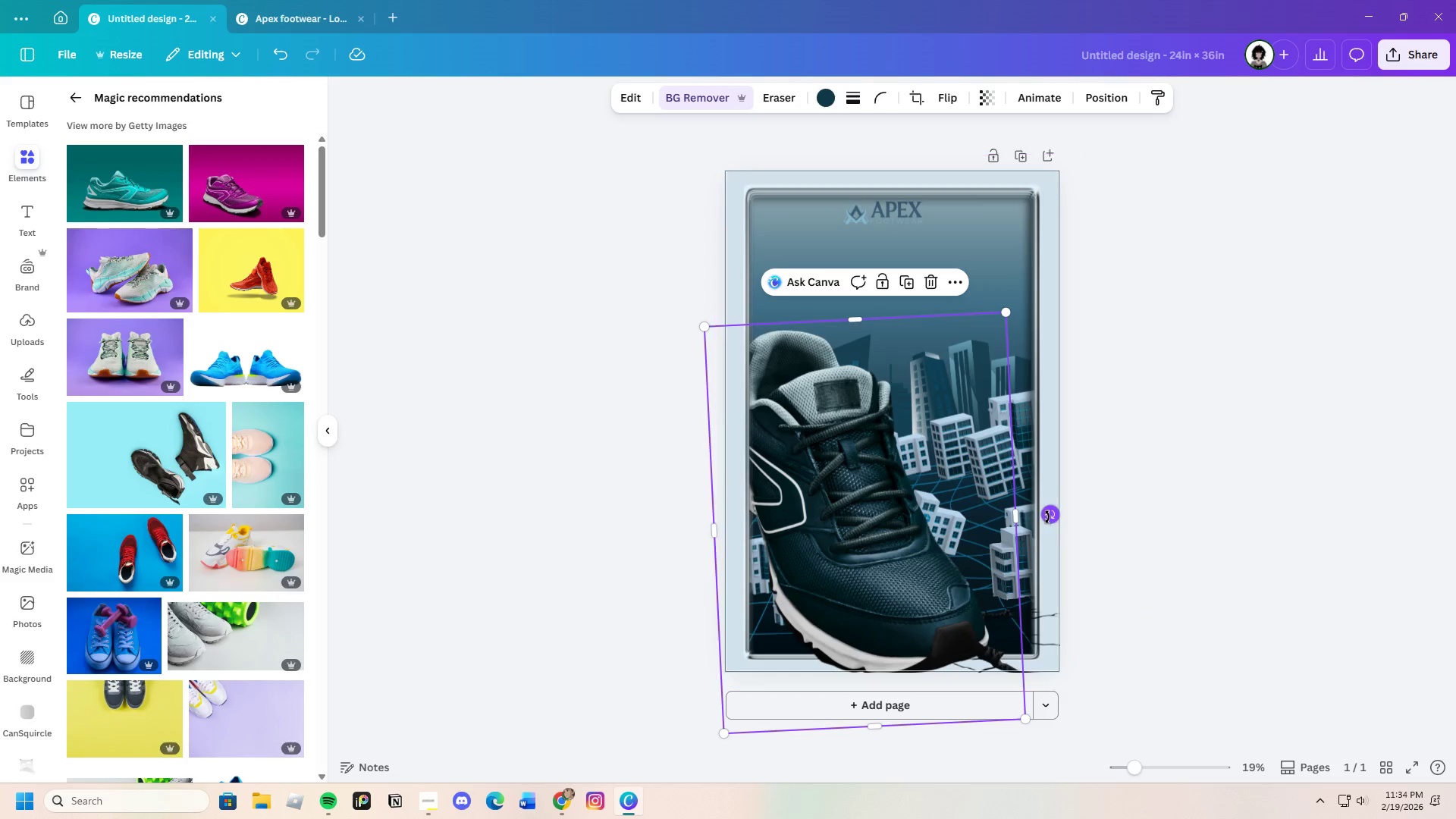 
left_click_drag(start_coordinate=[1047, 516], to_coordinate=[1072, 499])
 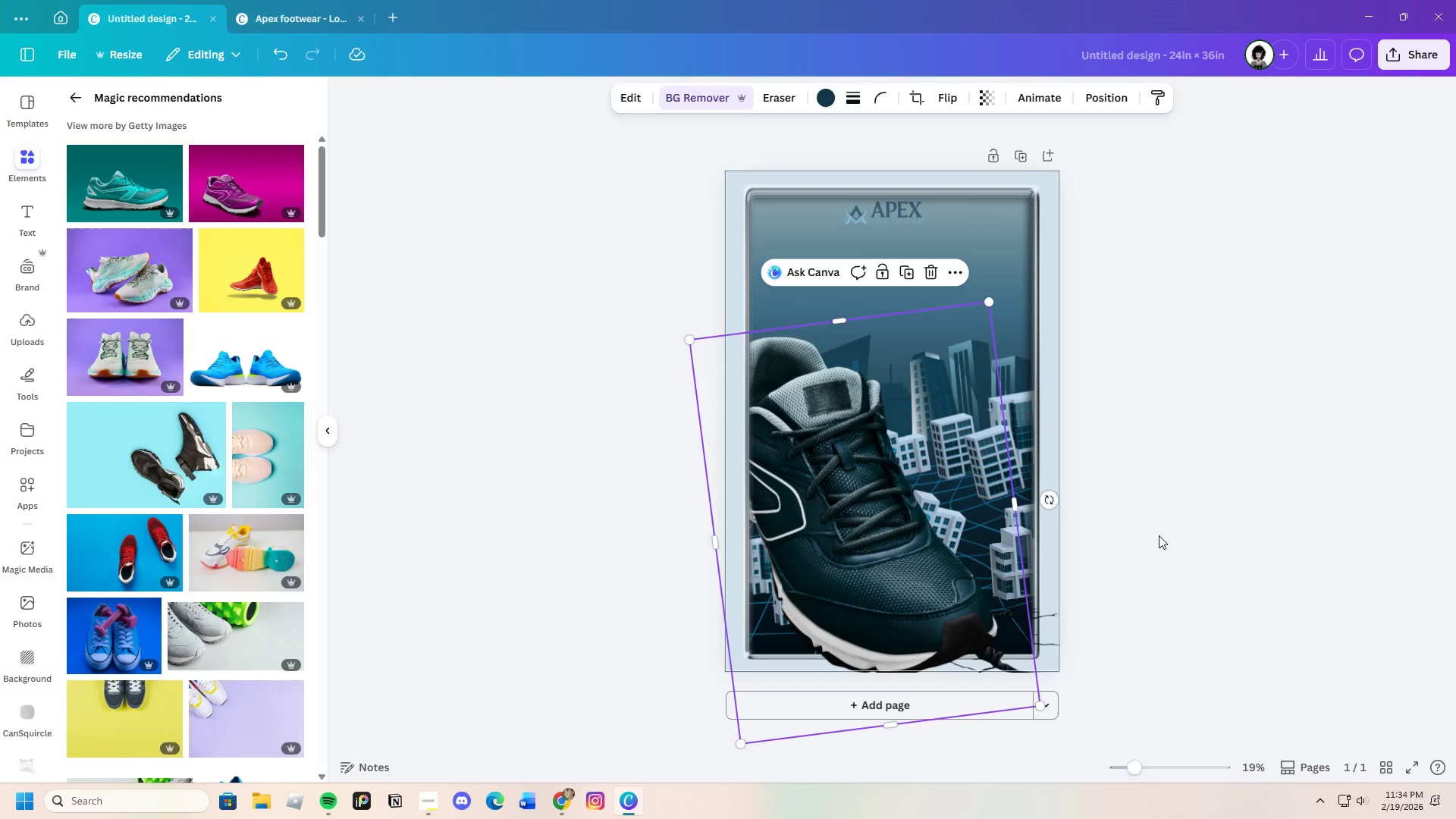 
left_click([1159, 535])
 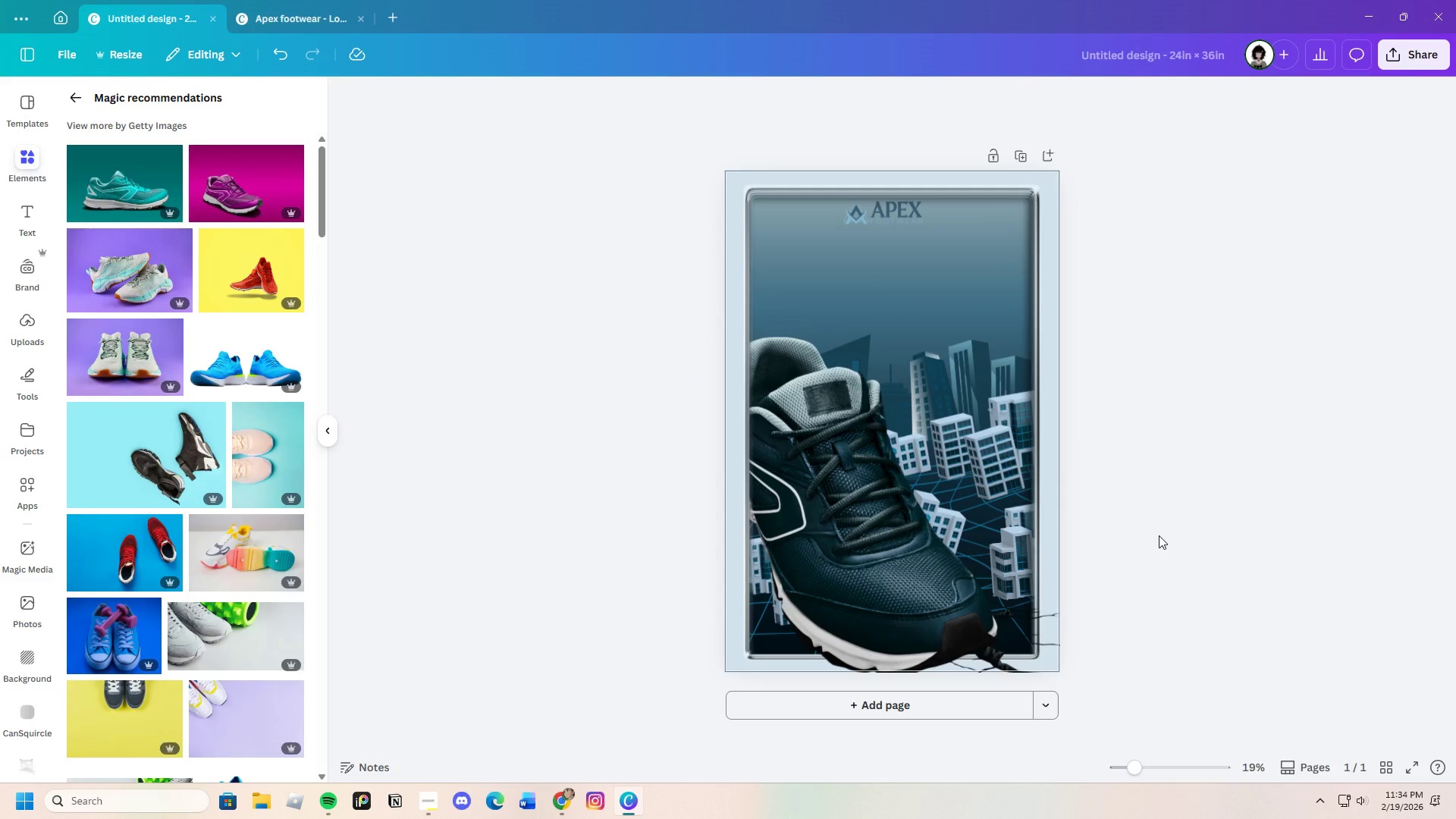 
wait(9.0)
 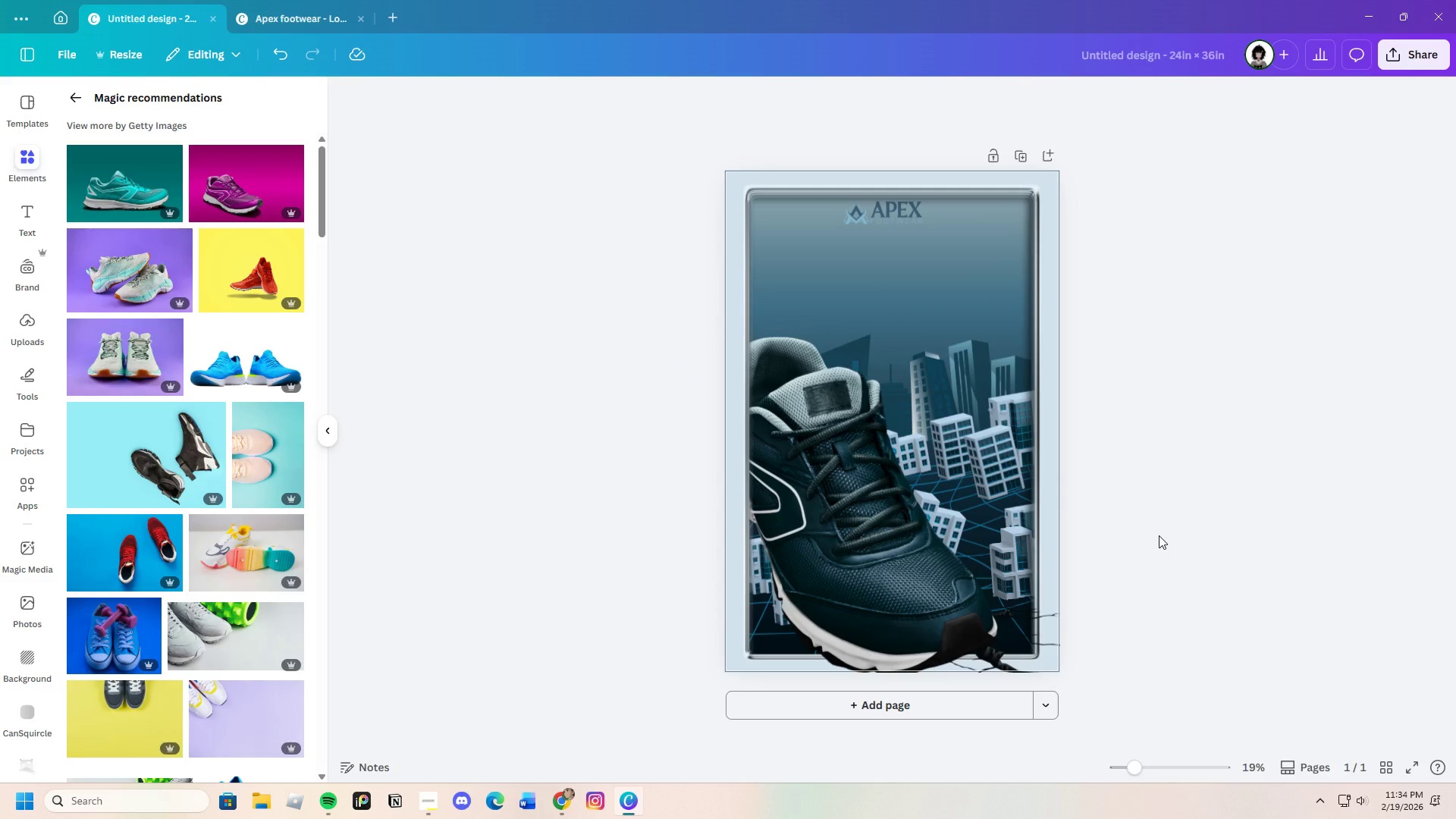 
left_click_drag(start_coordinate=[1138, 766], to_coordinate=[1139, 775])
 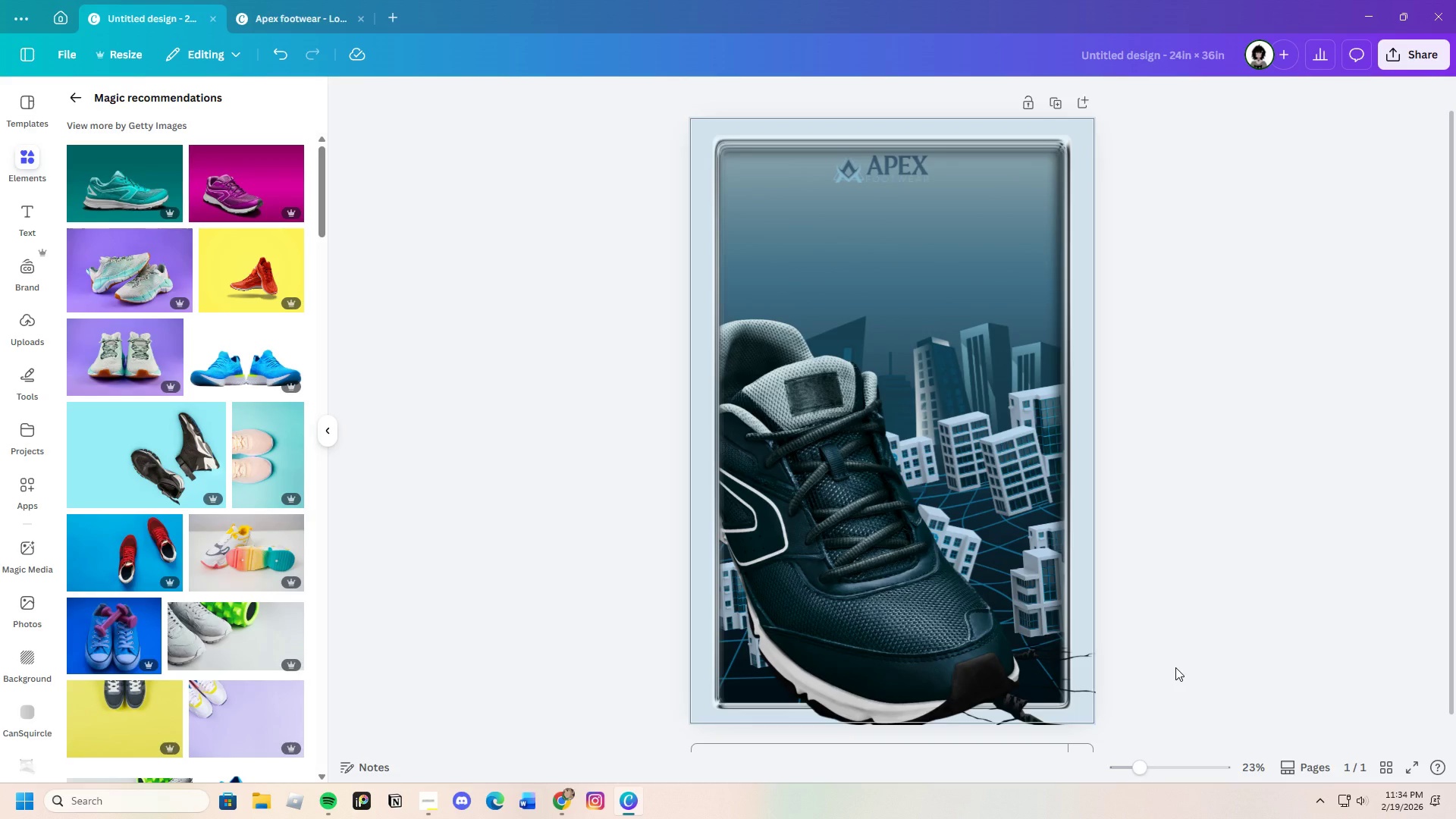 
left_click([1175, 667])
 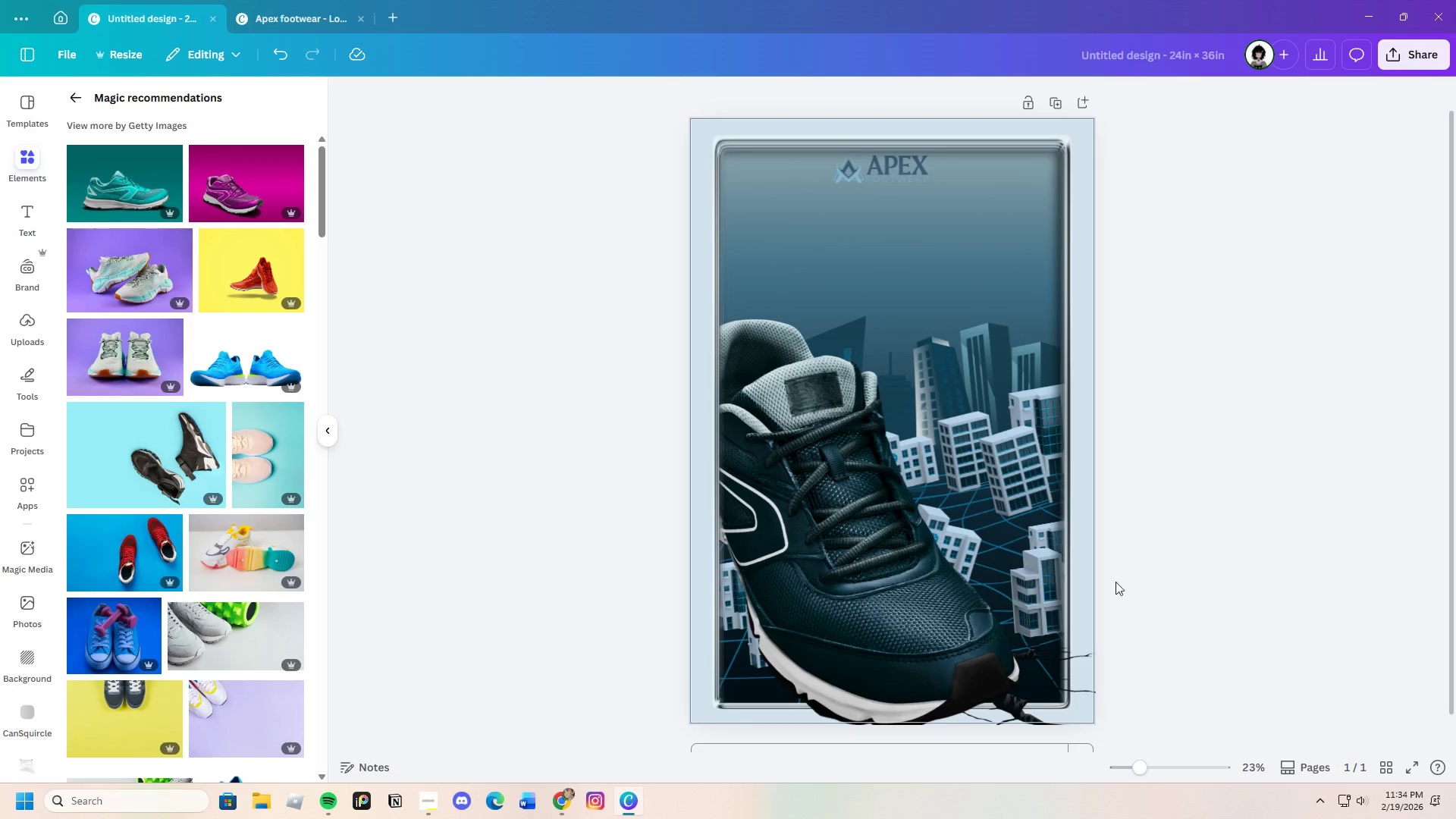 
left_click([73, 97])
 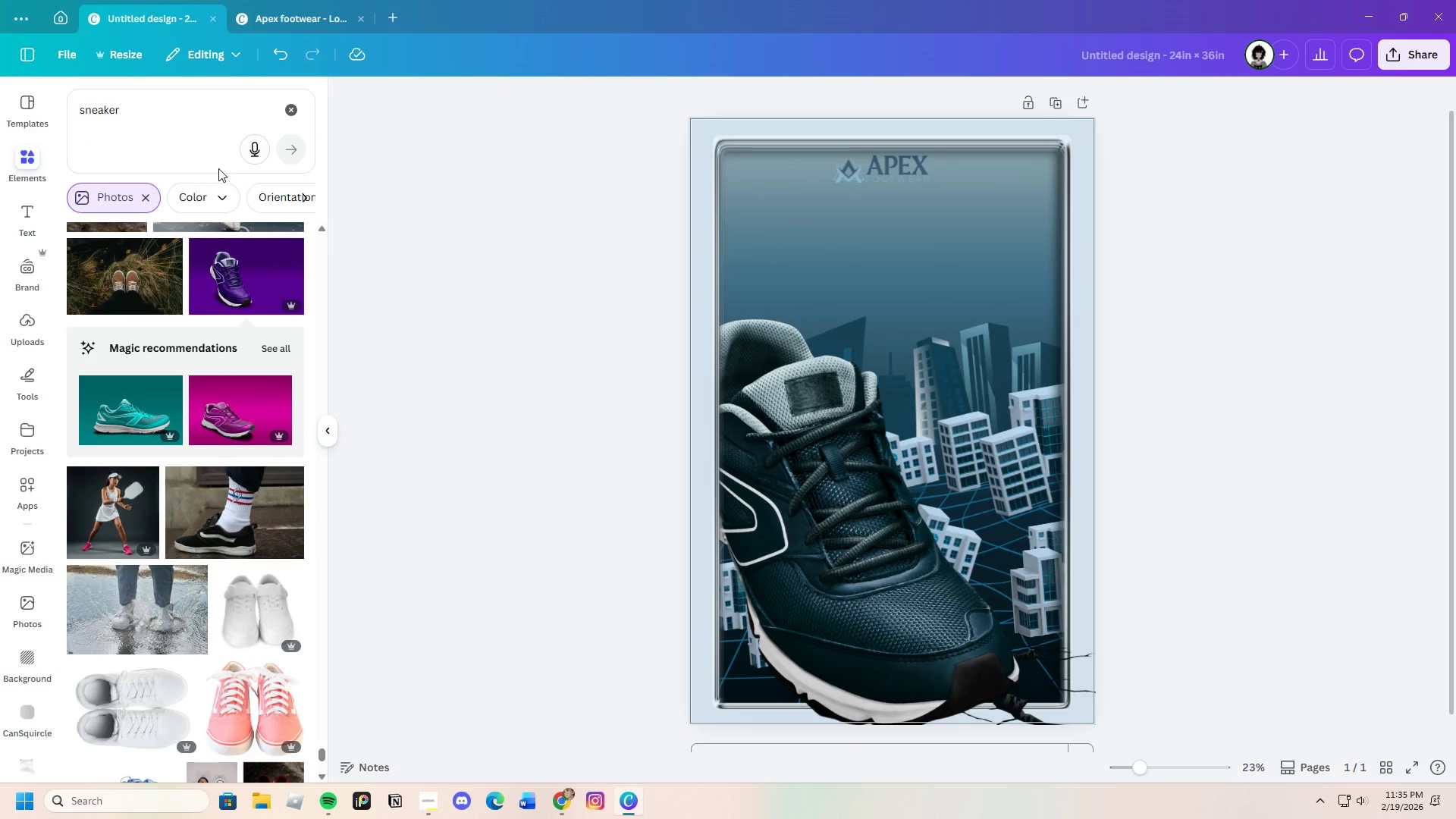 
left_click_drag(start_coordinate=[180, 103], to_coordinate=[33, 112])
 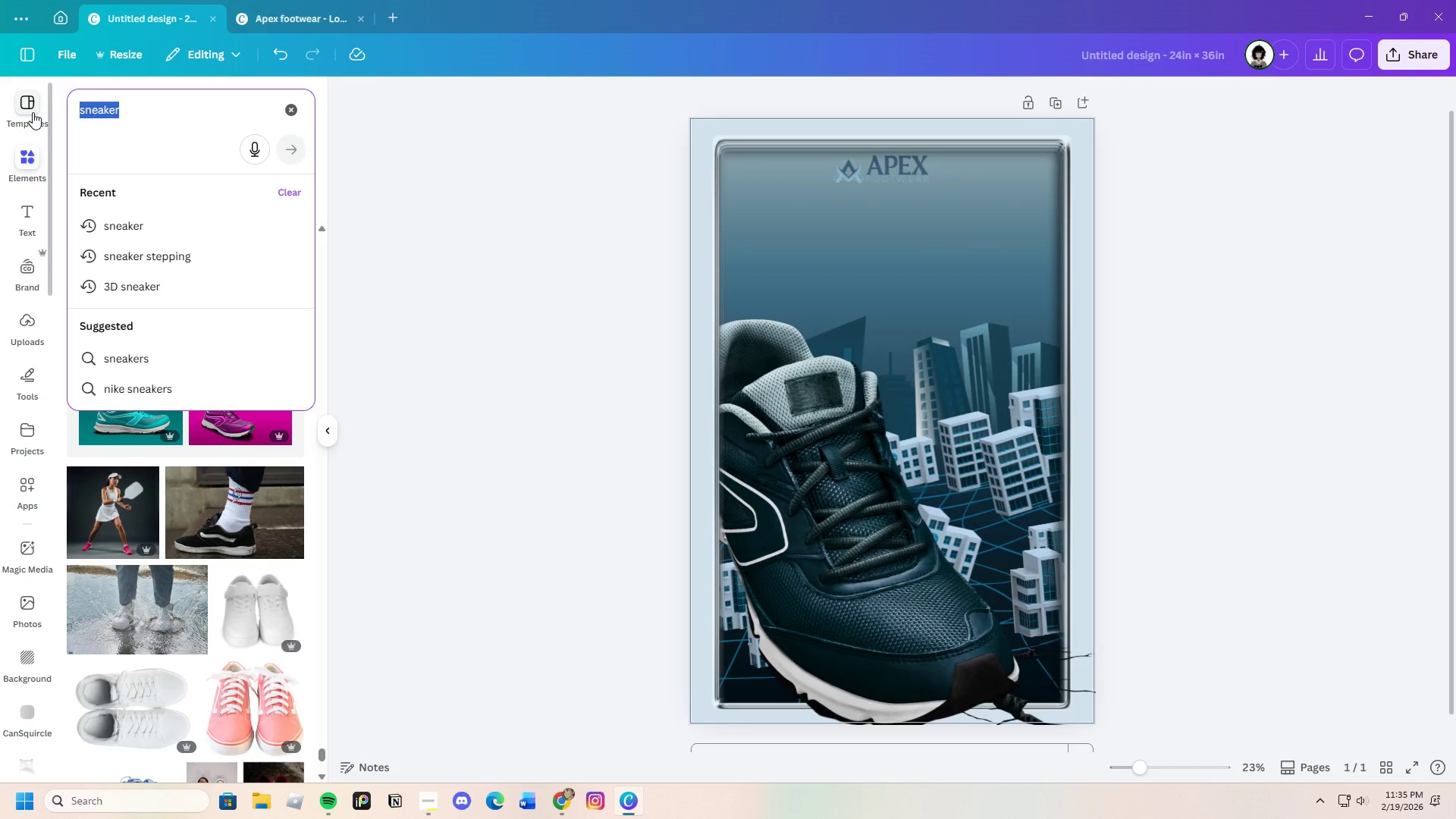 
key(Backspace)
type(shadow)
 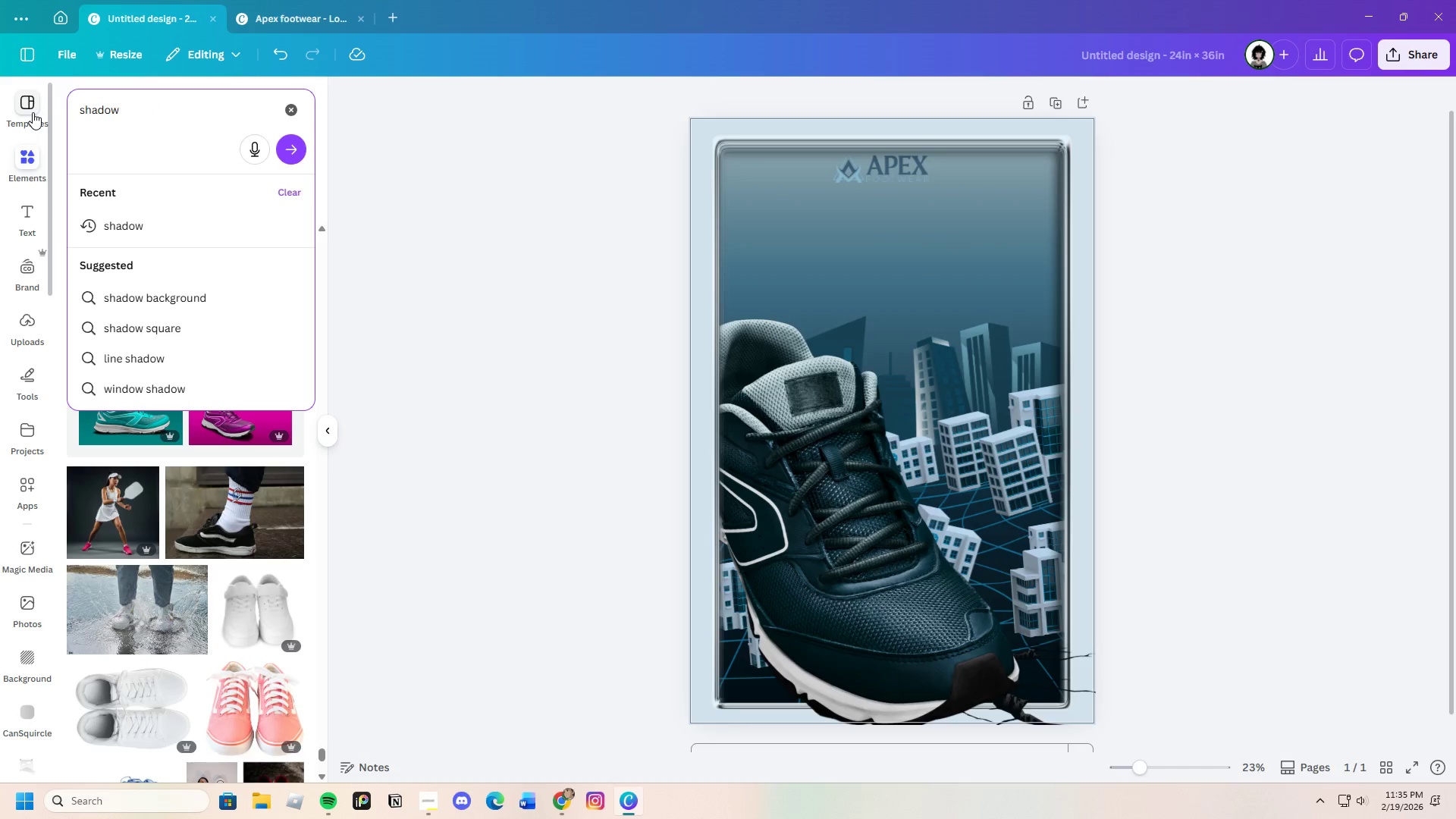 
key(Enter)
 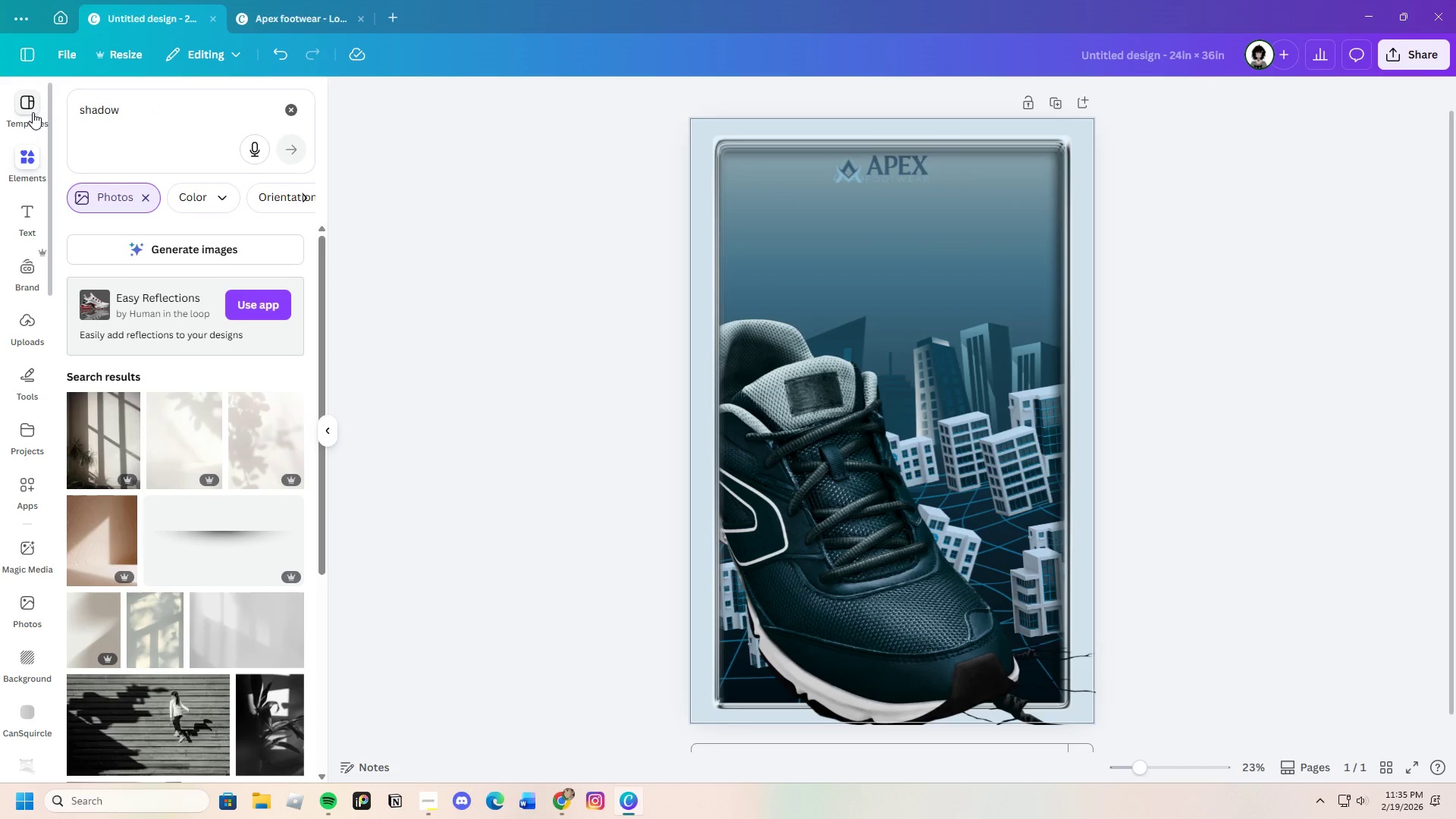 
wait(8.91)
 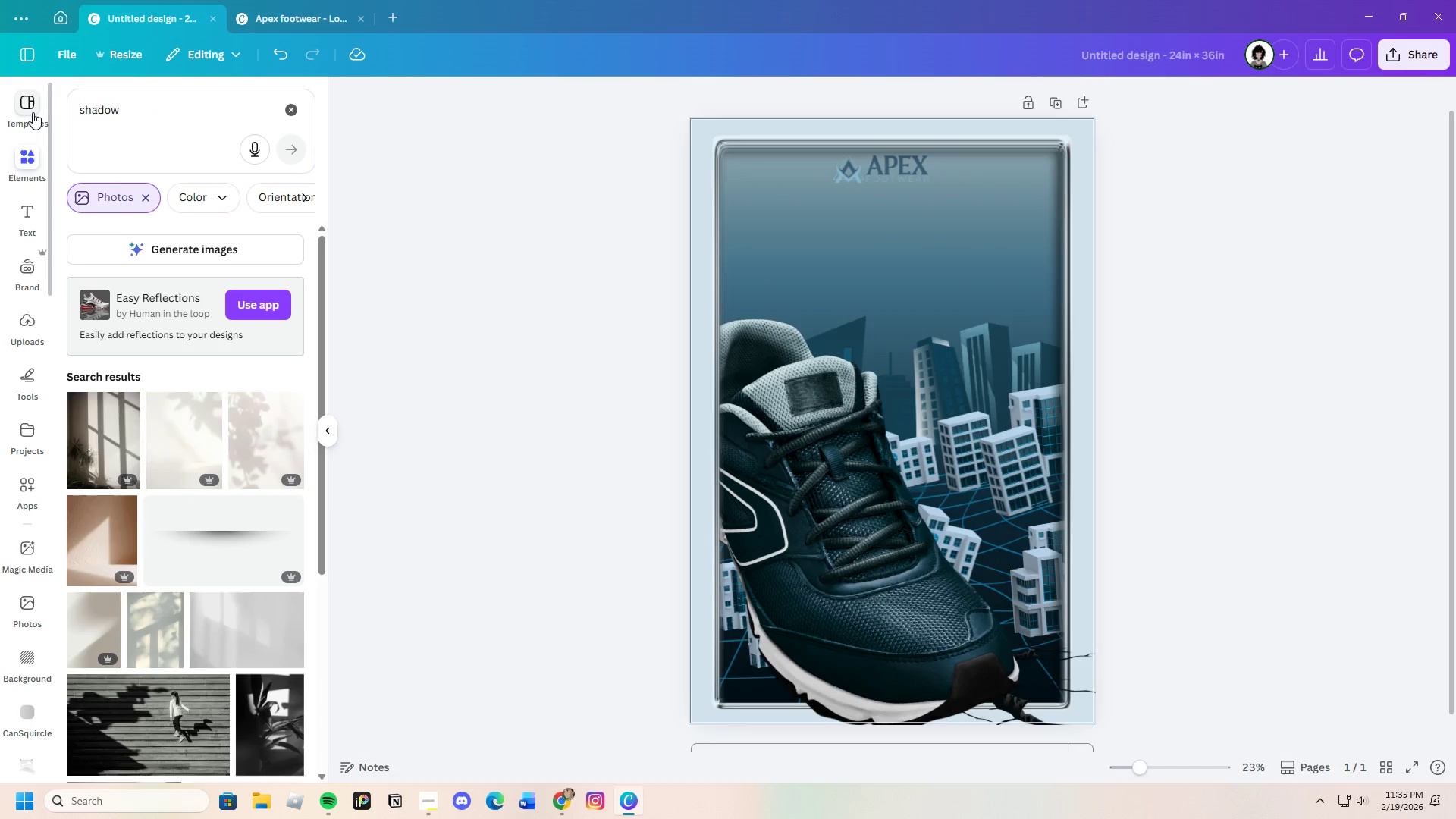 
scroll: coordinate [188, 532], scroll_direction: down, amount: 15.0
 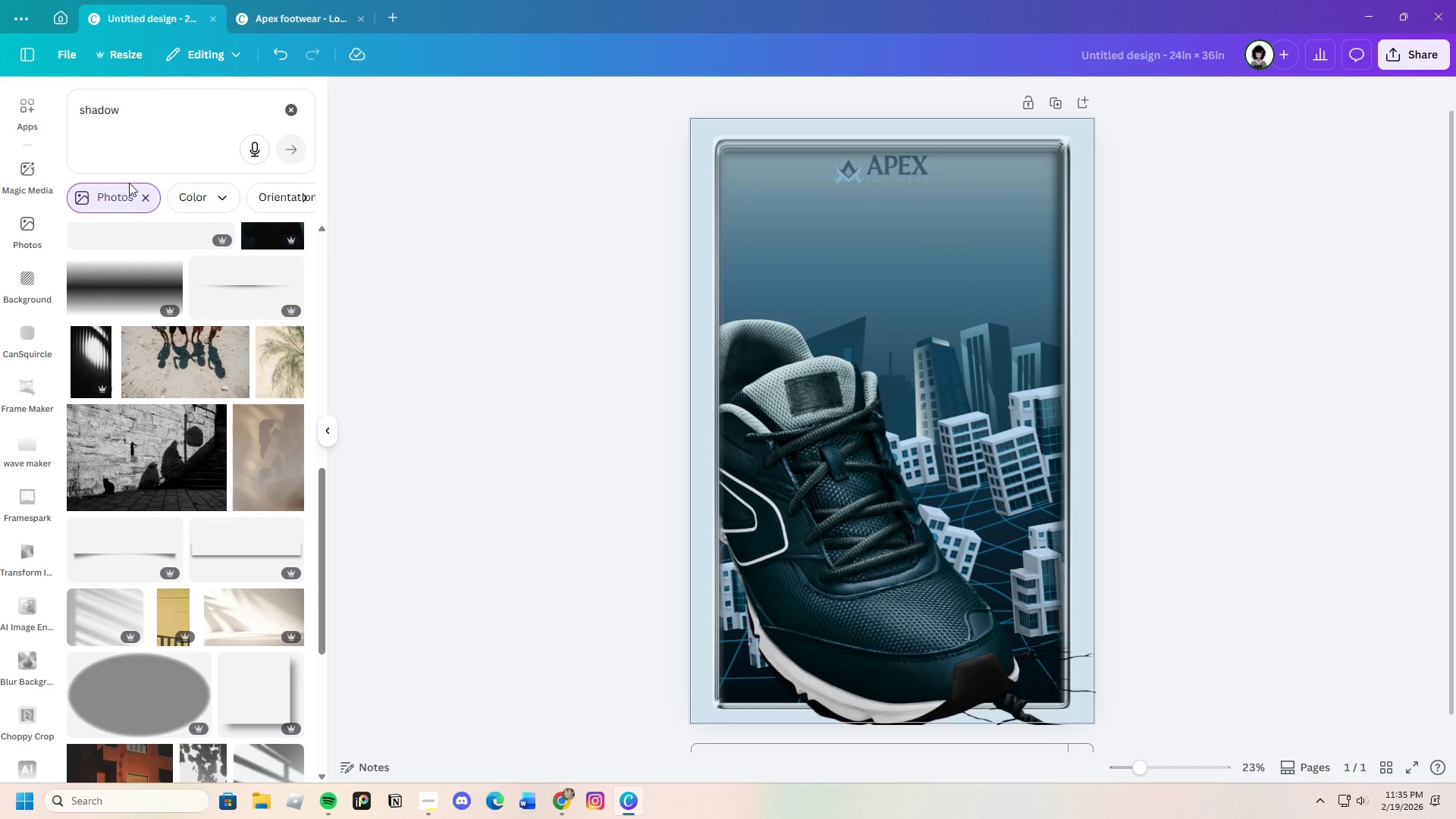 
left_click([143, 192])
 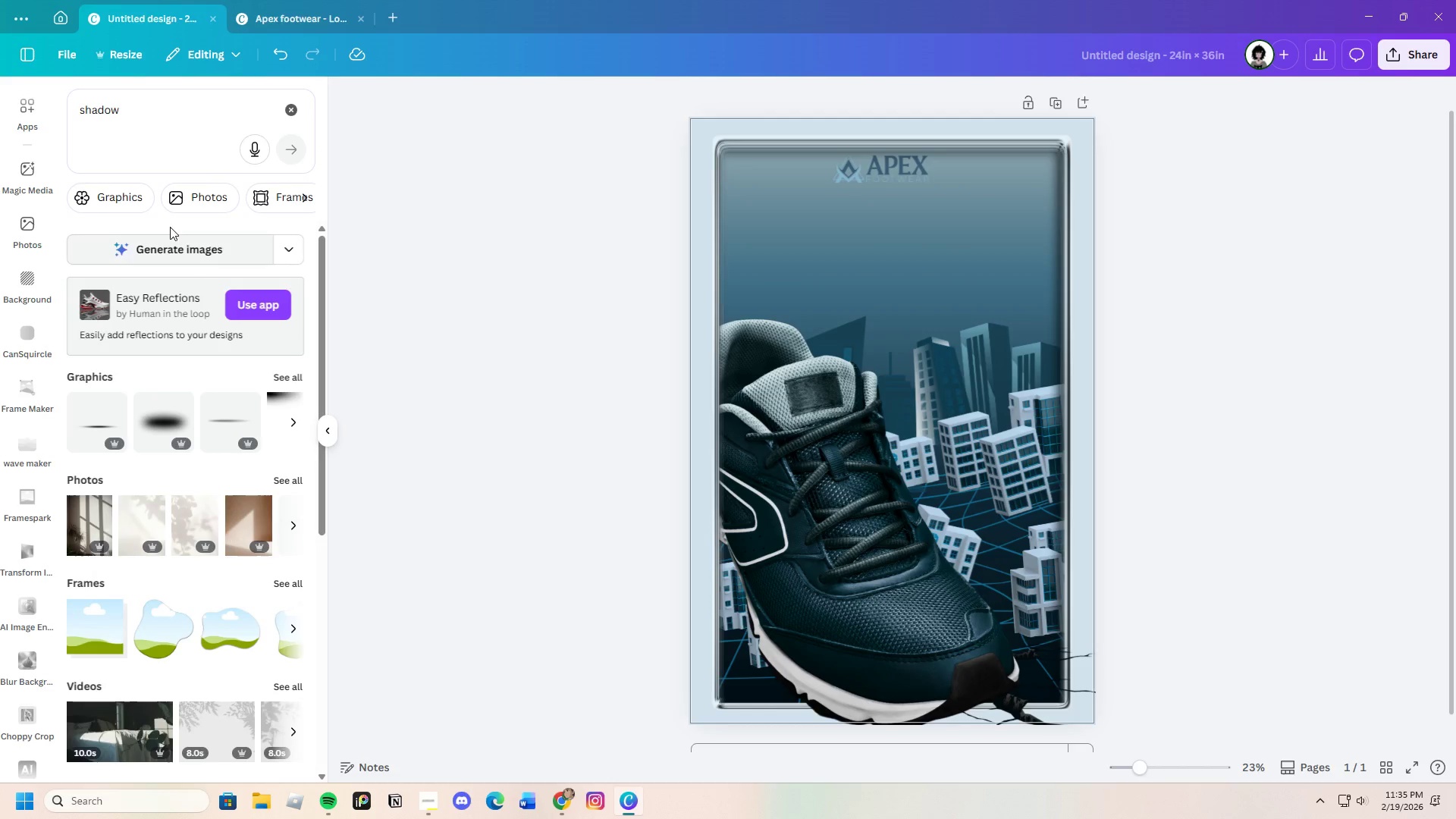 
left_click([127, 199])
 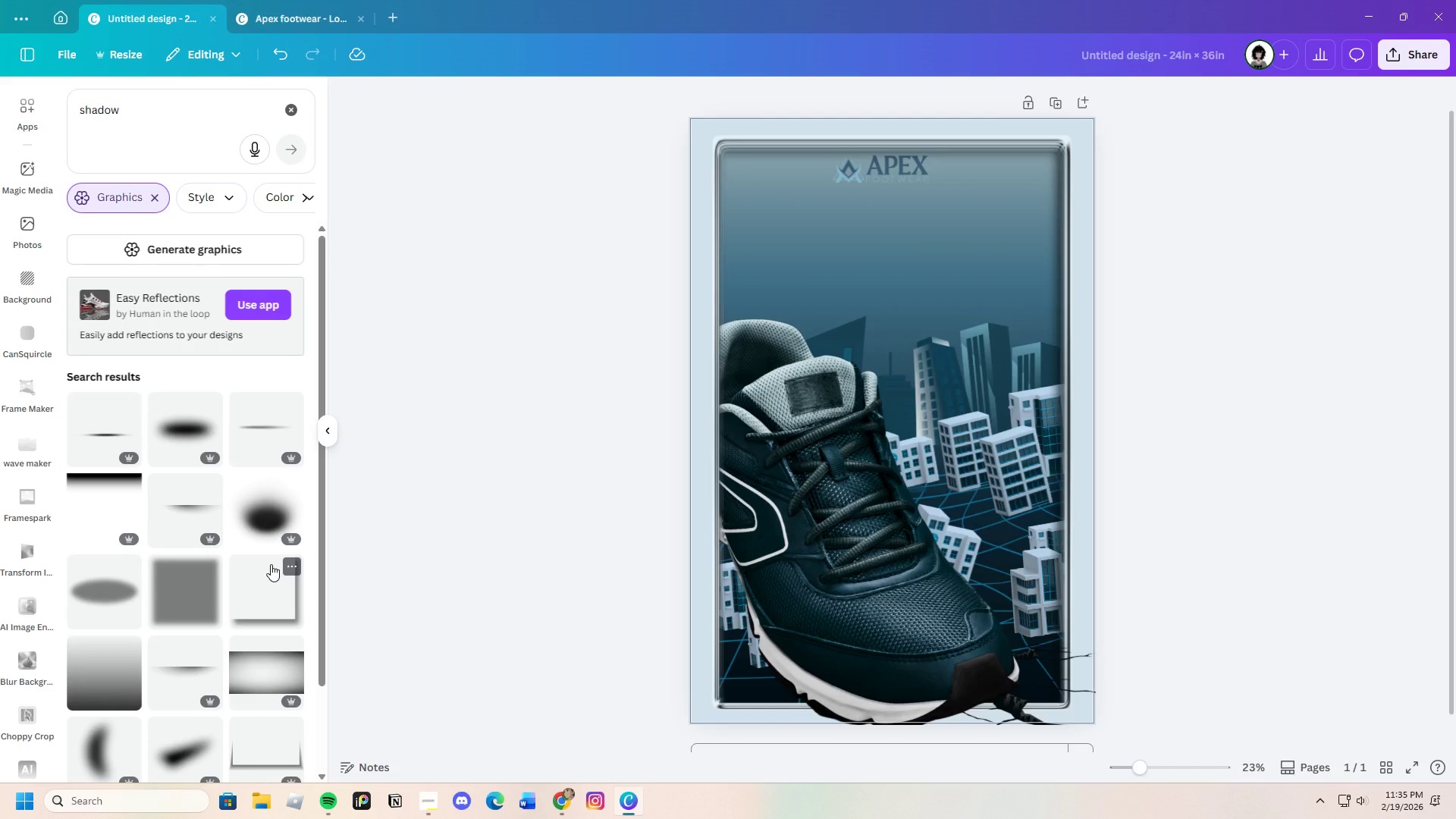 
wait(15.69)
 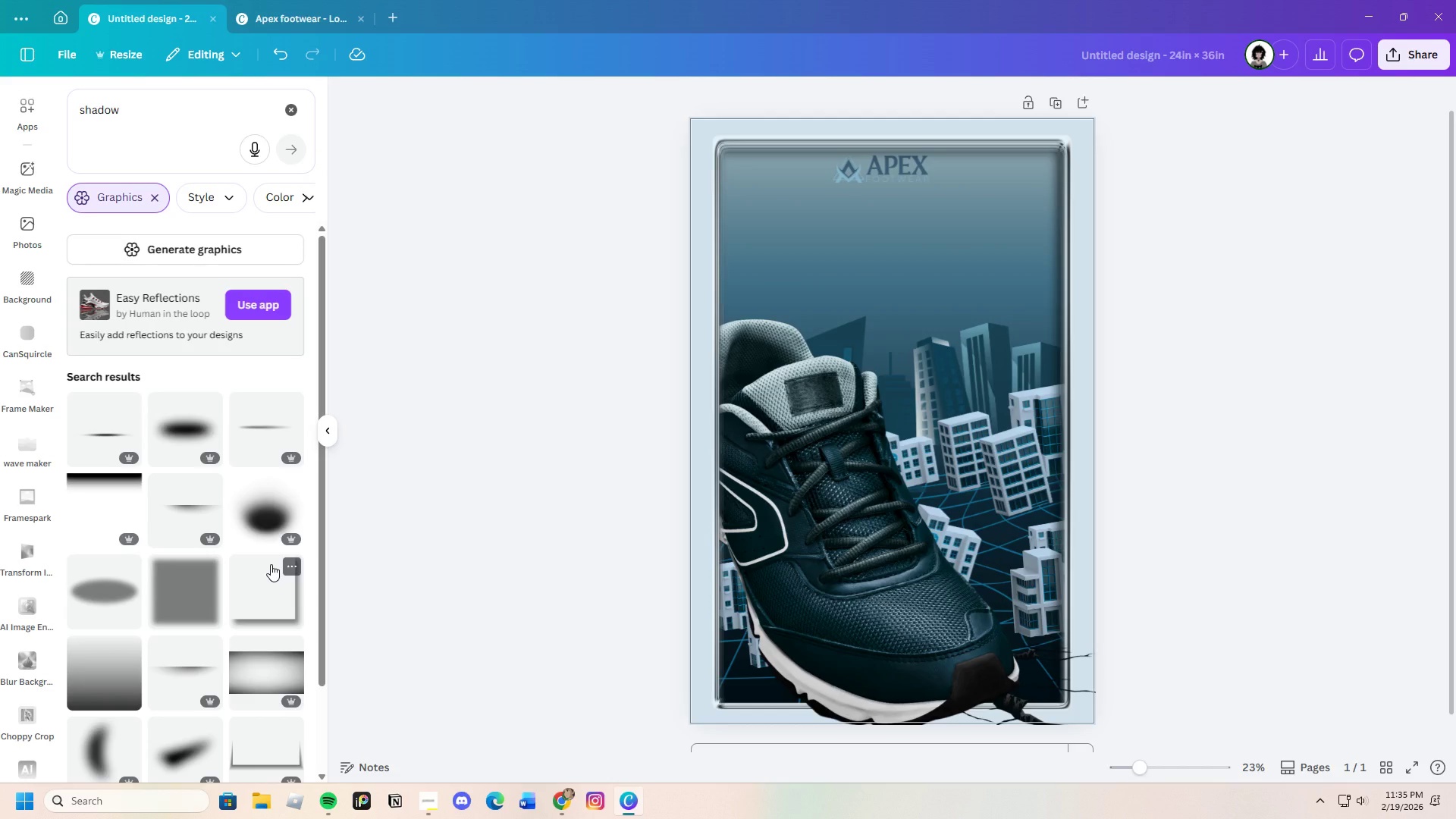 
scroll: coordinate [203, 601], scroll_direction: down, amount: 25.0
 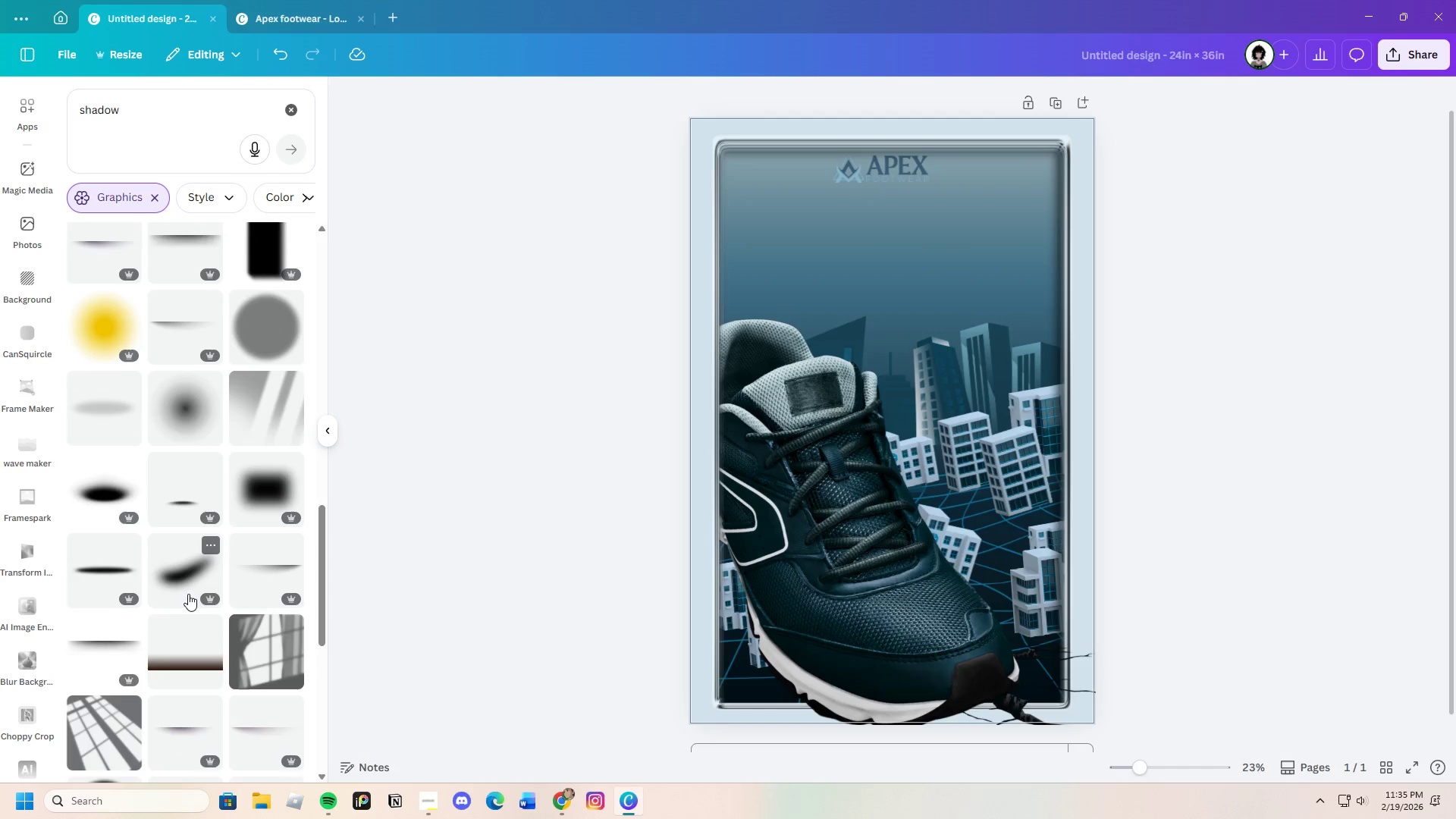 
scroll: coordinate [134, 588], scroll_direction: down, amount: 16.0
 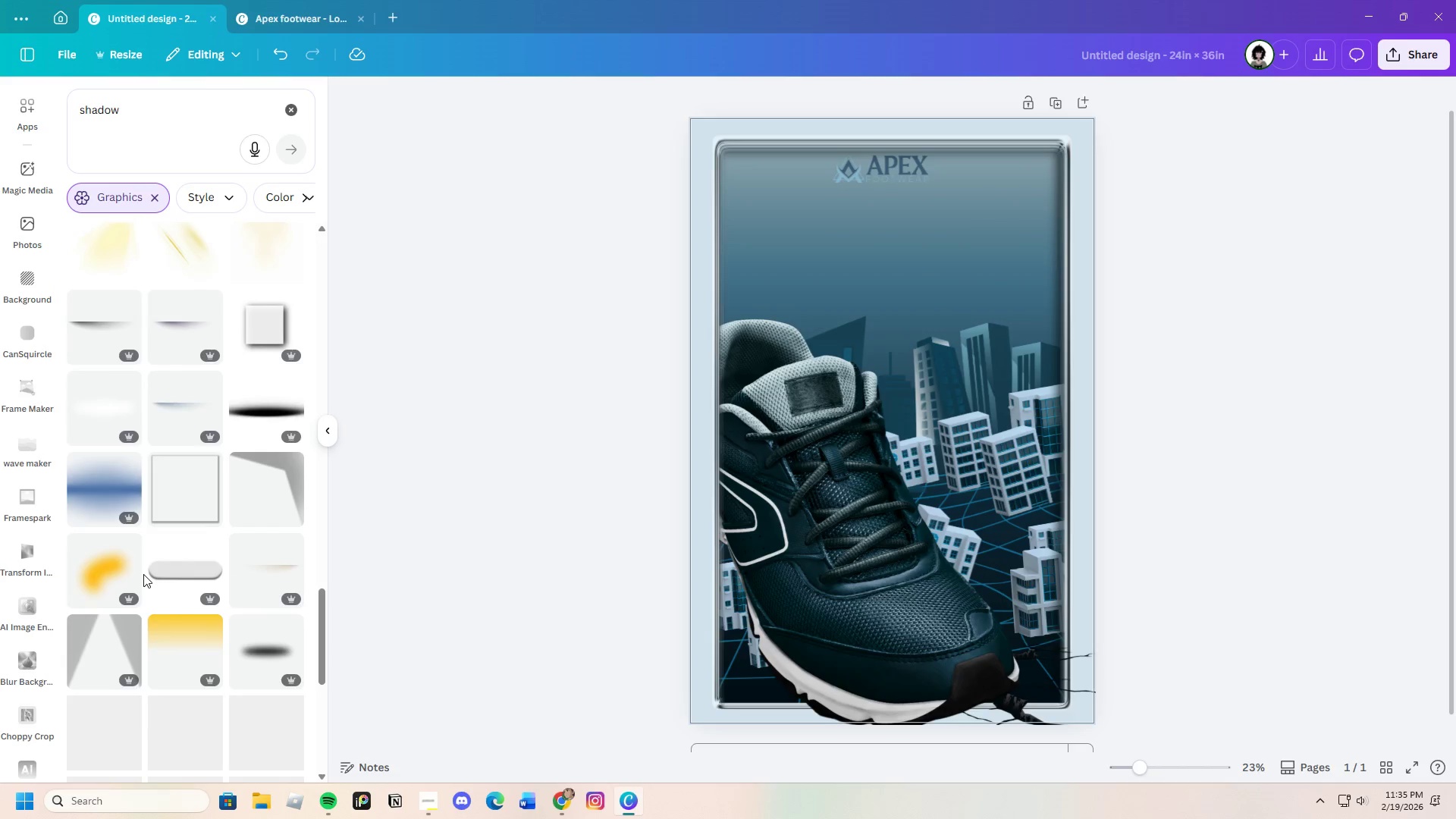 
scroll: coordinate [143, 574], scroll_direction: up, amount: 3.0
 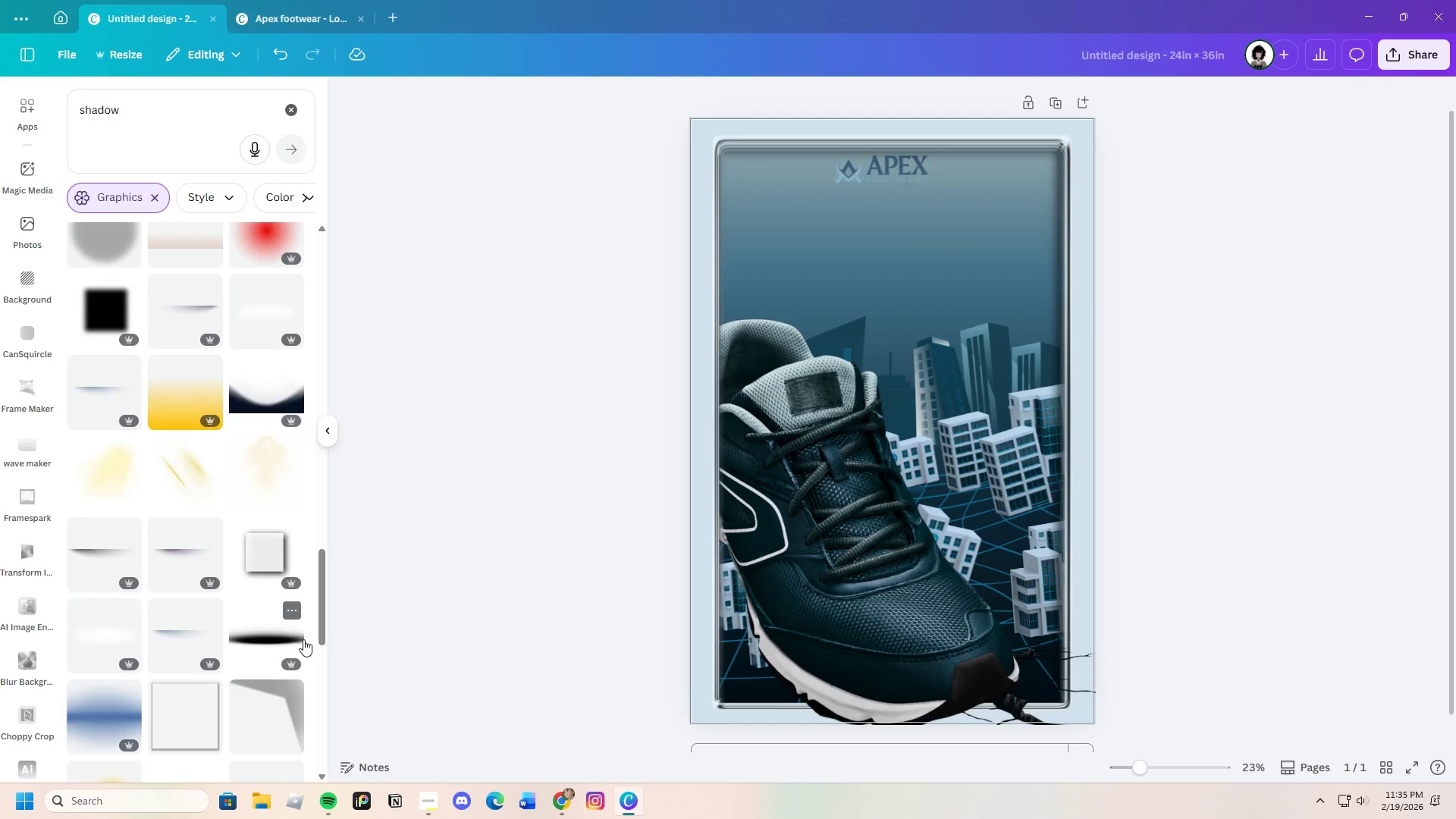 
left_click([277, 632])
 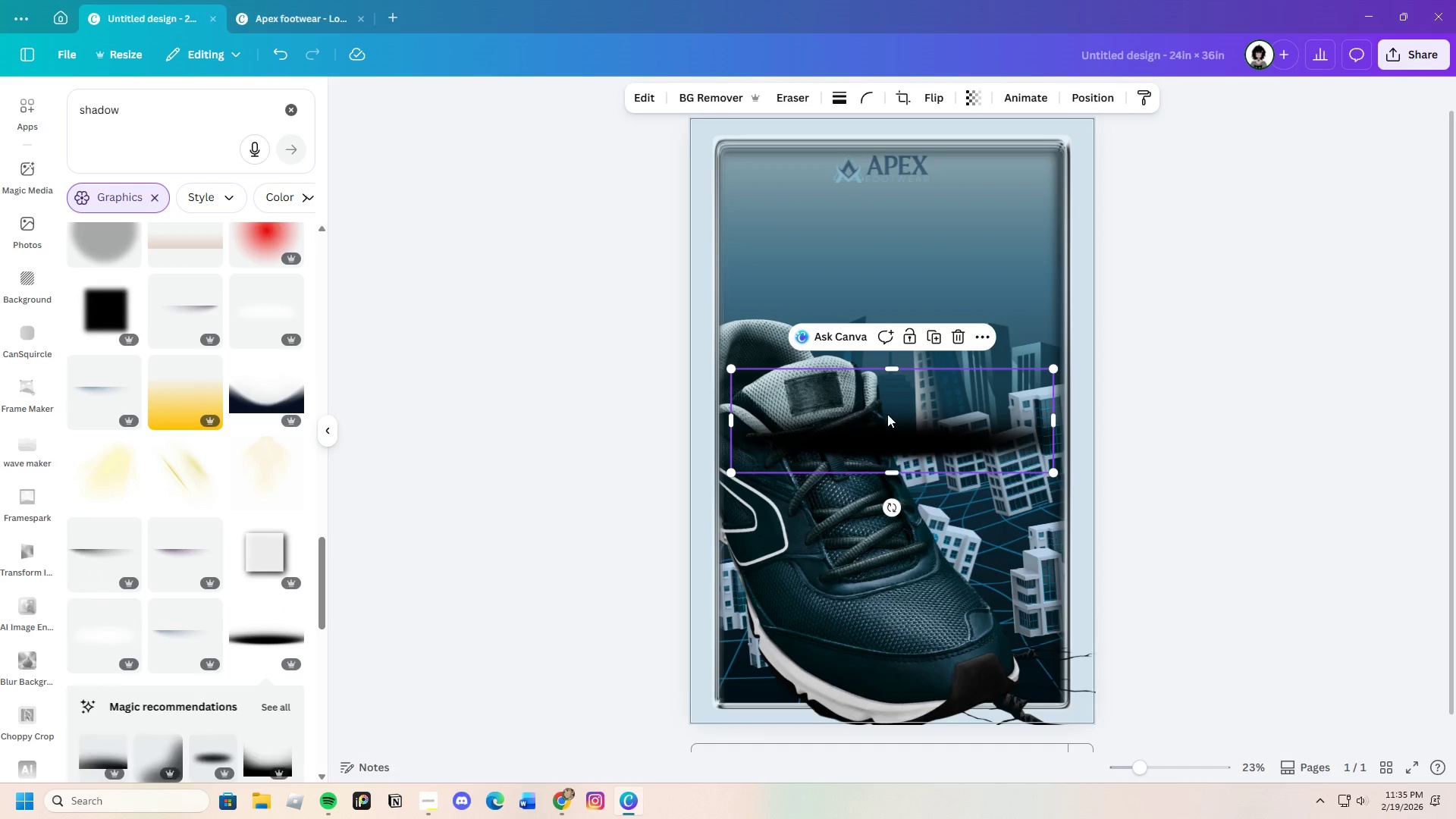 
left_click_drag(start_coordinate=[945, 432], to_coordinate=[881, 649])
 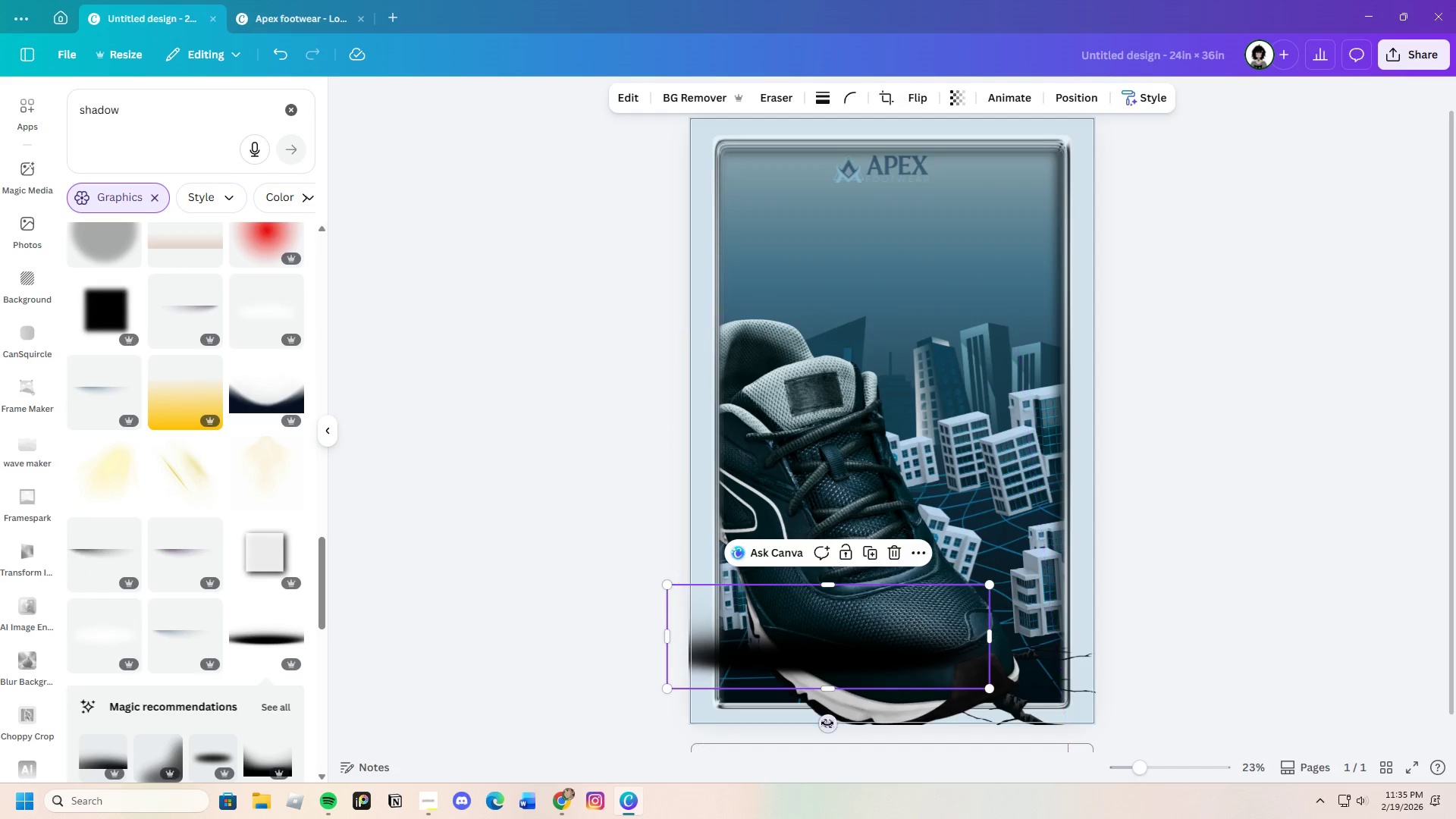 
left_click_drag(start_coordinate=[824, 723], to_coordinate=[844, 693])
 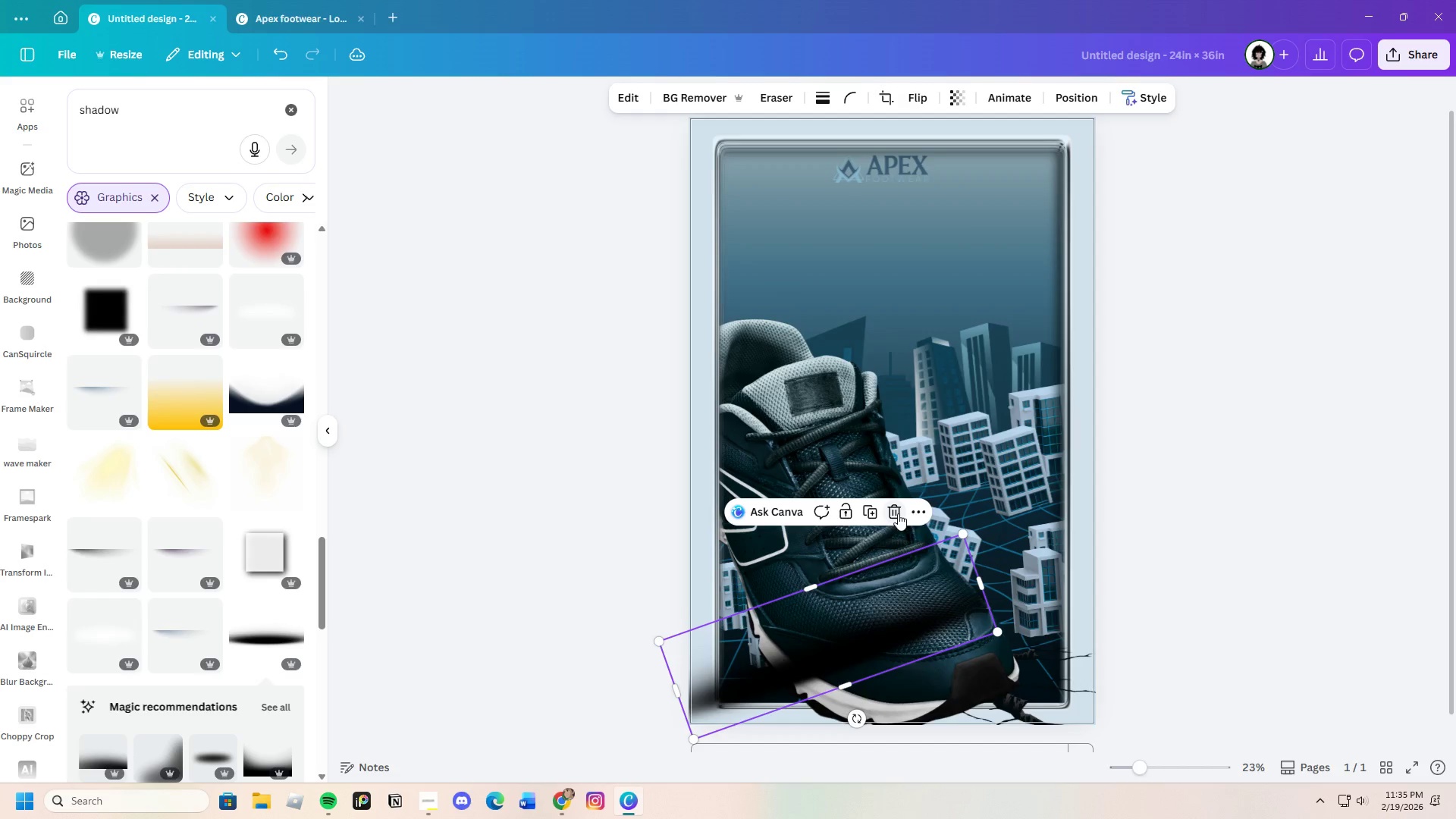 
left_click([899, 510])
 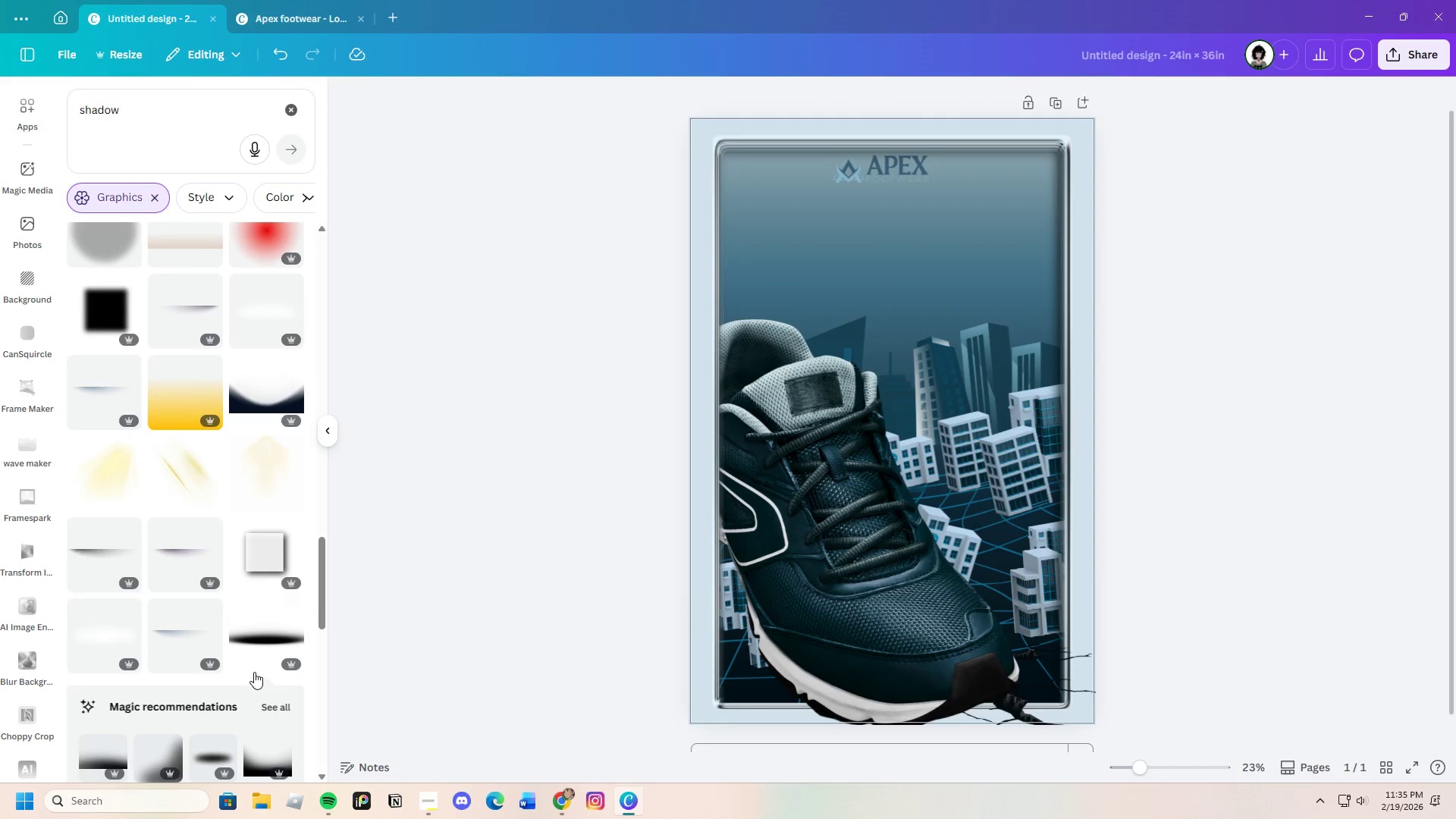 
scroll: coordinate [249, 664], scroll_direction: down, amount: 4.0
 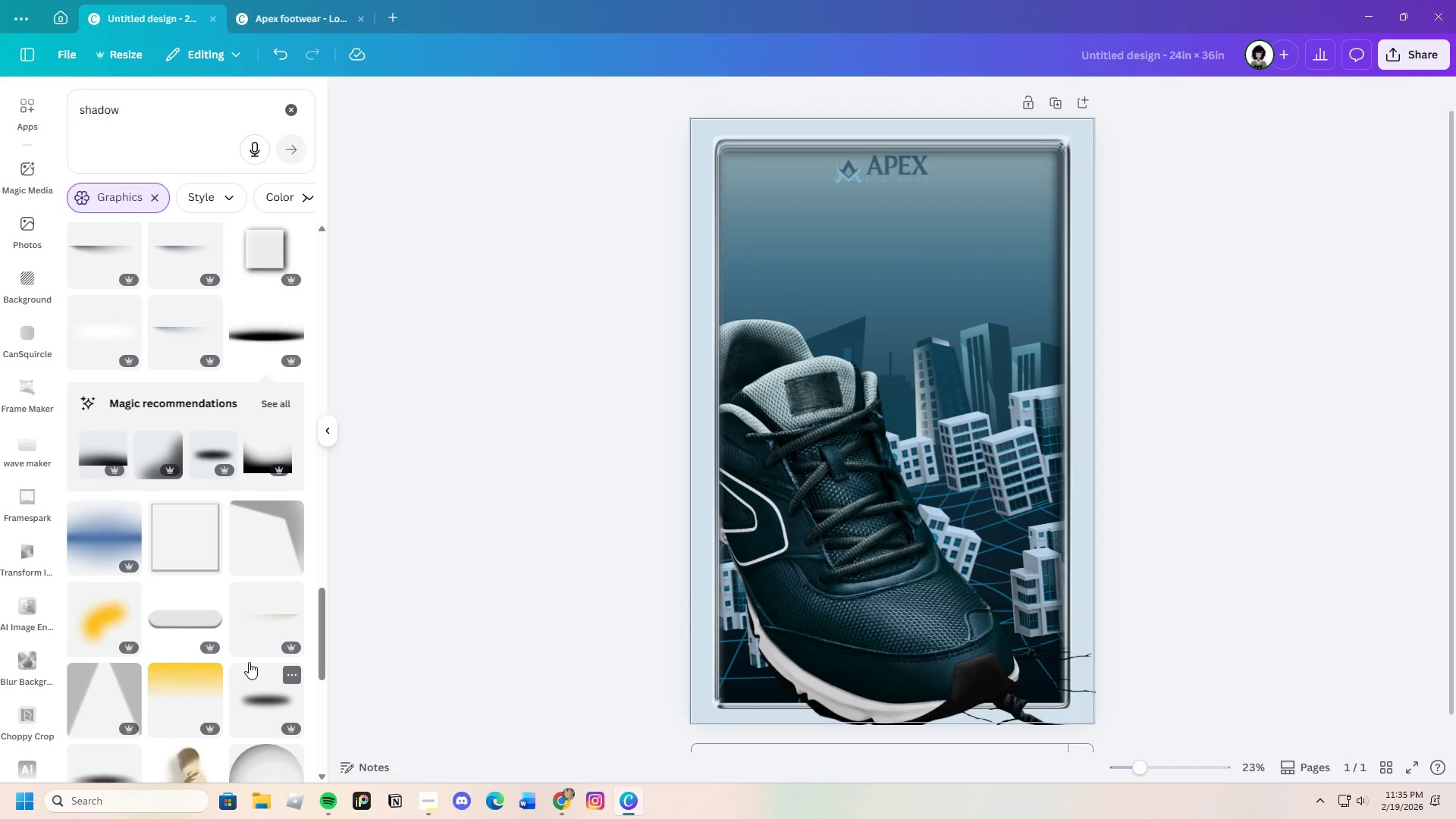 
scroll: coordinate [263, 657], scroll_direction: up, amount: 27.0
 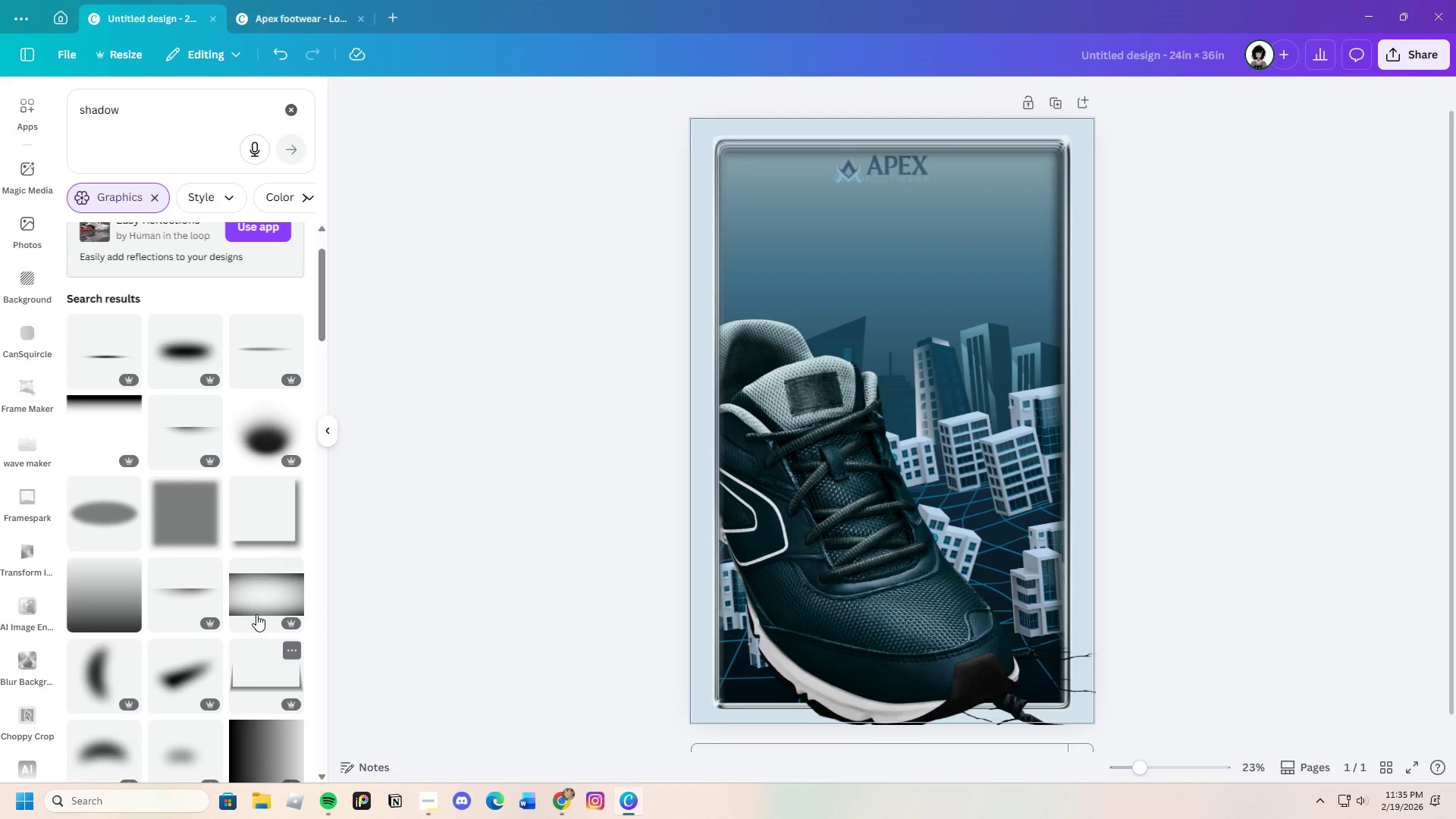 
left_click([257, 438])
 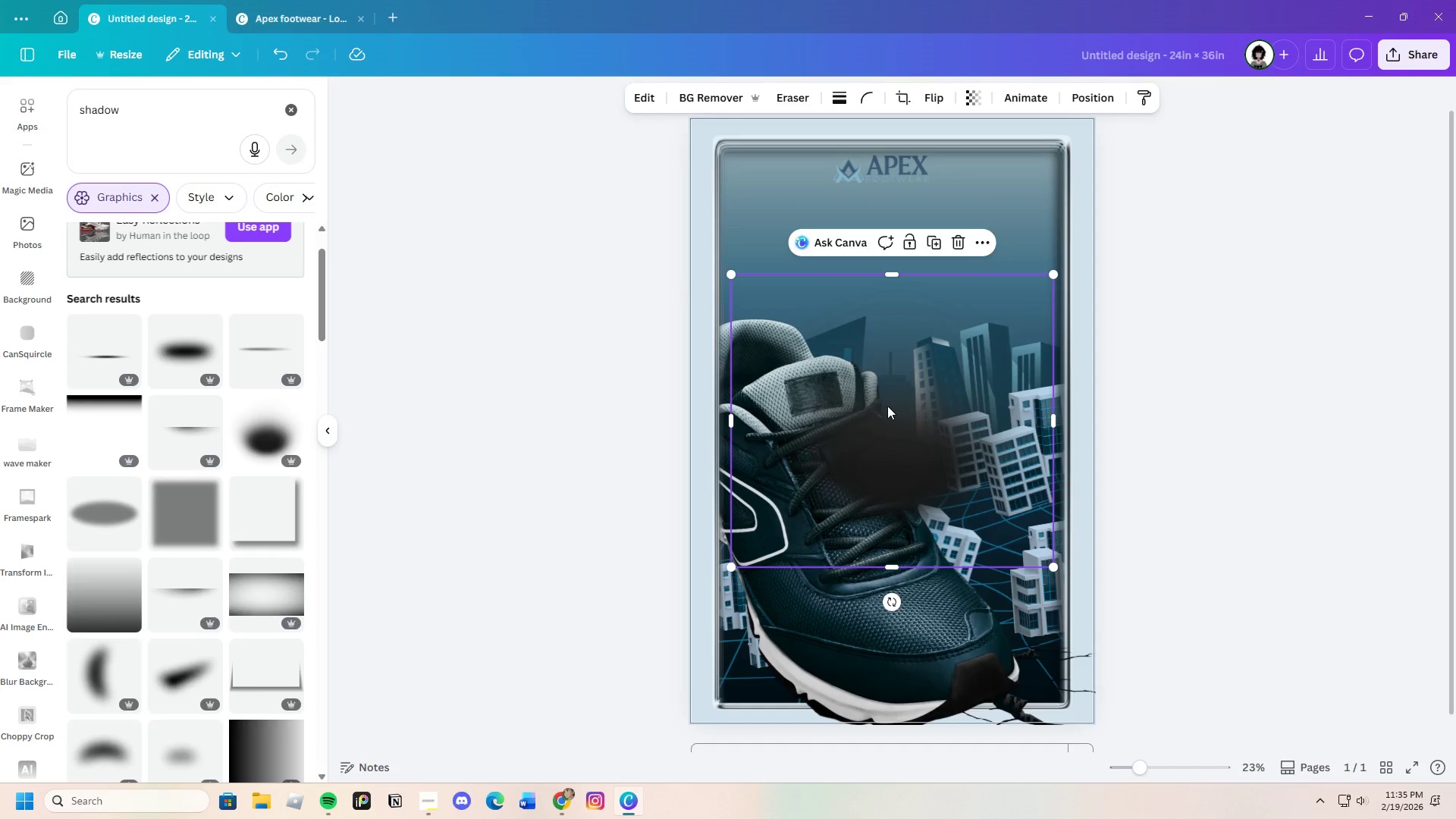 
left_click_drag(start_coordinate=[893, 406], to_coordinate=[800, 607])
 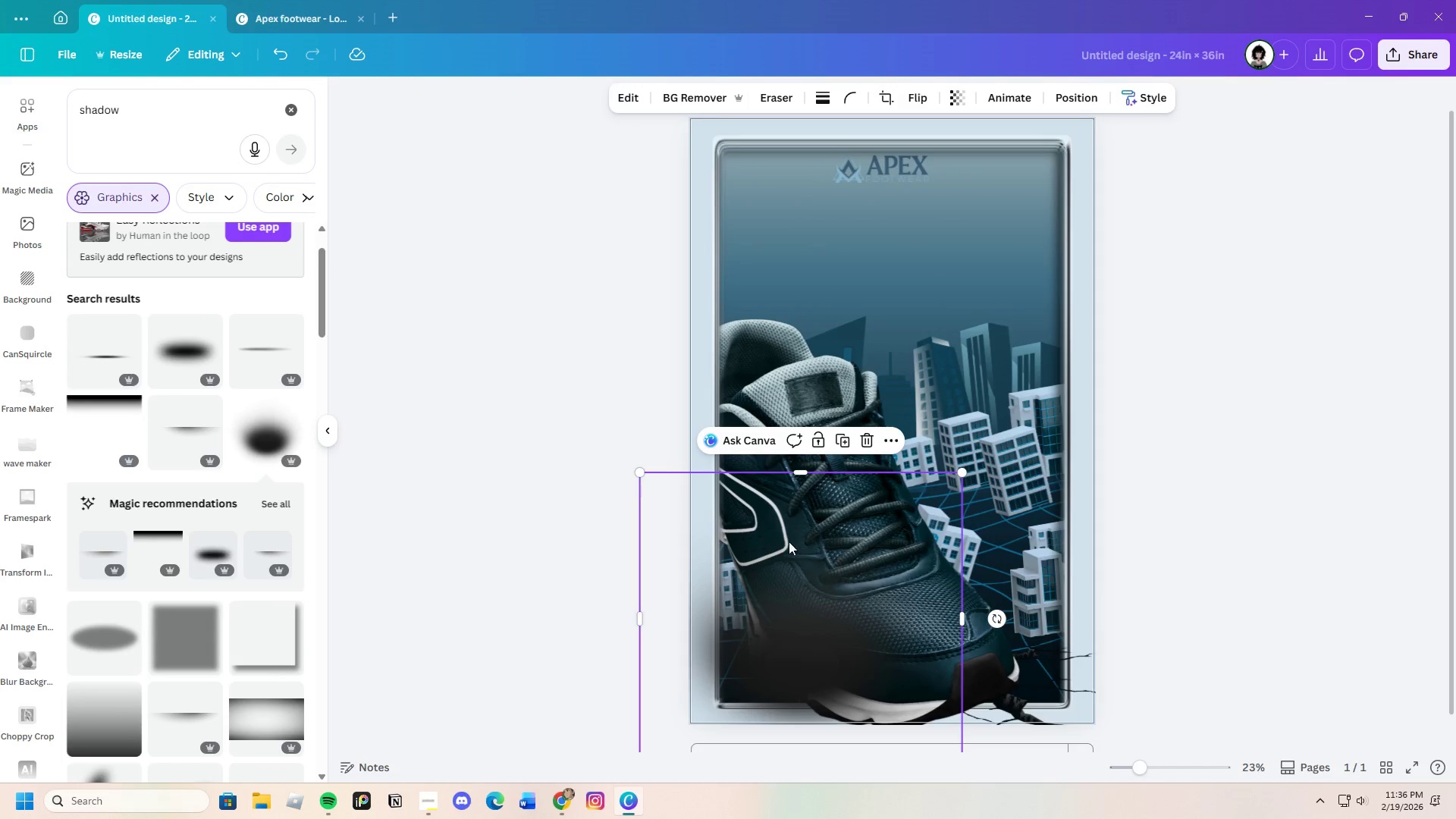 
left_click_drag(start_coordinate=[872, 607], to_coordinate=[832, 473])
 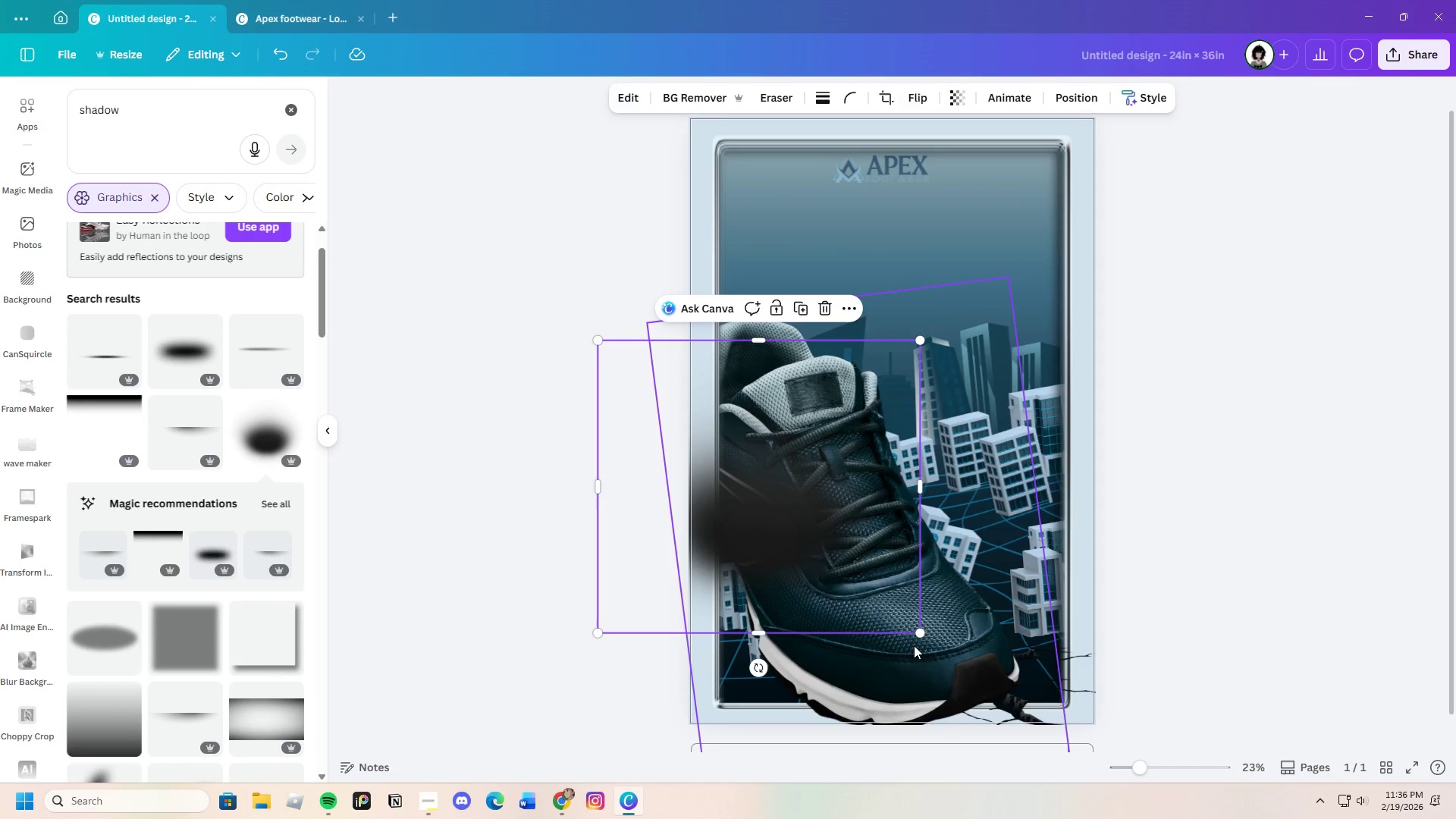 
left_click_drag(start_coordinate=[918, 635], to_coordinate=[963, 695])
 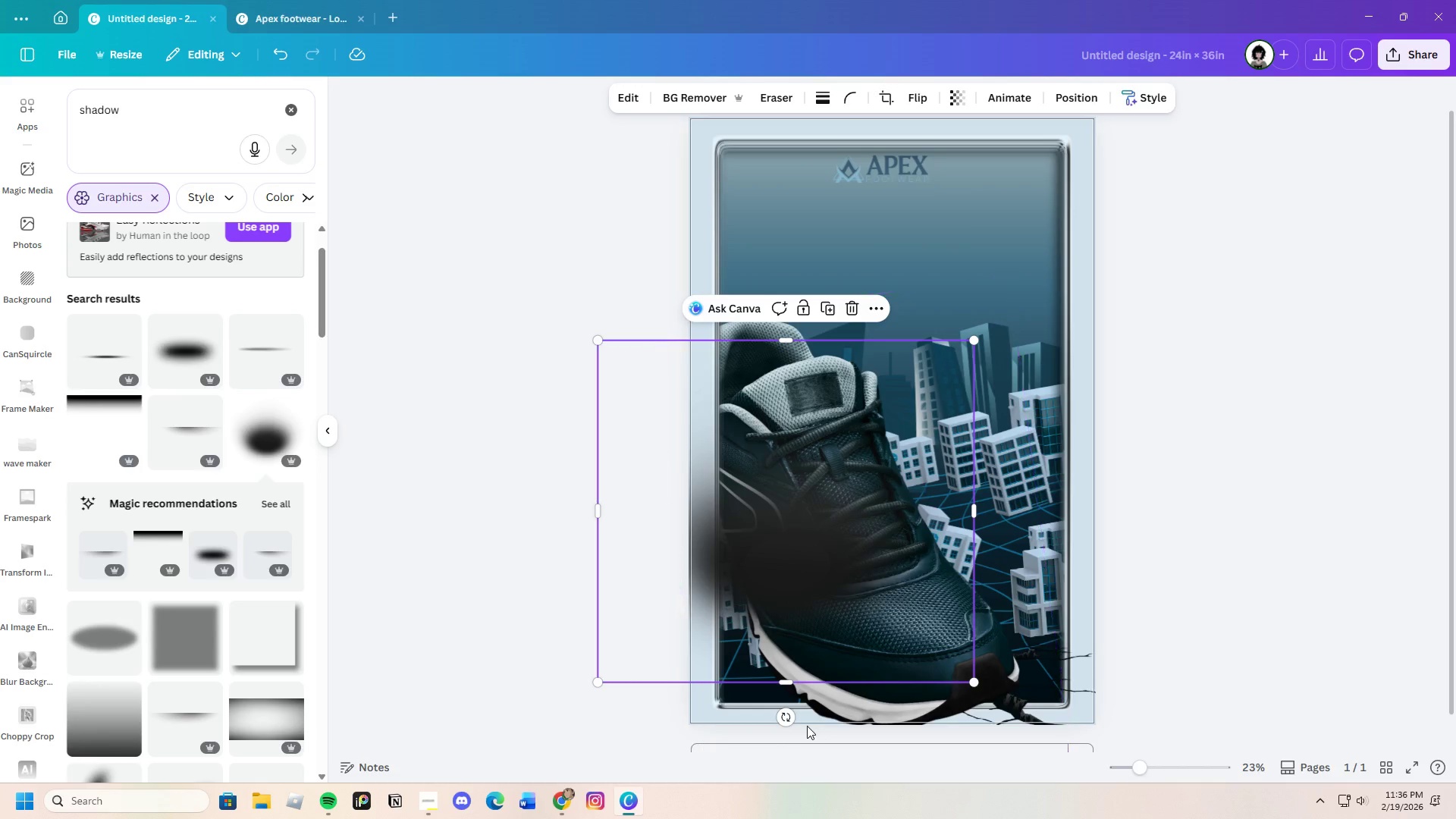 
left_click_drag(start_coordinate=[789, 717], to_coordinate=[653, 598])
 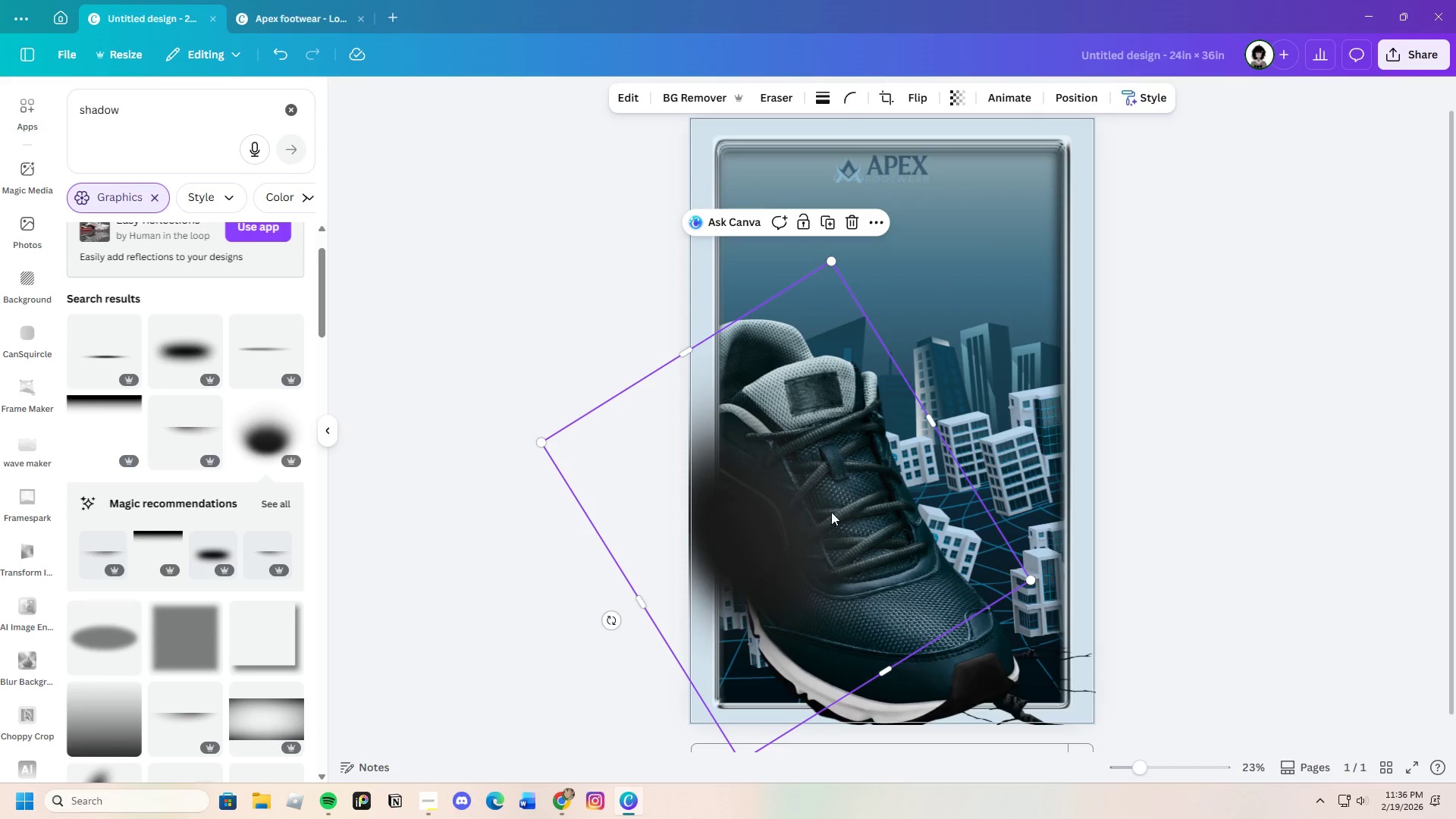 
left_click_drag(start_coordinate=[835, 520], to_coordinate=[896, 662])
 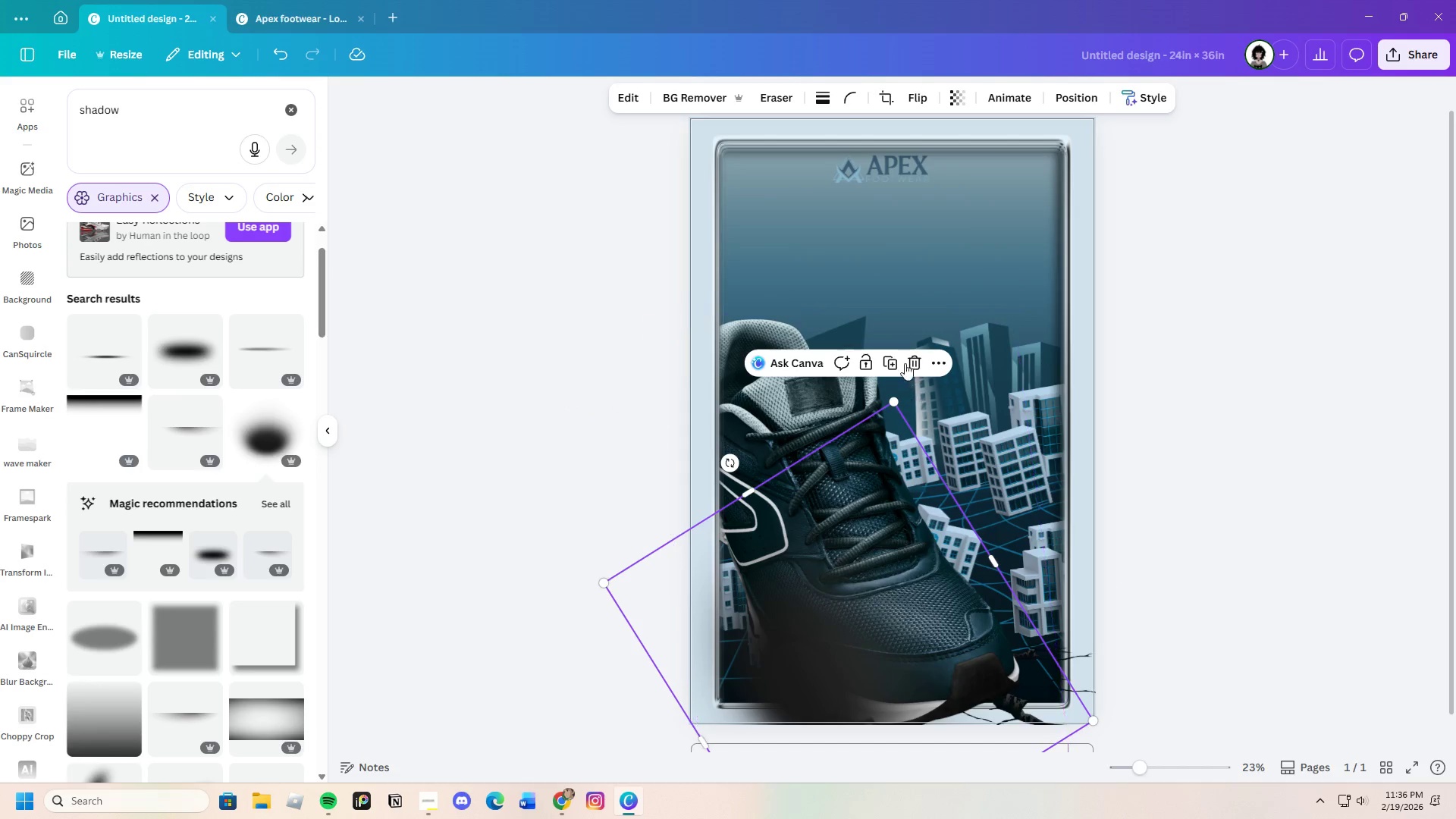 
left_click_drag(start_coordinate=[905, 353], to_coordinate=[911, 353])
 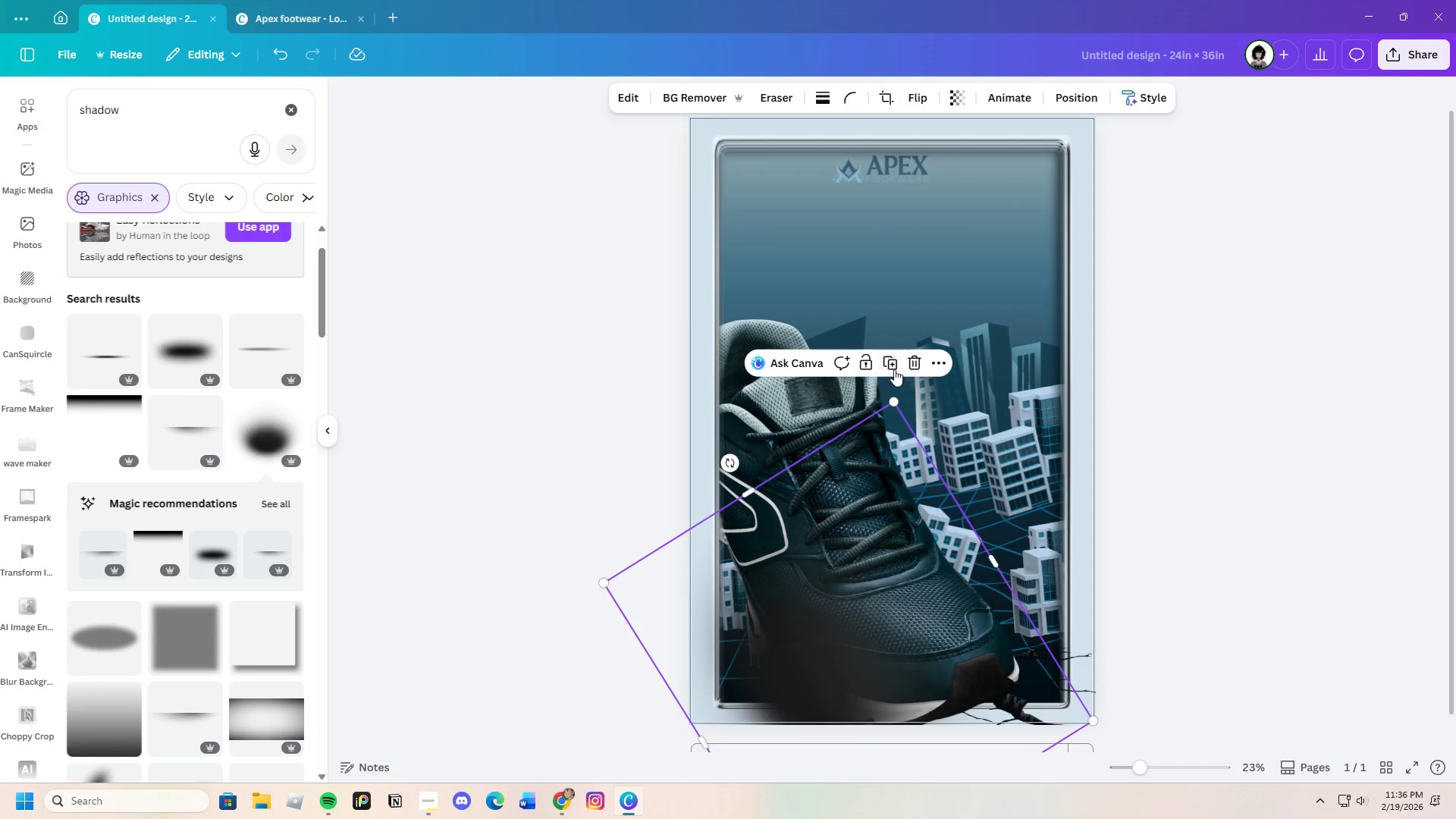 
left_click([924, 363])
 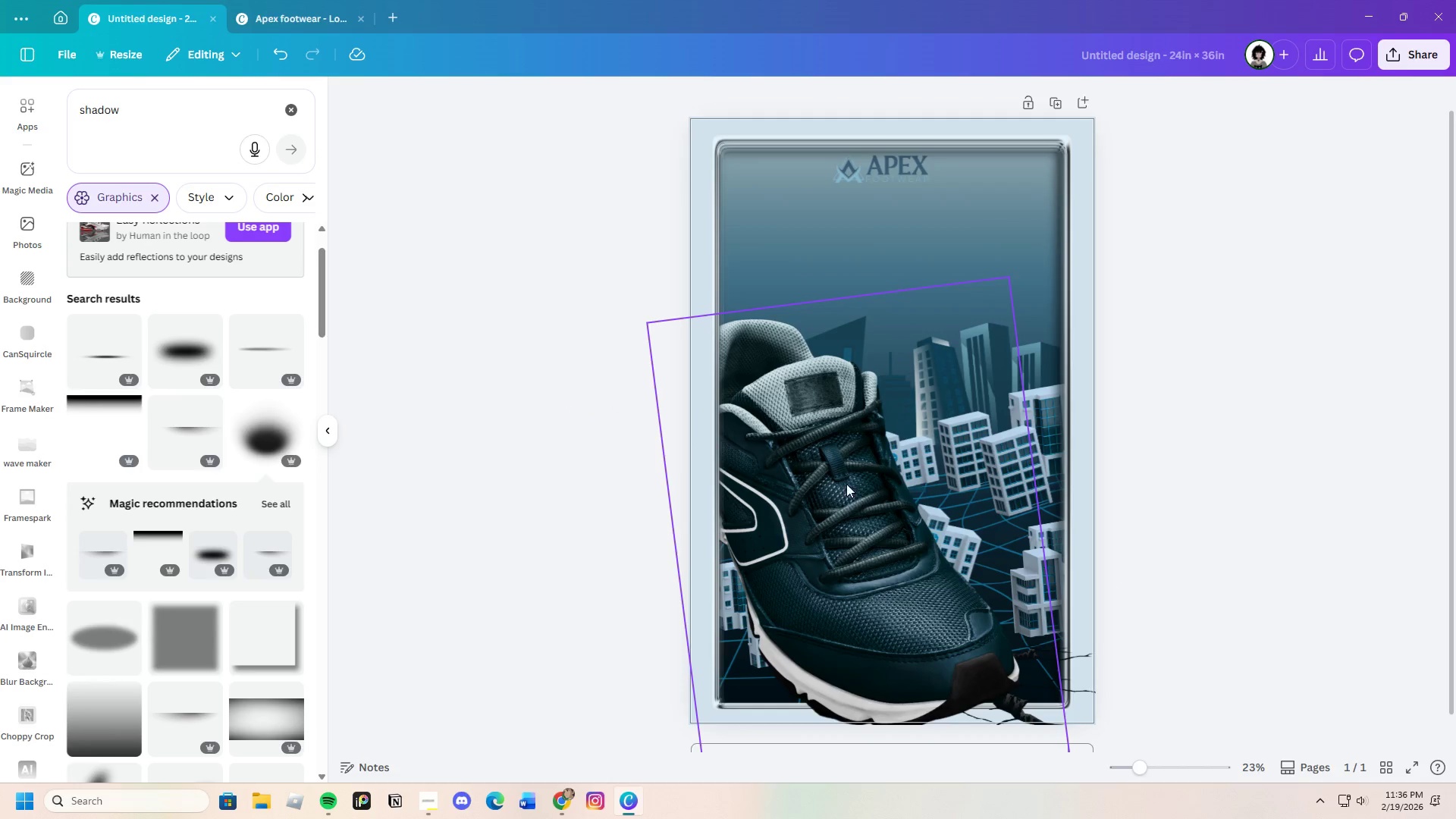 
scroll: coordinate [208, 629], scroll_direction: down, amount: 4.0
 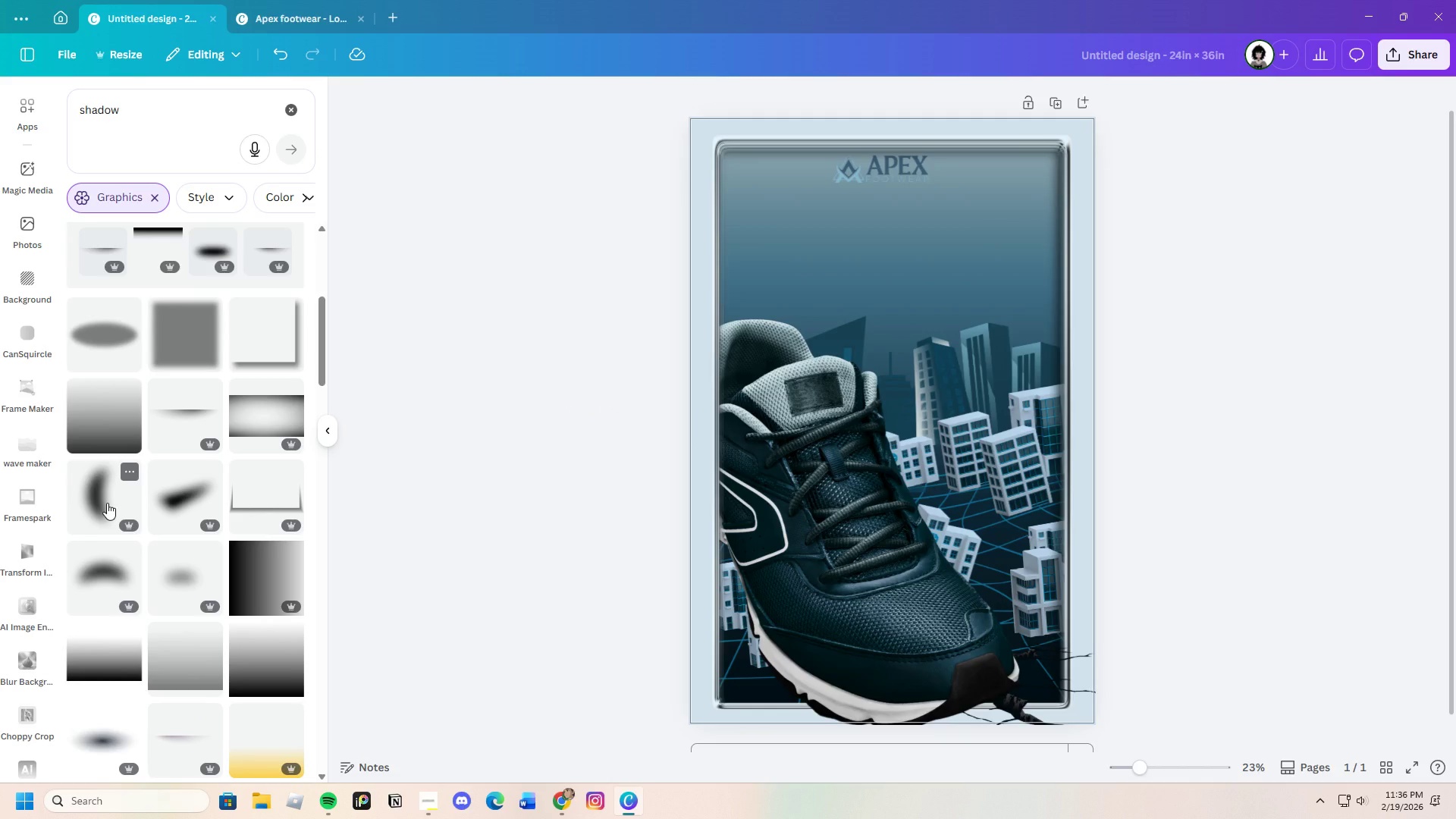 
left_click([96, 497])
 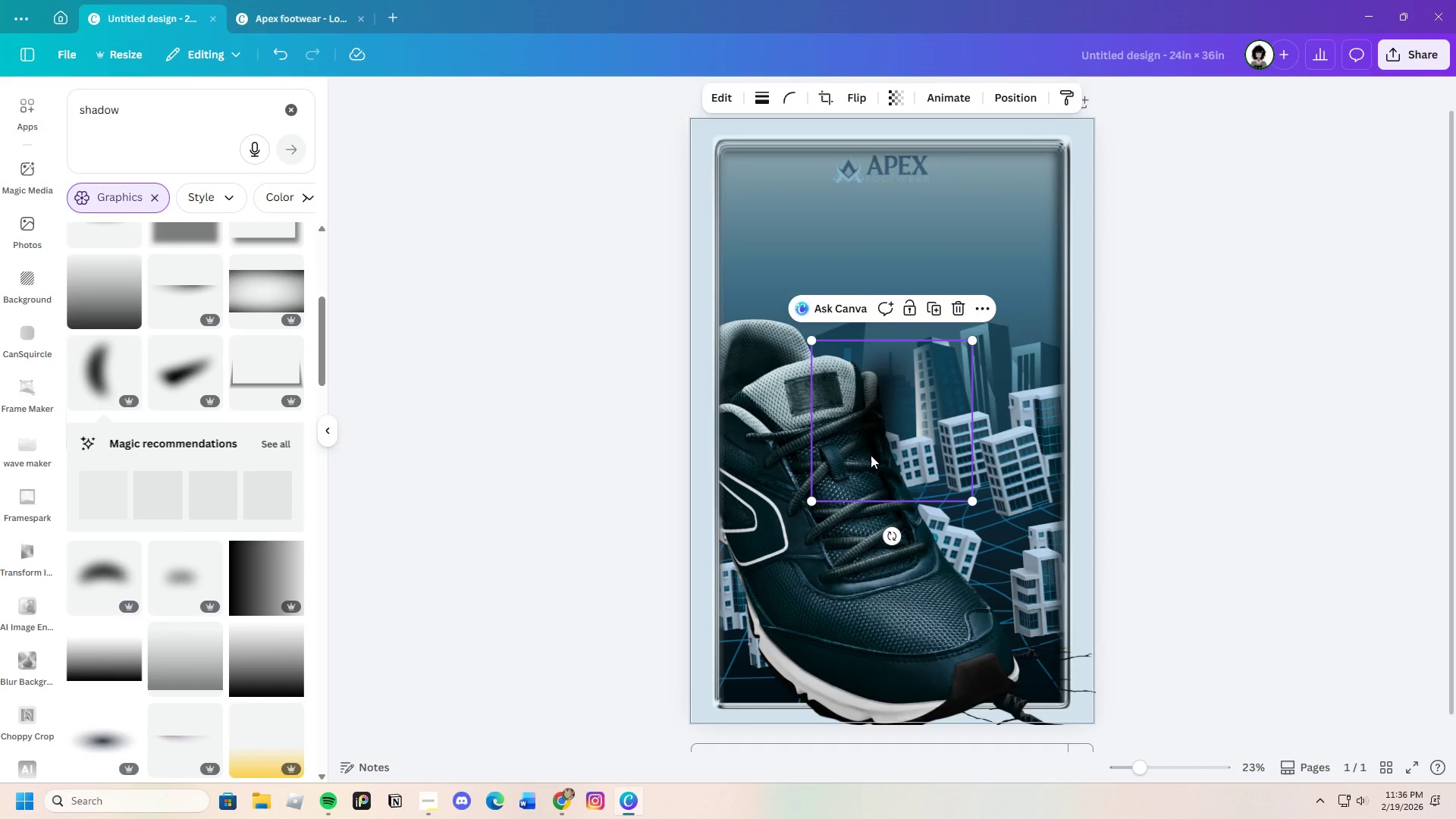 
left_click_drag(start_coordinate=[874, 453], to_coordinate=[806, 628])
 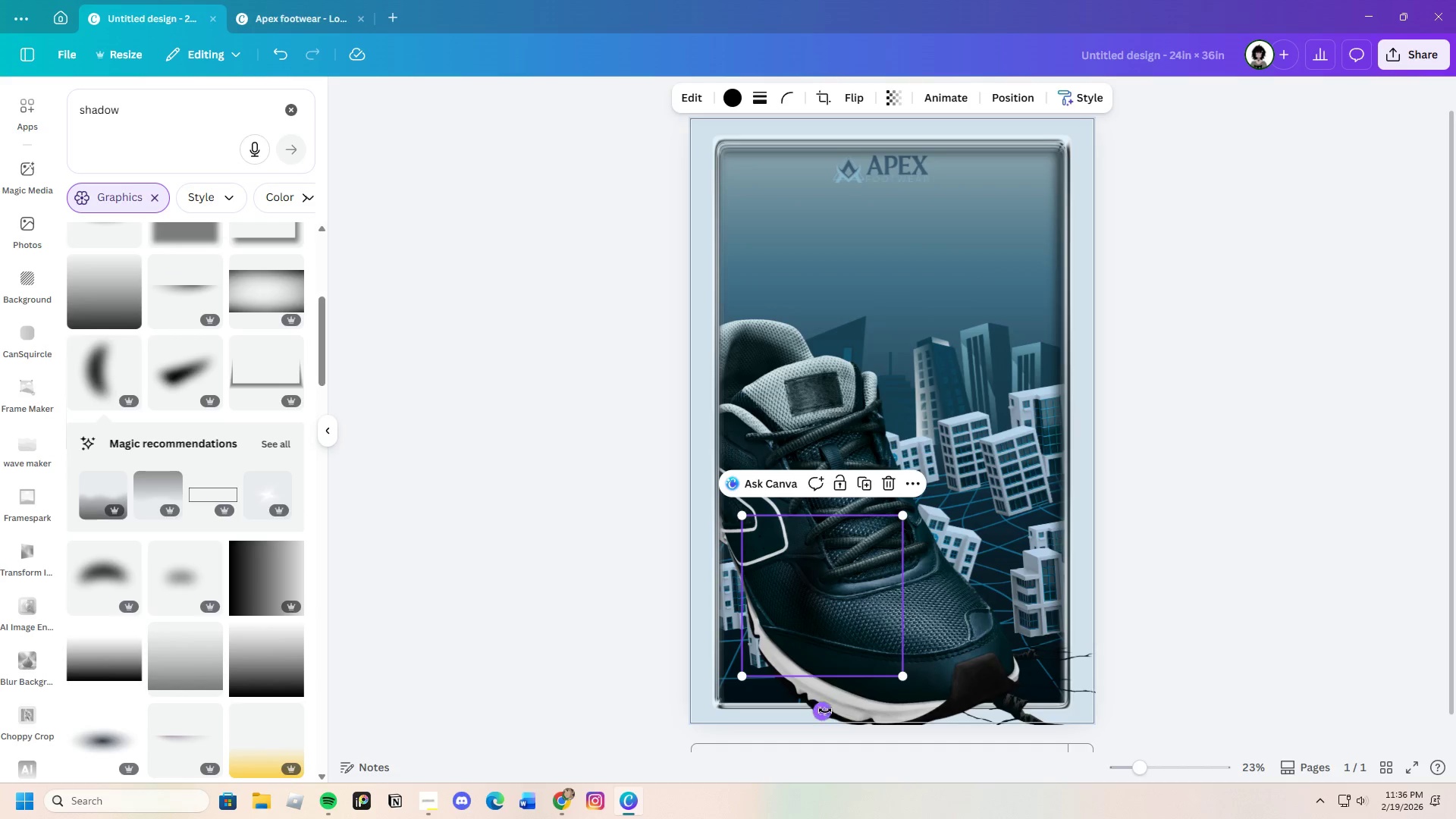 
left_click_drag(start_coordinate=[820, 714], to_coordinate=[923, 724])
 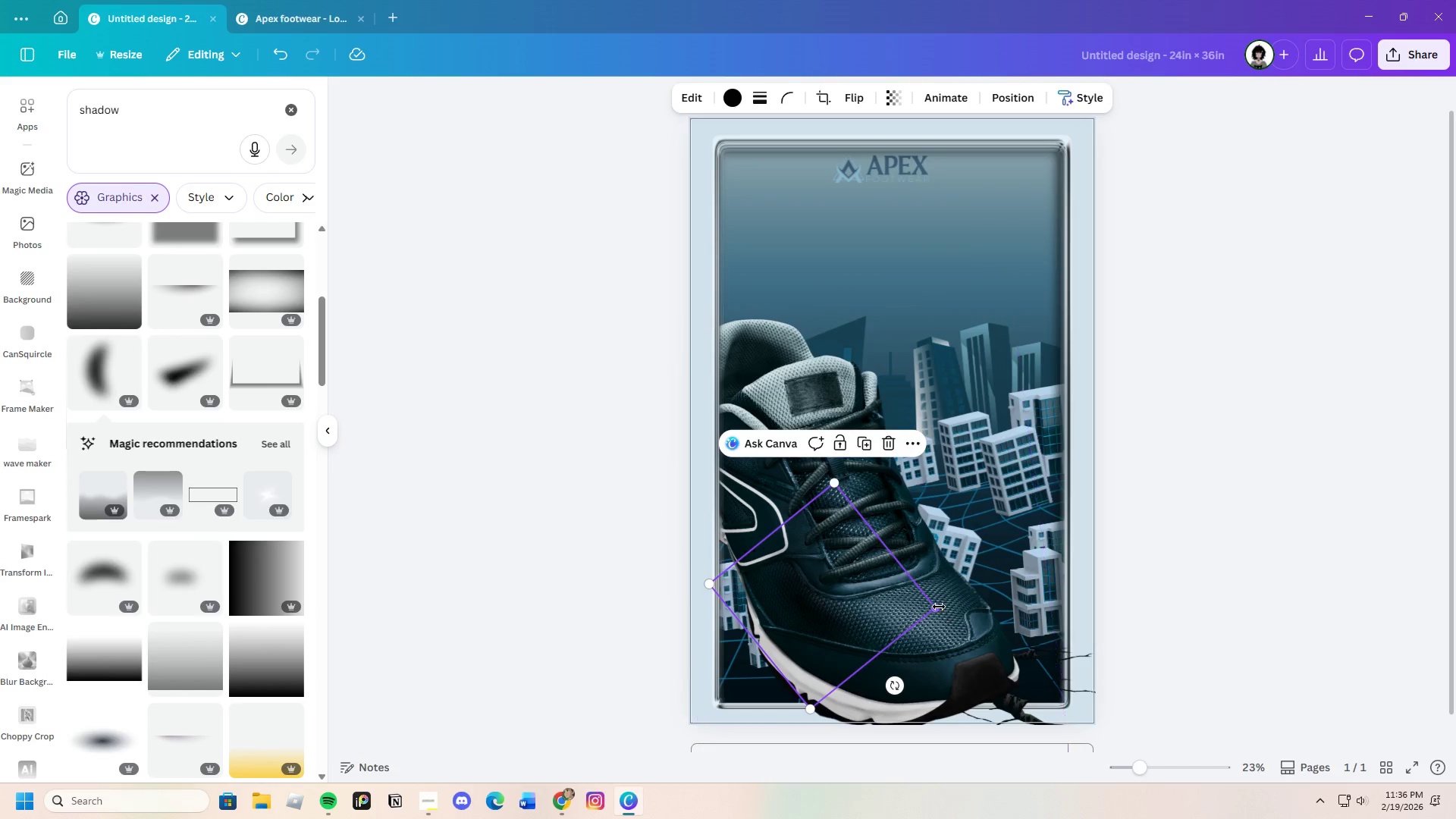 
left_click_drag(start_coordinate=[937, 606], to_coordinate=[1216, 733])
 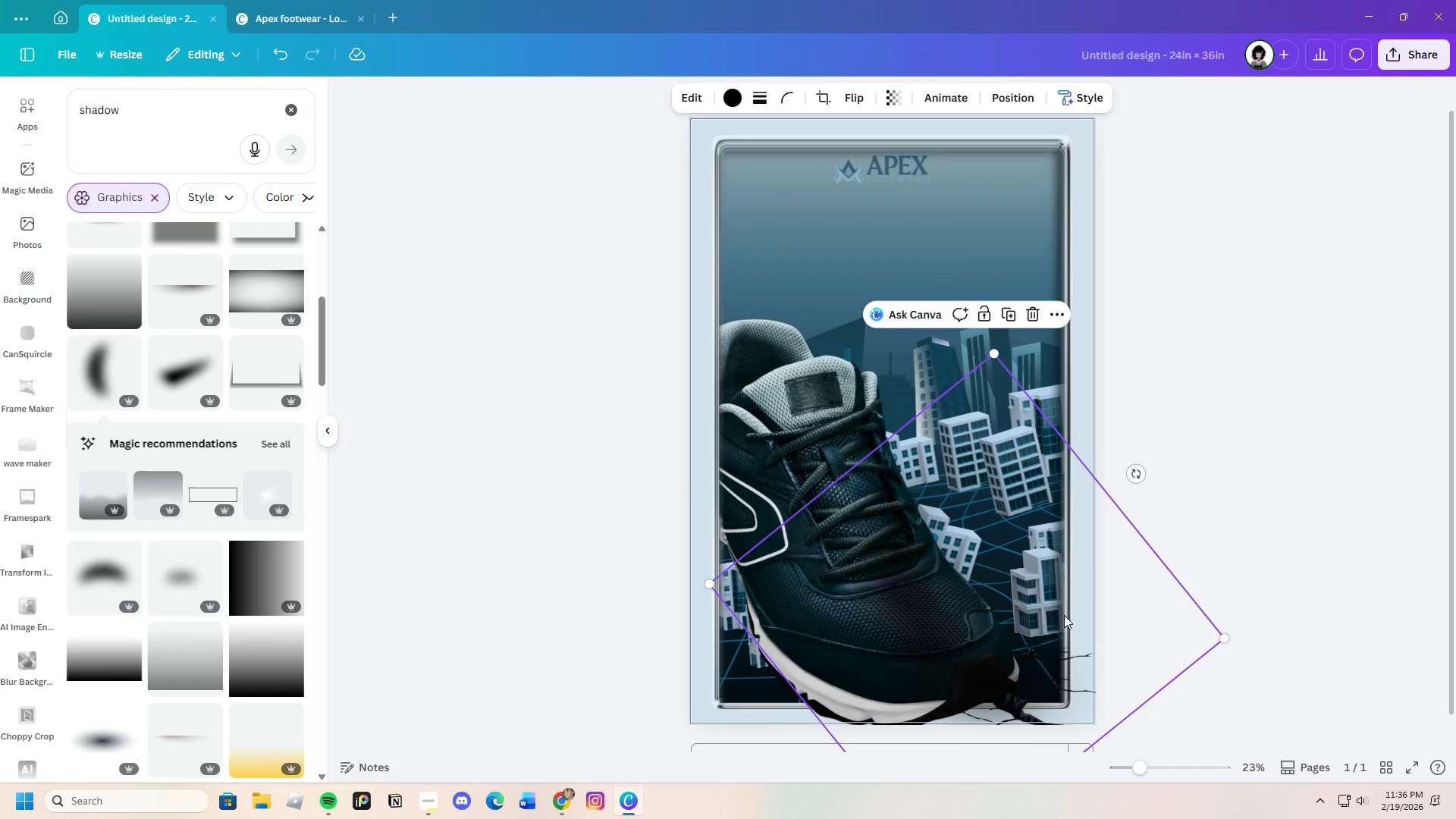 
left_click_drag(start_coordinate=[1048, 605], to_coordinate=[900, 670])
 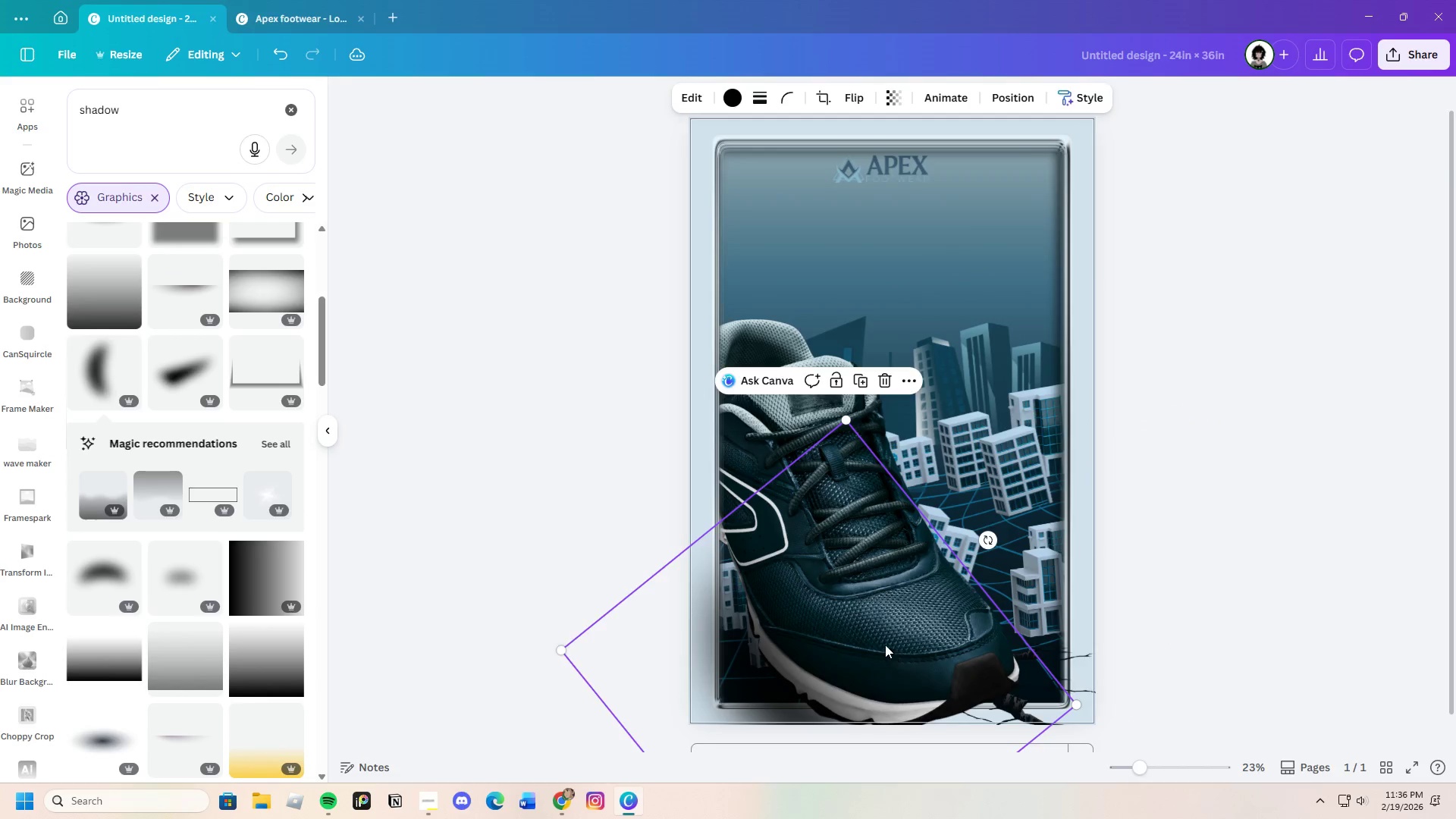 
scroll: coordinate [879, 635], scroll_direction: down, amount: 3.0
 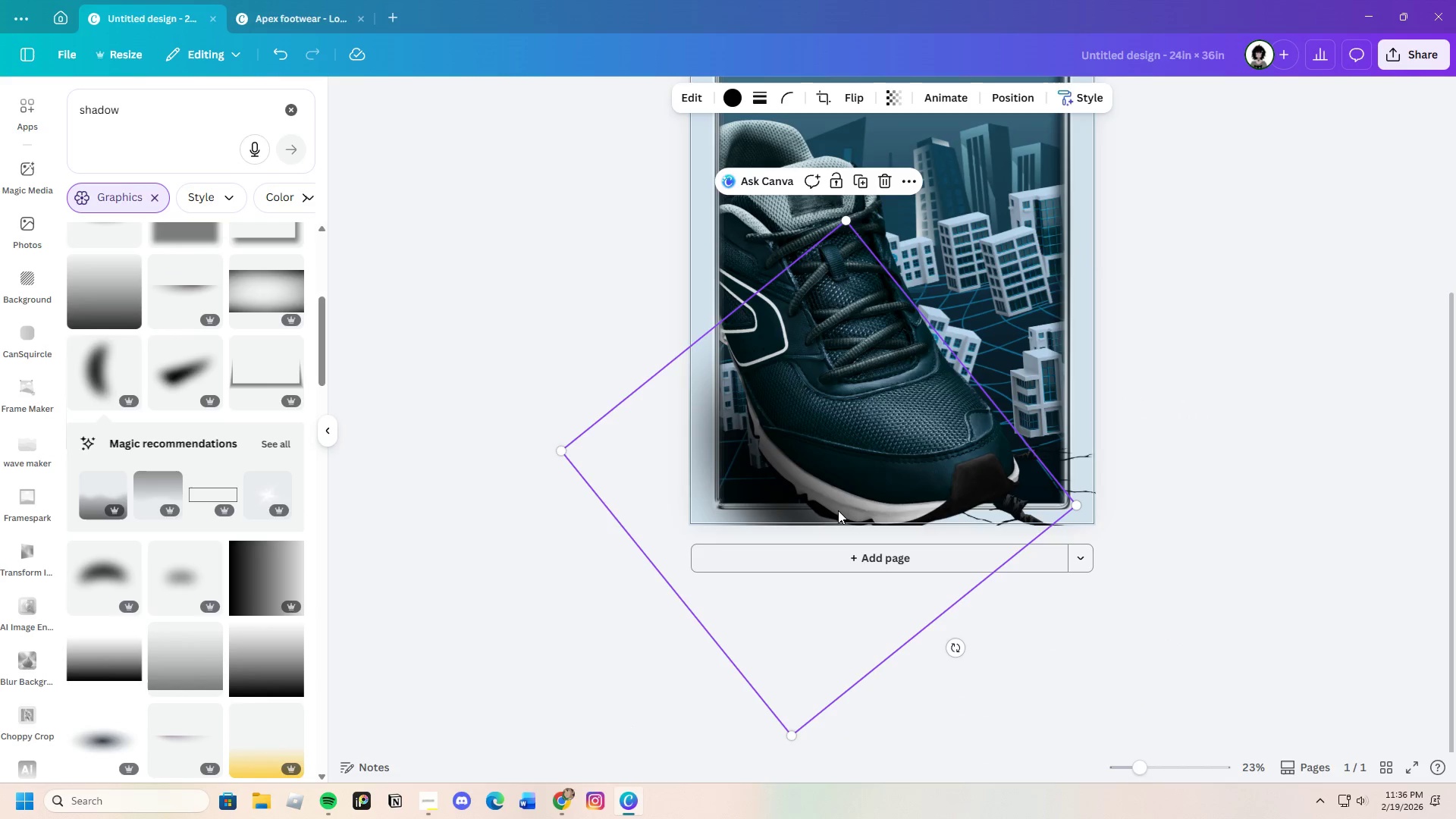 
left_click_drag(start_coordinate=[840, 498], to_coordinate=[846, 498])
 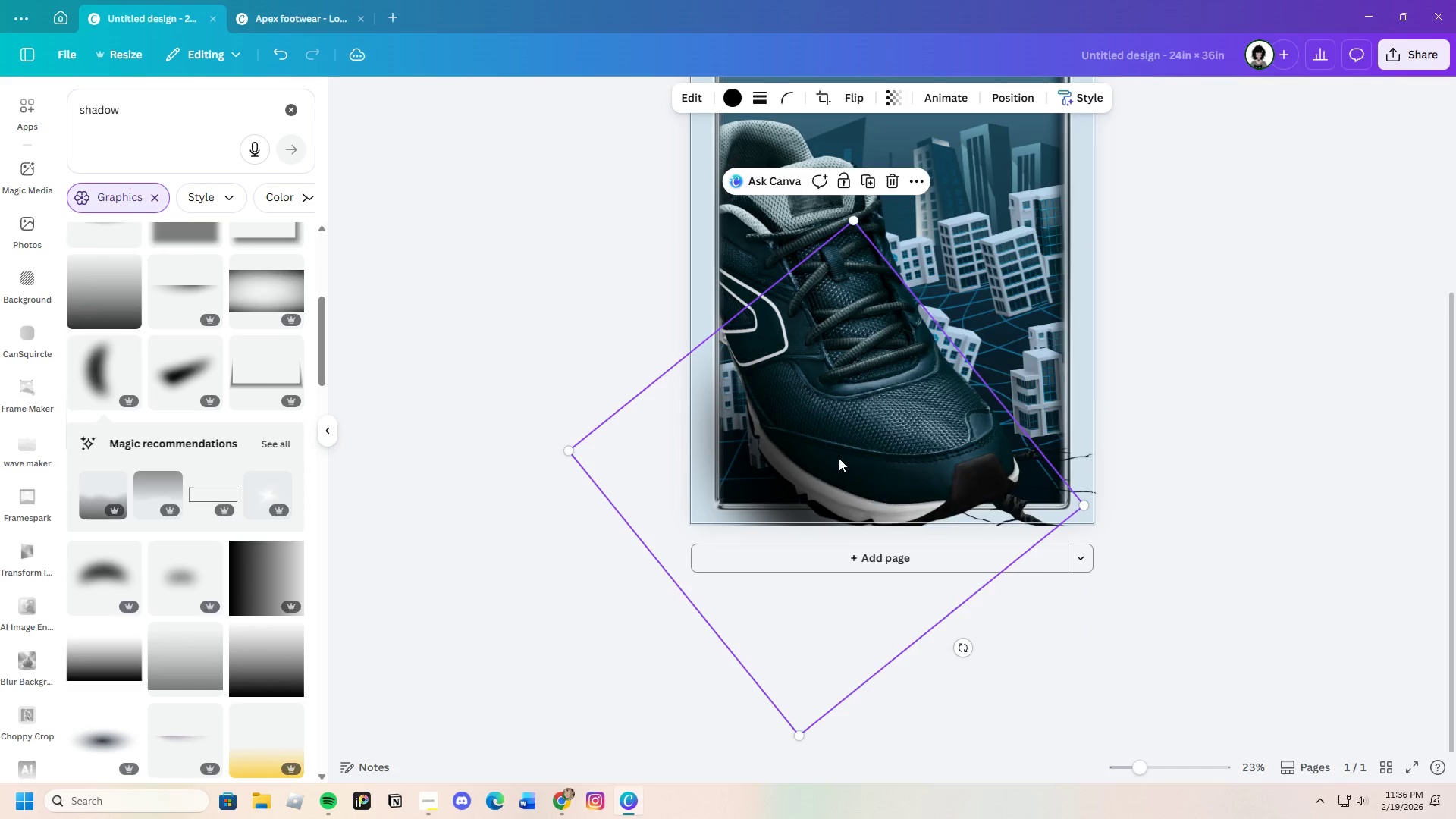 
right_click([839, 458])
 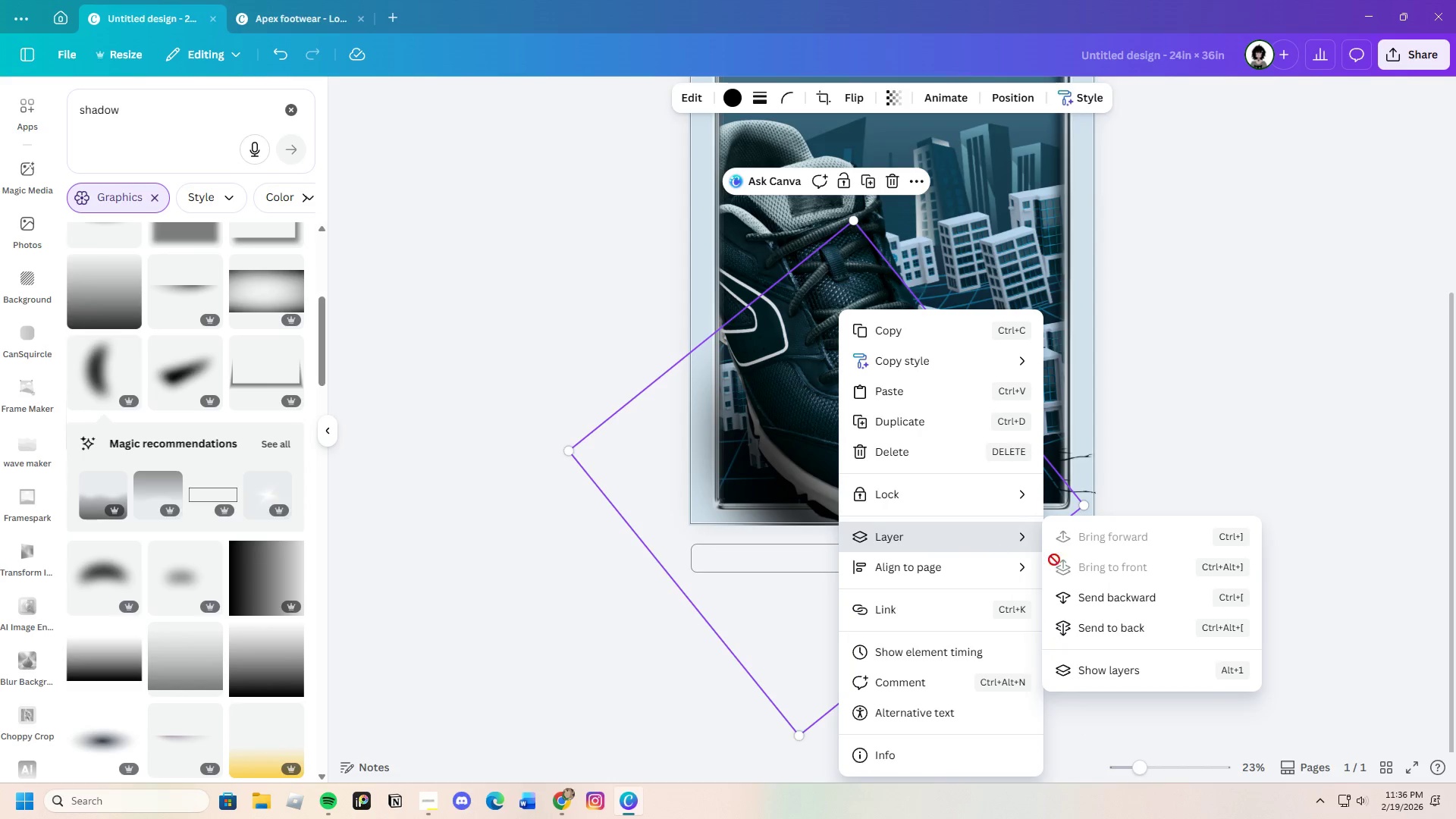 
left_click([1106, 595])
 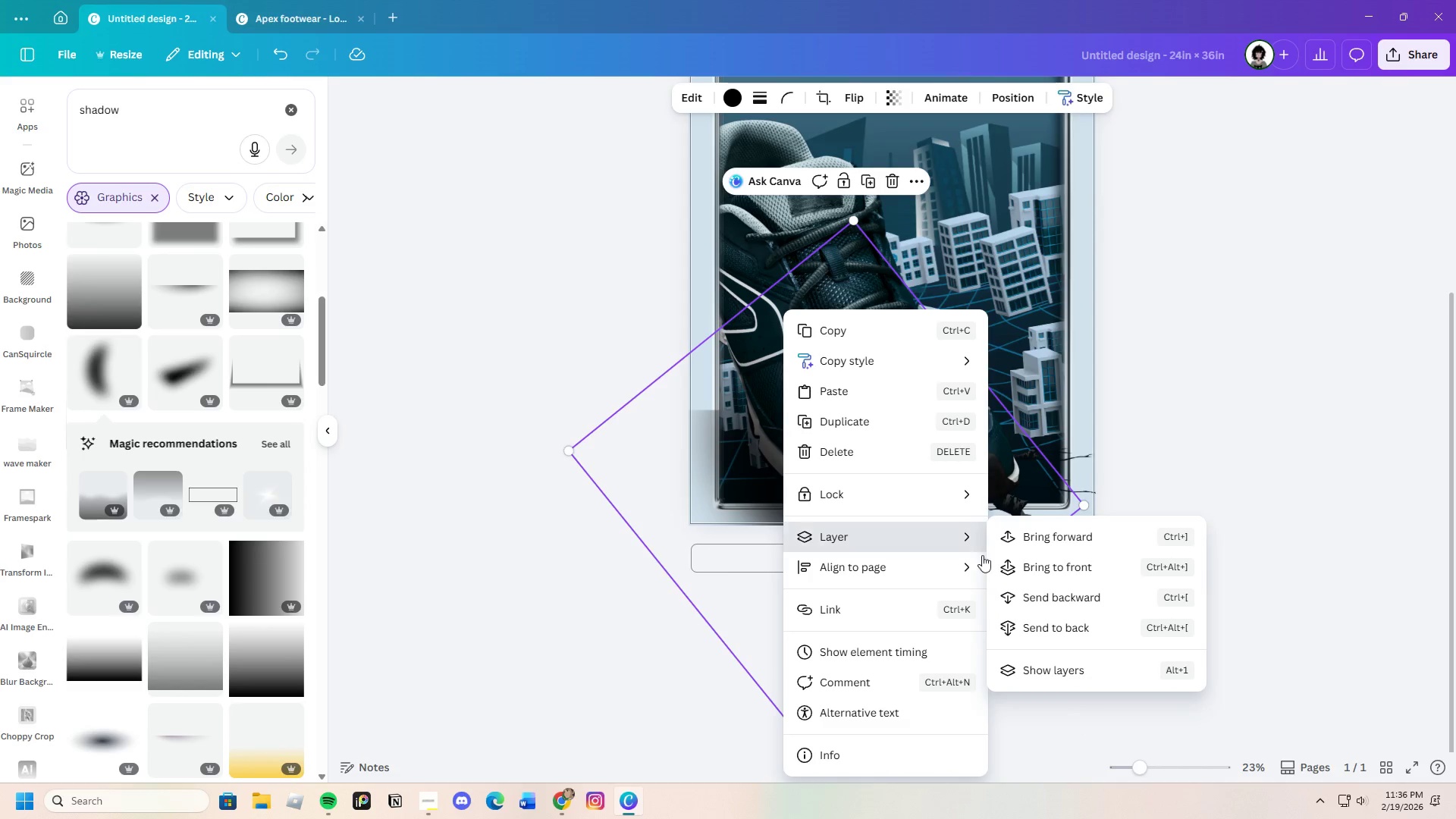 
left_click([1063, 591])
 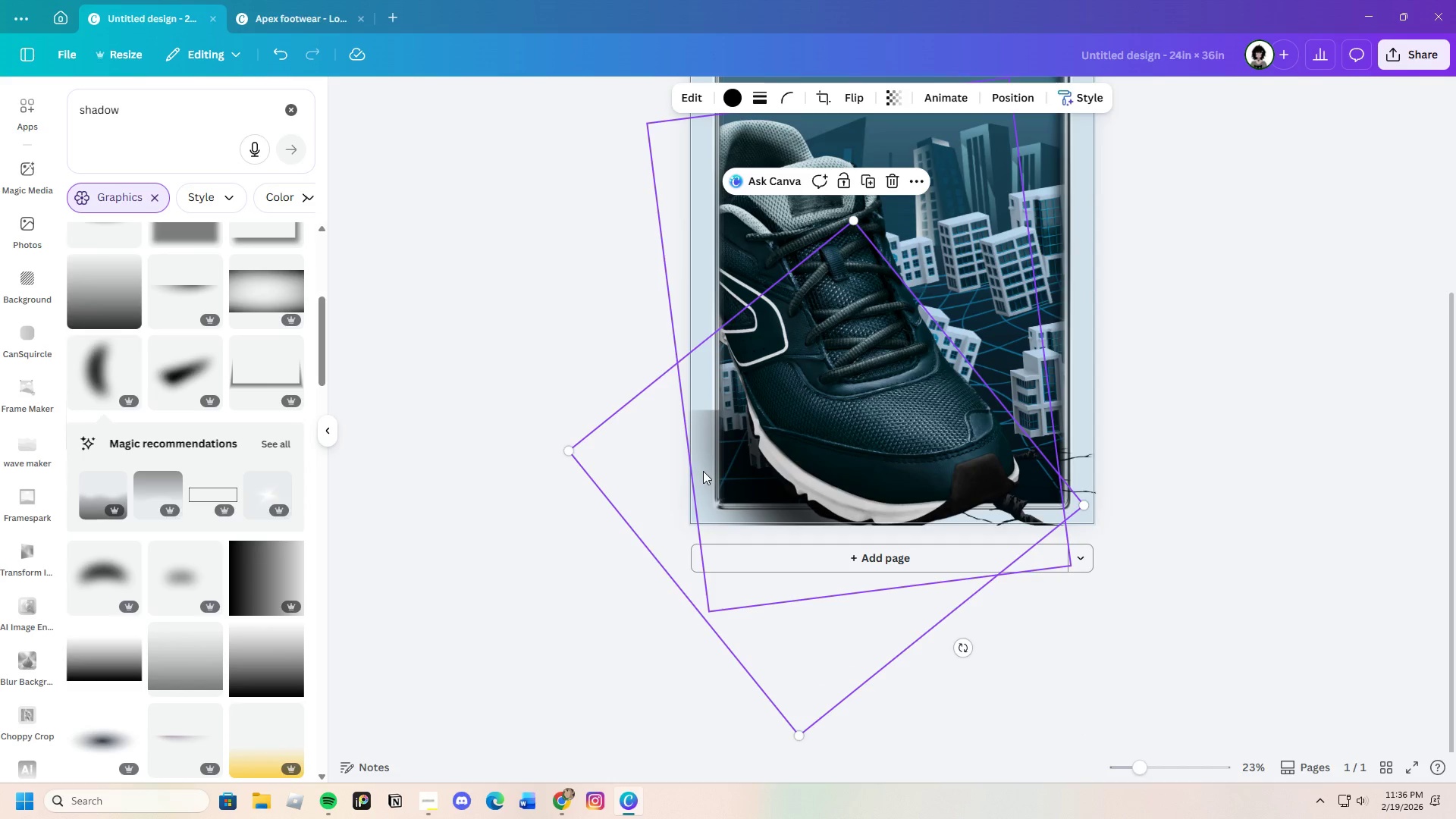 
left_click([710, 472])
 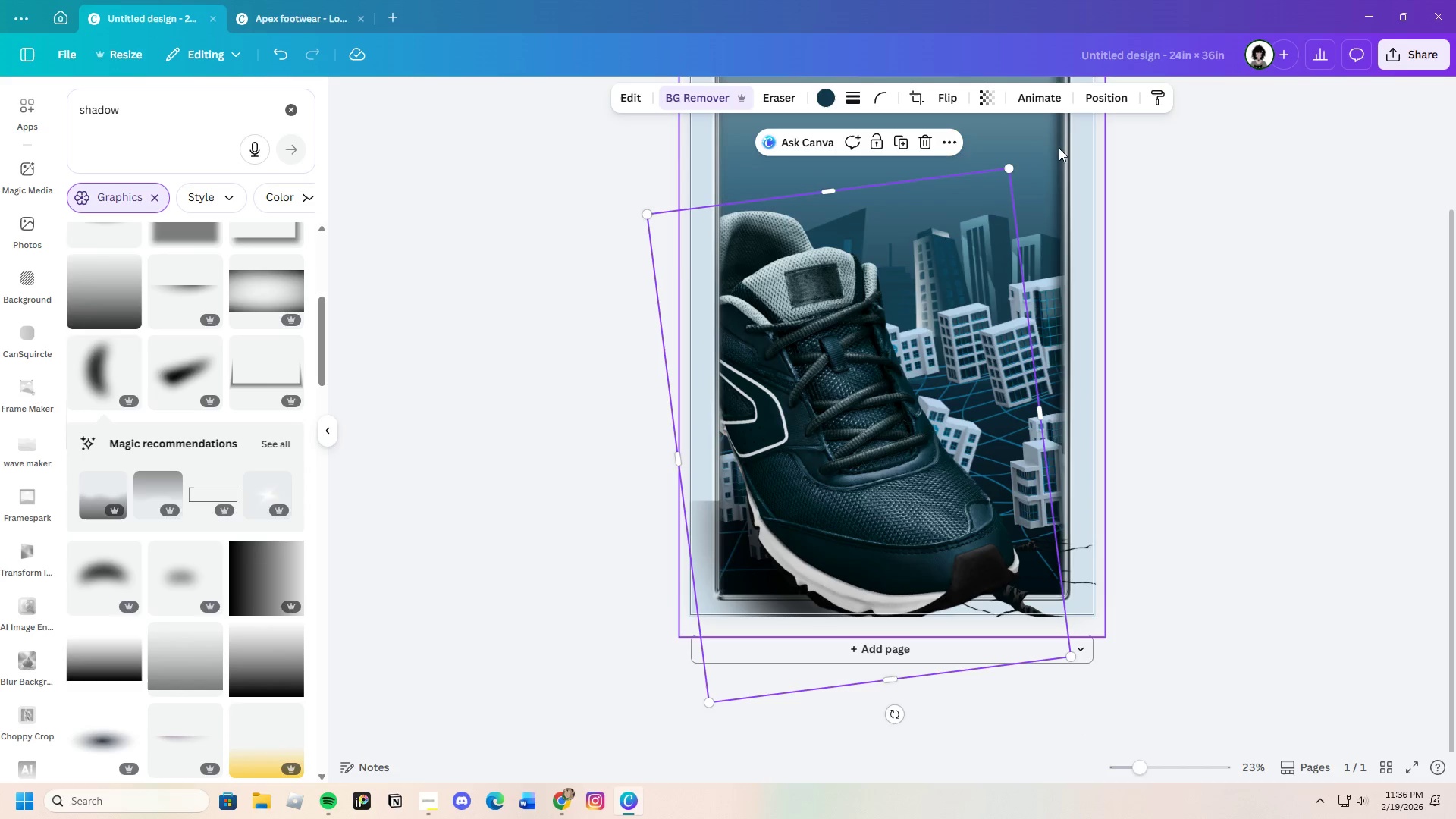 
left_click([1114, 86])
 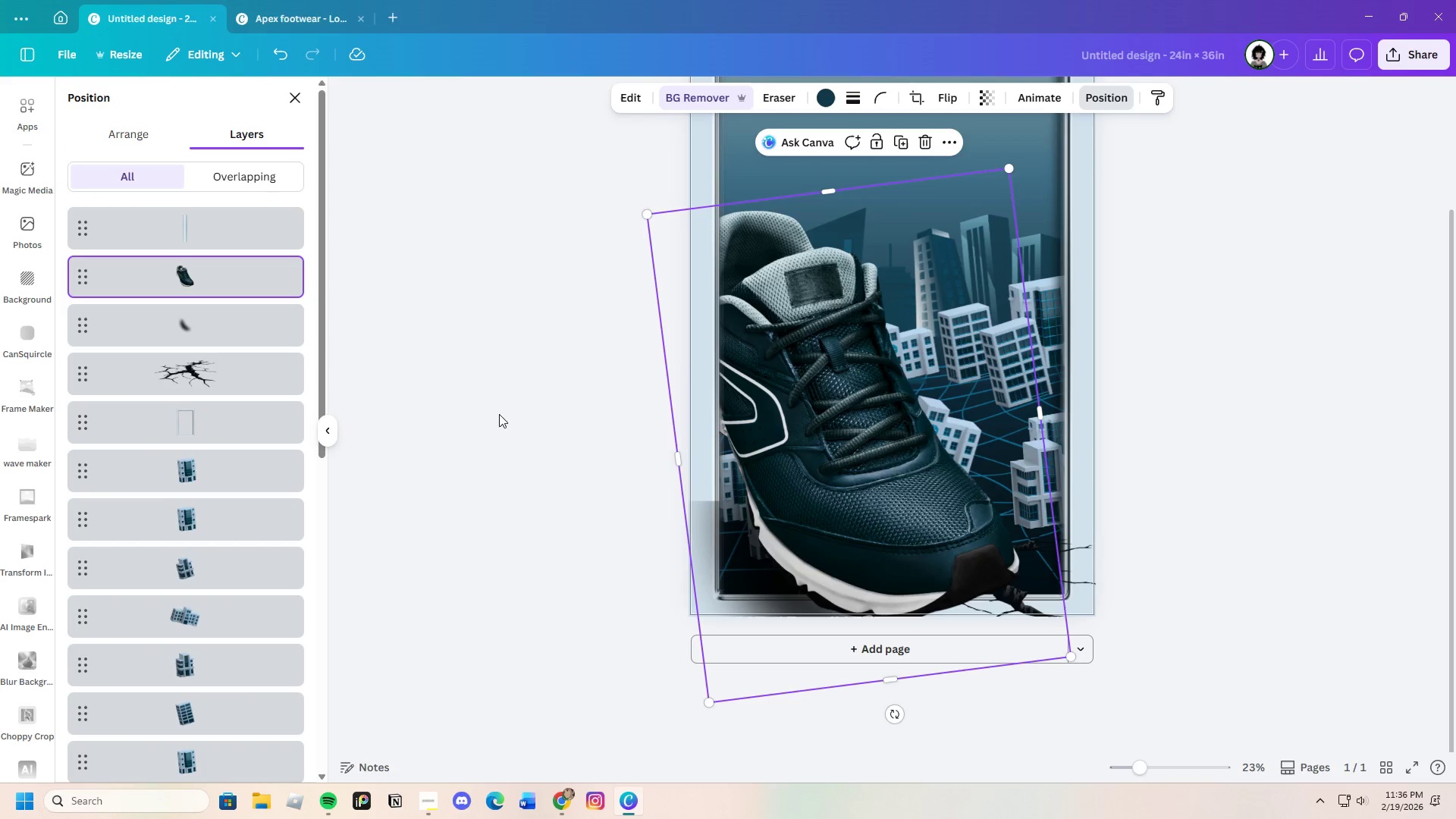 
left_click([241, 318])
 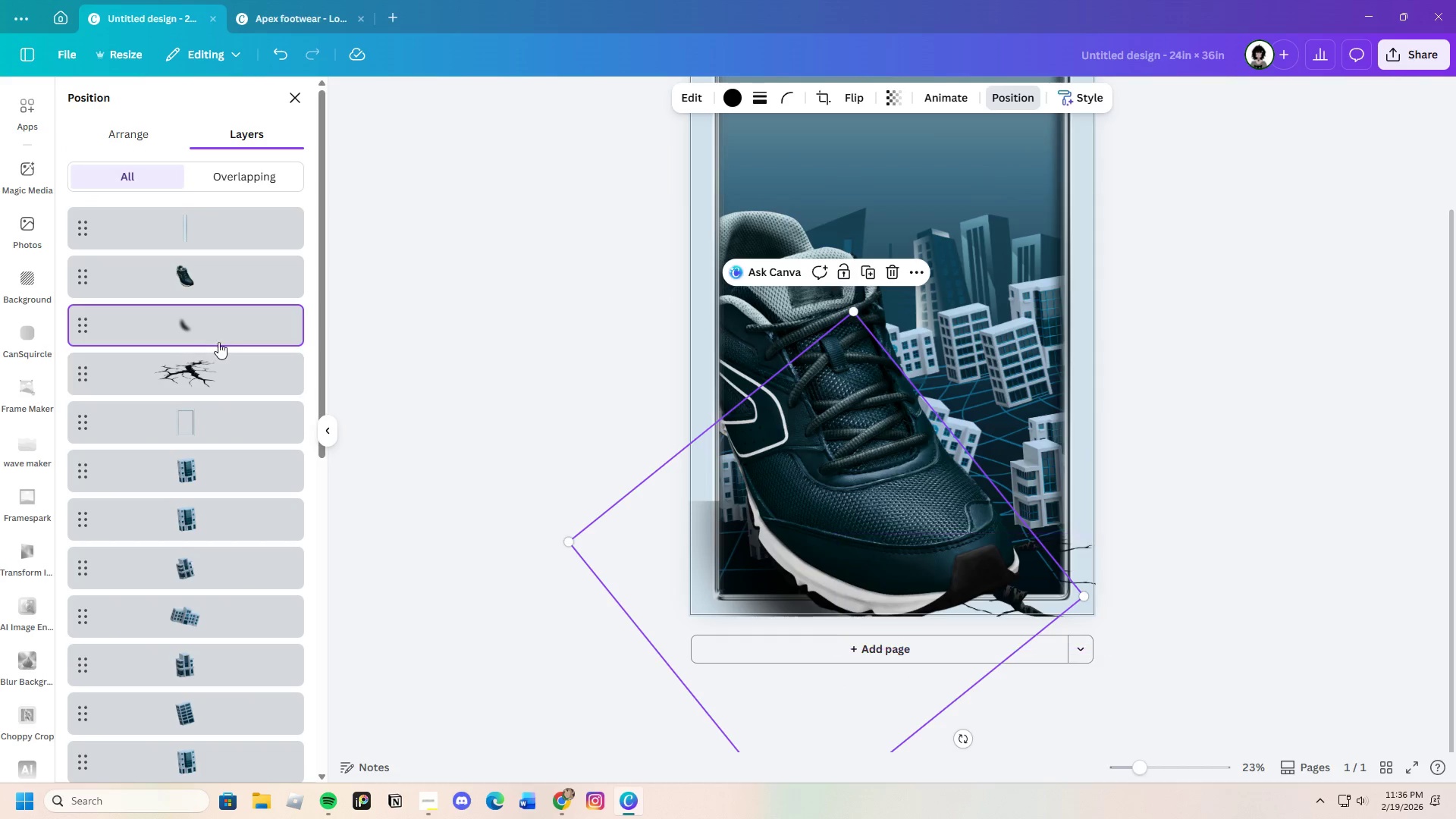 
left_click_drag(start_coordinate=[223, 322], to_coordinate=[225, 428])
 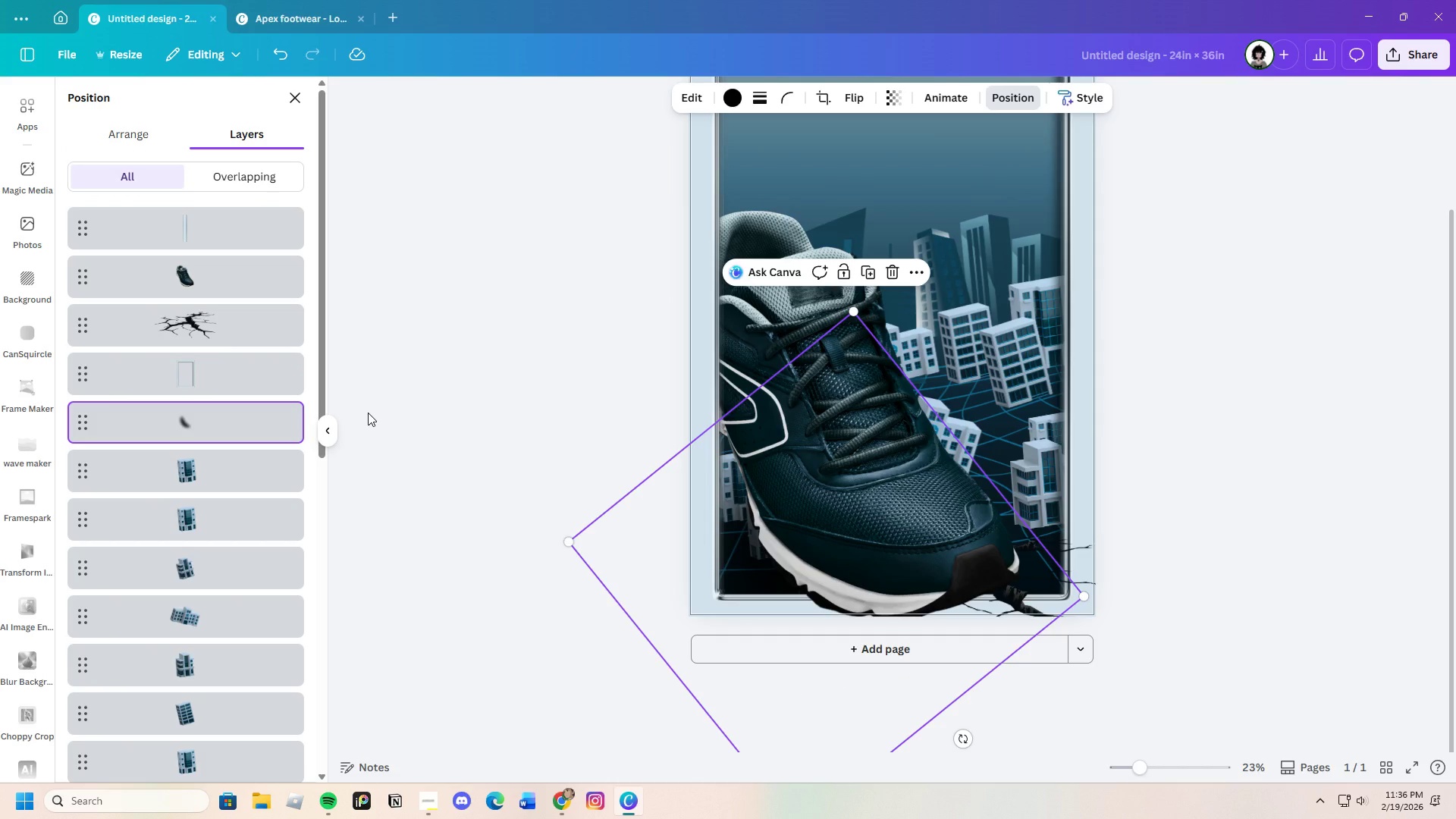 
left_click([368, 413])
 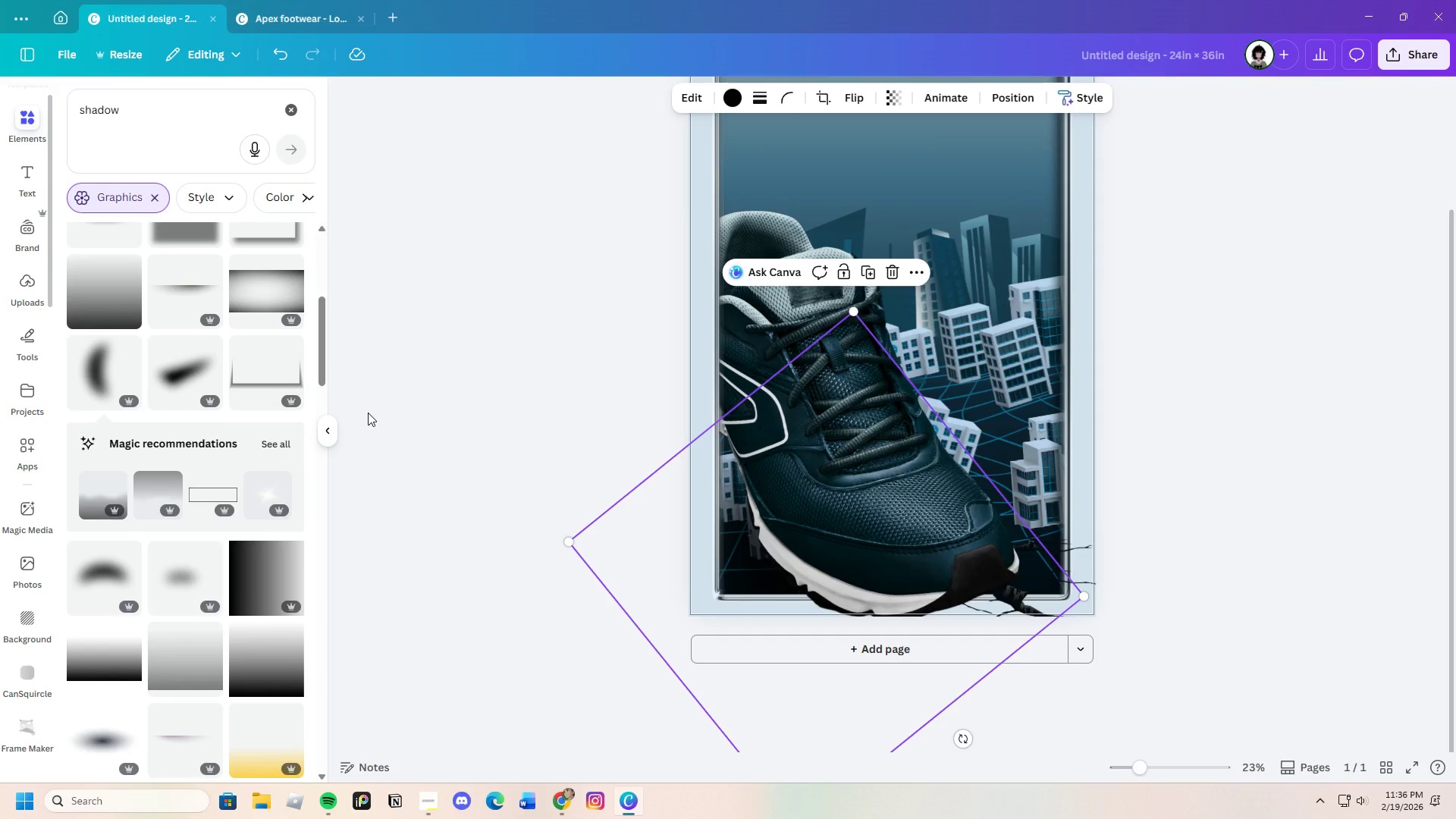 
left_click([368, 413])
 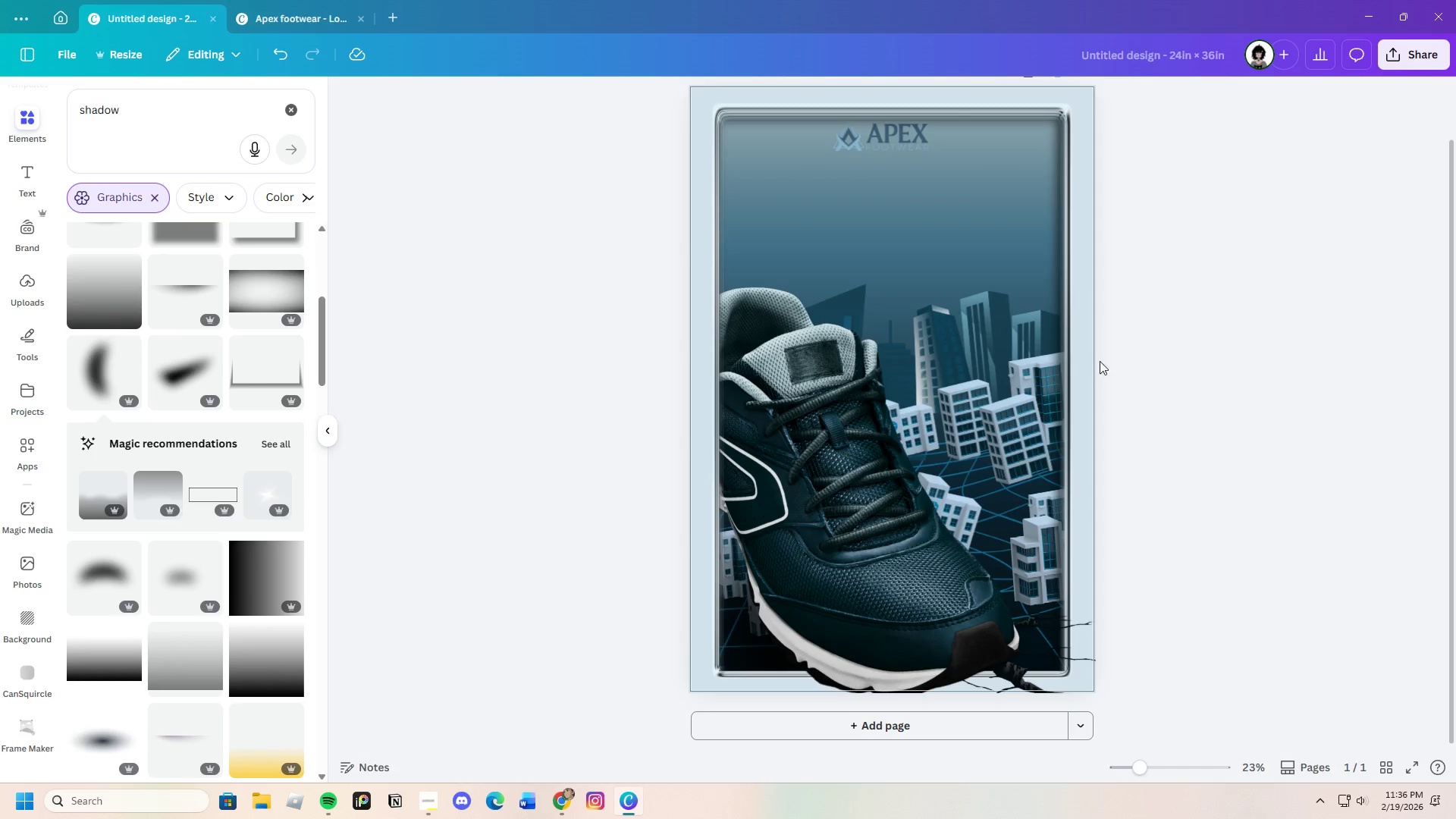 
wait(10.94)
 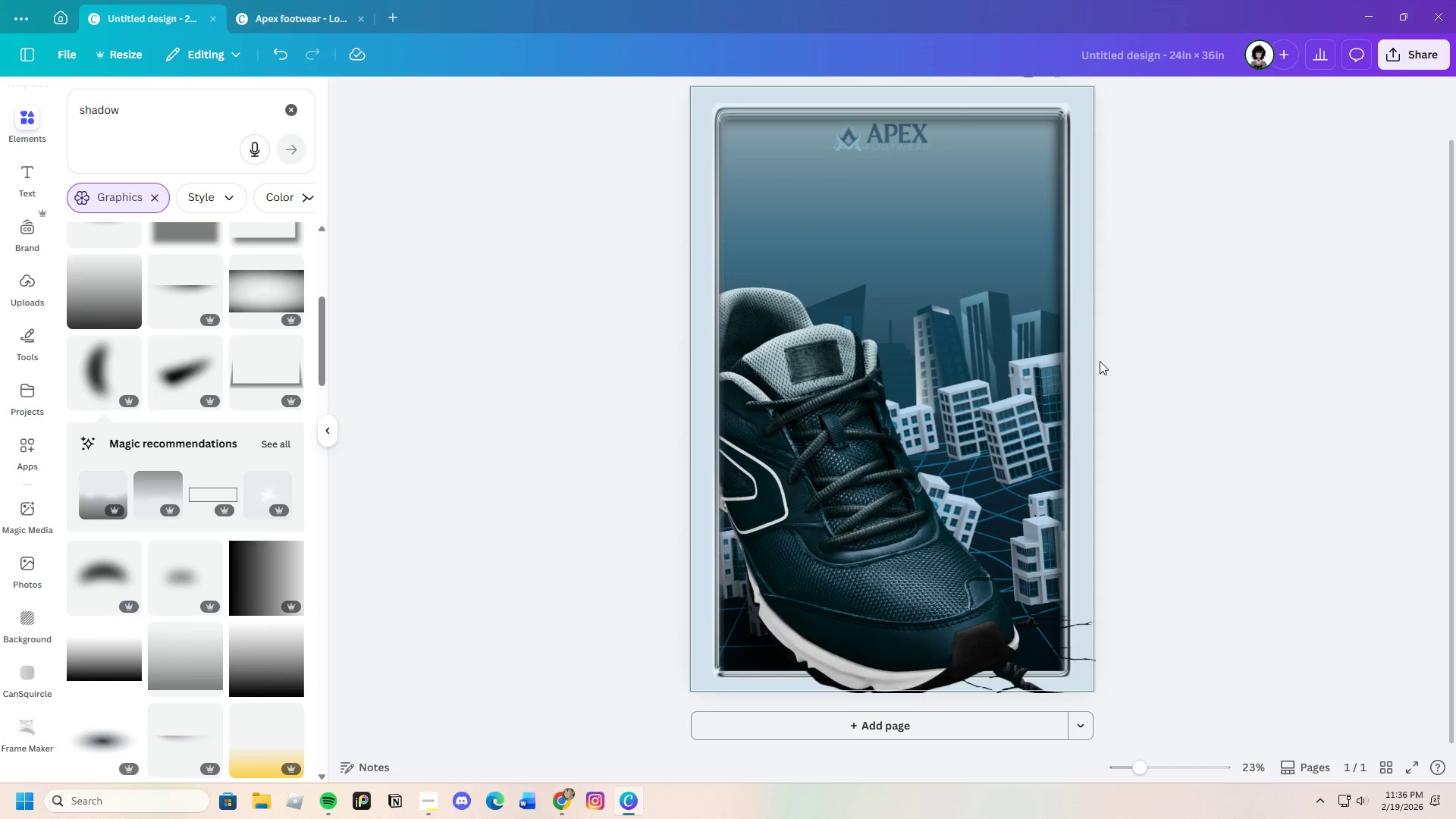 
left_click([1094, 94])
 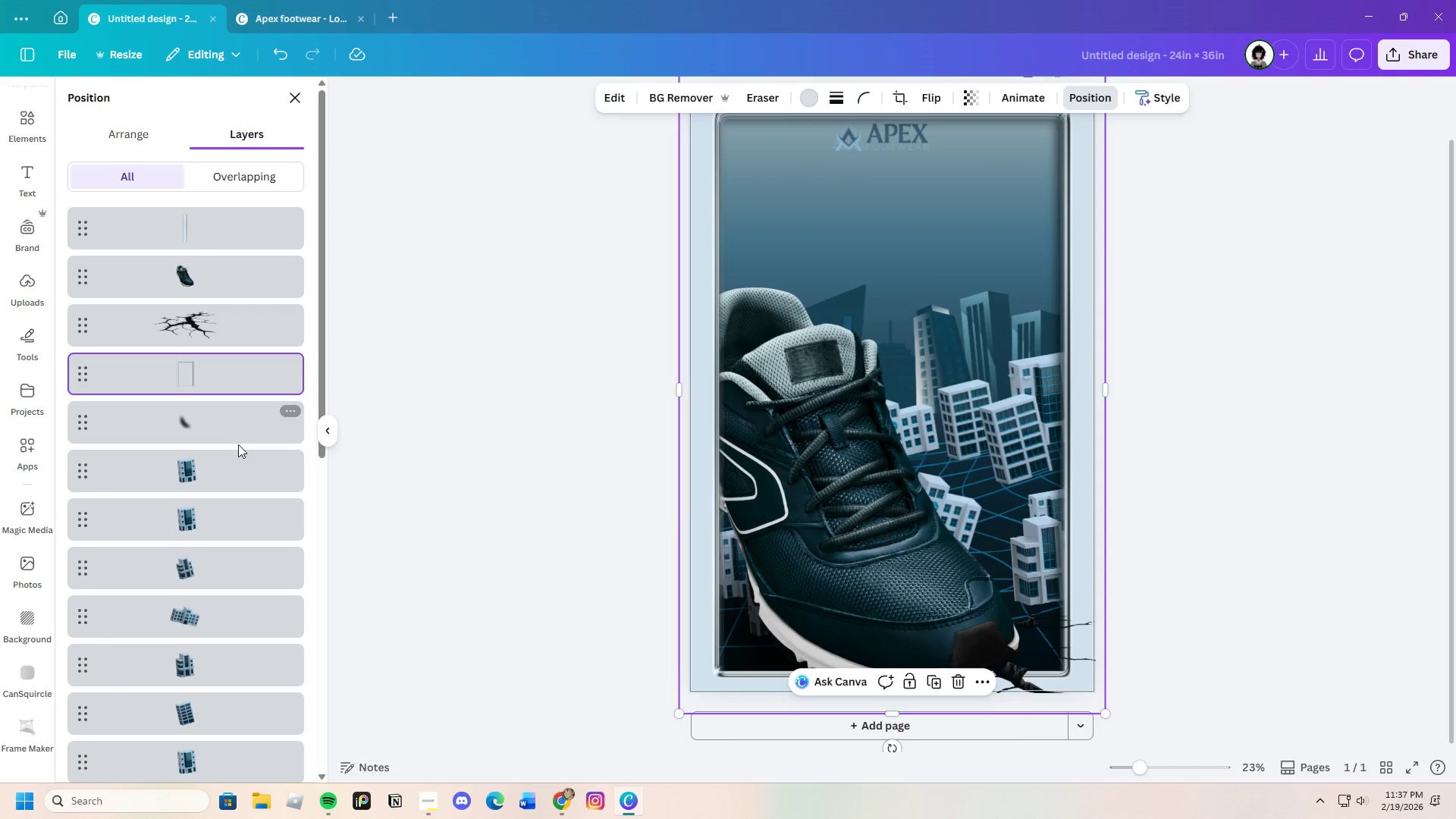 
left_click_drag(start_coordinate=[237, 431], to_coordinate=[237, 394])
 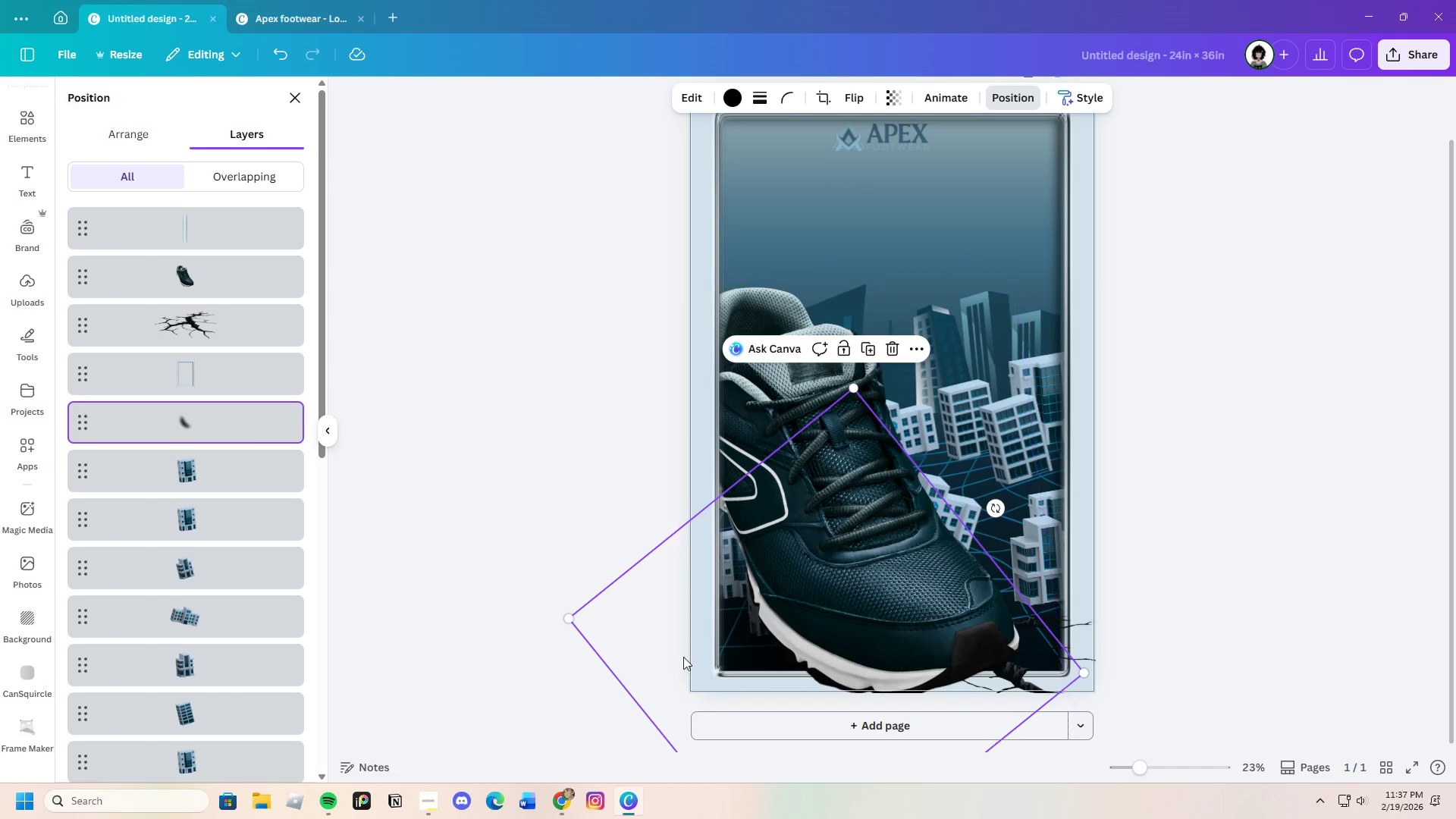 
left_click([197, 424])
 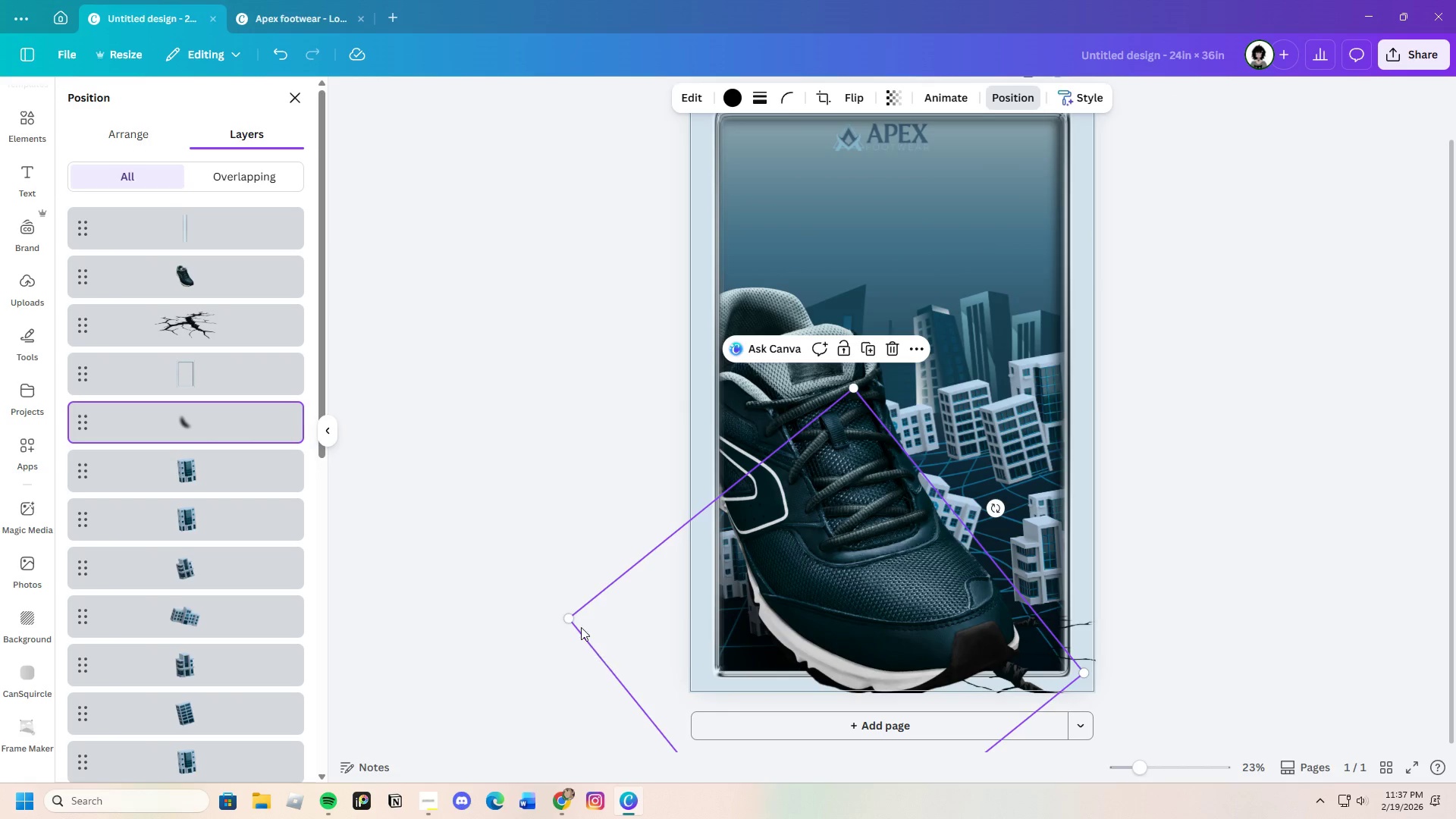 
left_click_drag(start_coordinate=[566, 619], to_coordinate=[546, 609])
 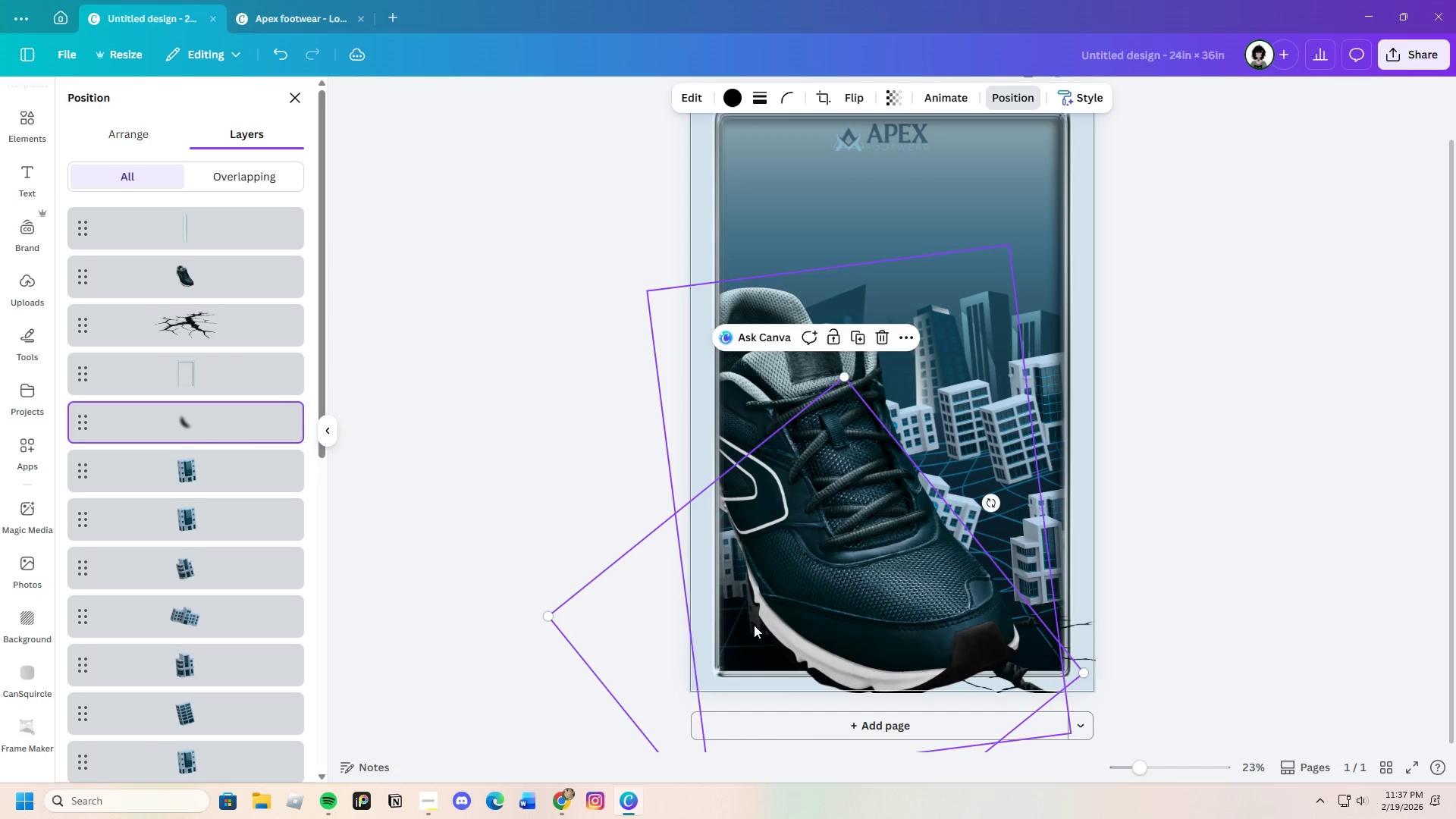 
left_click_drag(start_coordinate=[753, 624], to_coordinate=[760, 642])
 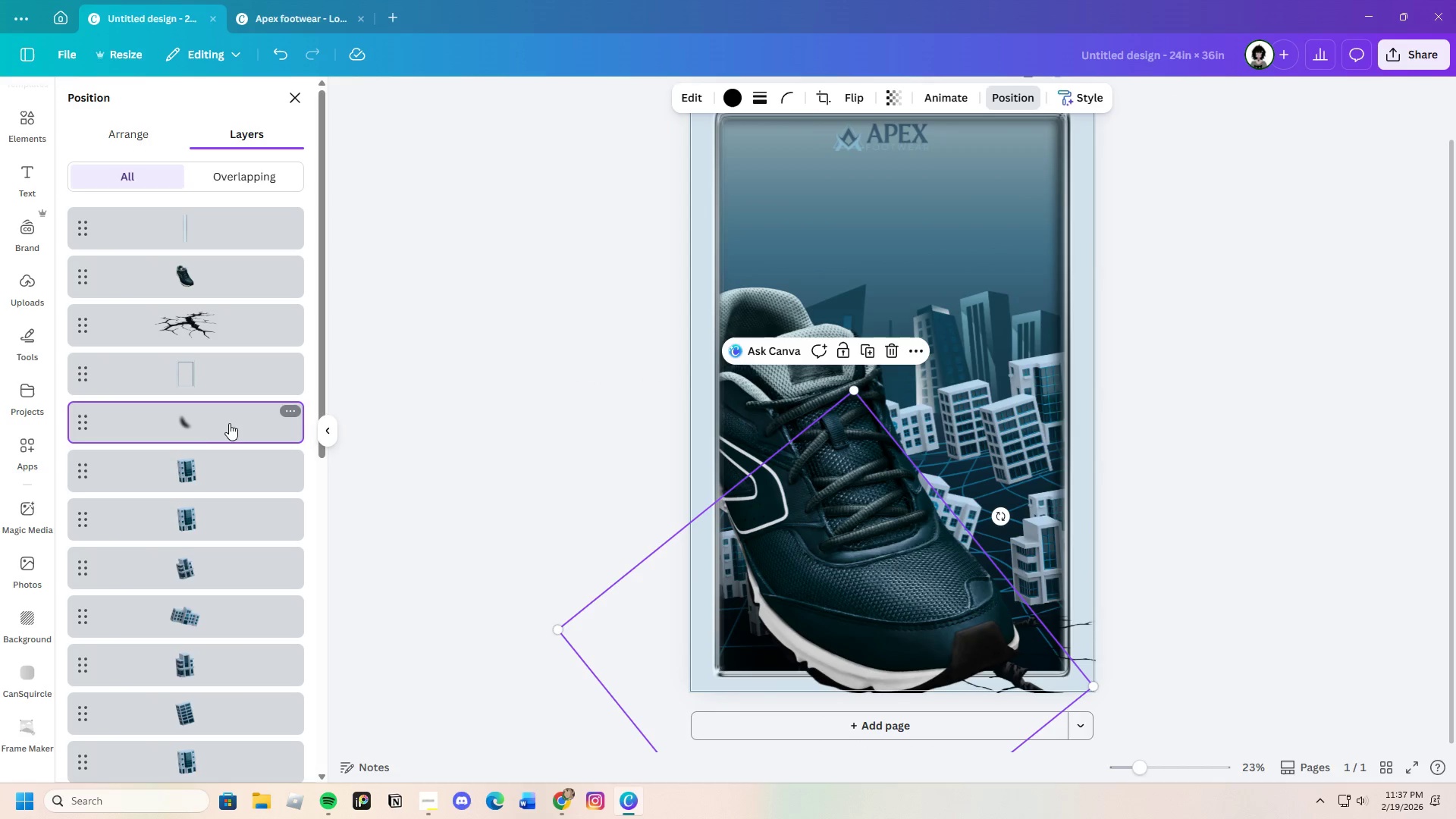 
left_click_drag(start_coordinate=[228, 420], to_coordinate=[228, 381])
 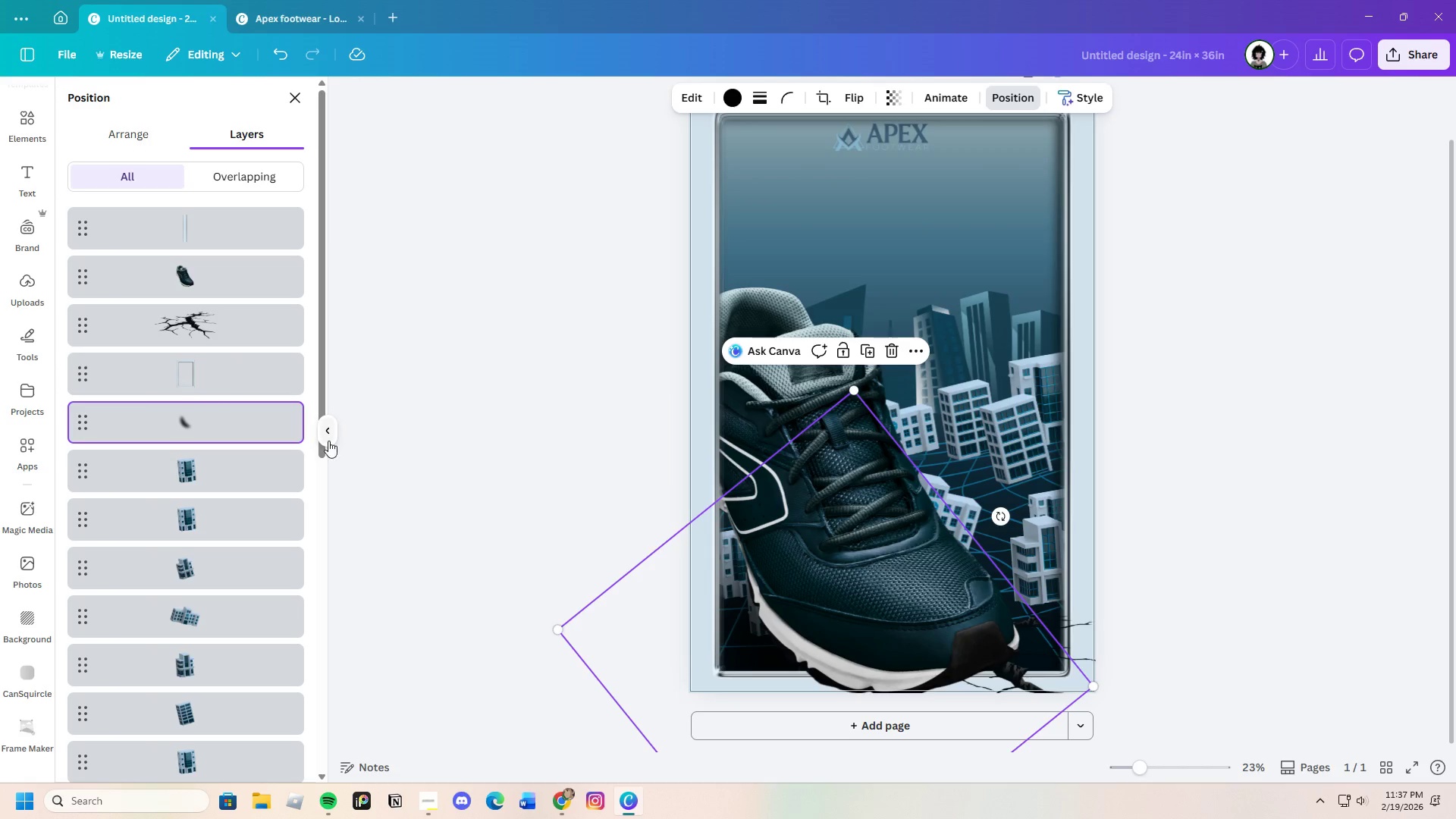 
left_click_drag(start_coordinate=[240, 417], to_coordinate=[218, 351])
 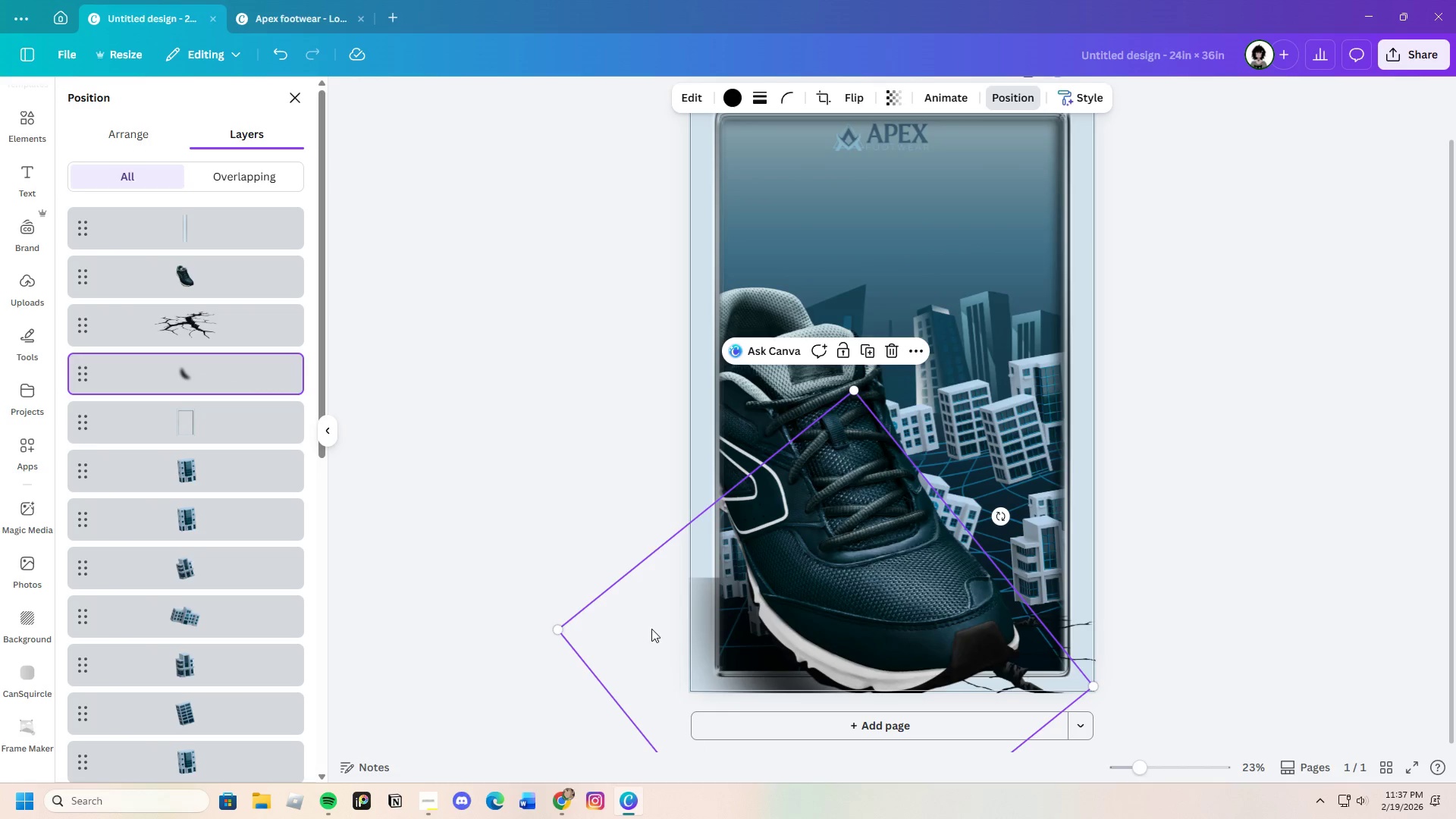 
left_click_drag(start_coordinate=[662, 620], to_coordinate=[697, 591])
 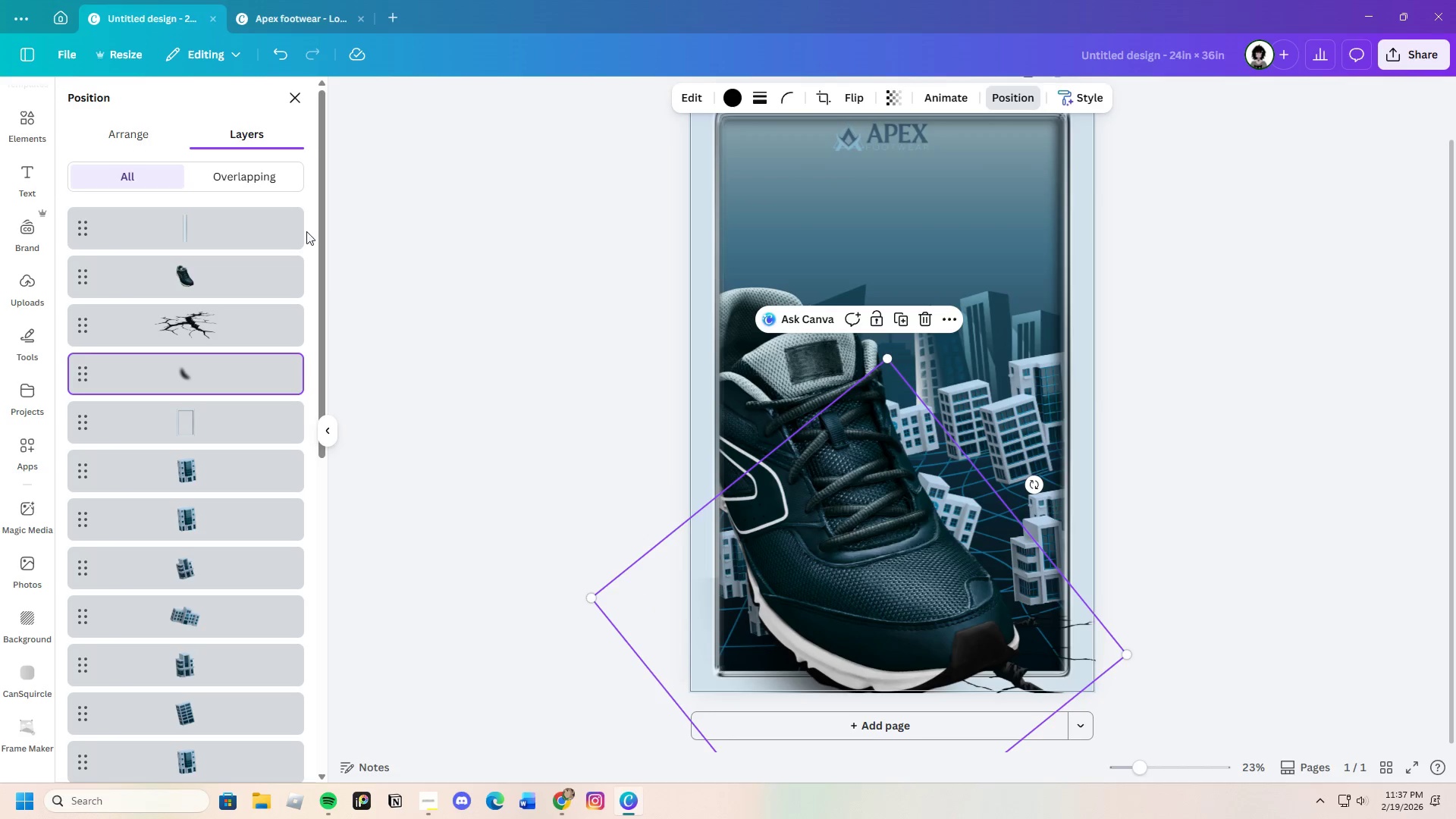 
left_click_drag(start_coordinate=[241, 374], to_coordinate=[240, 223])
 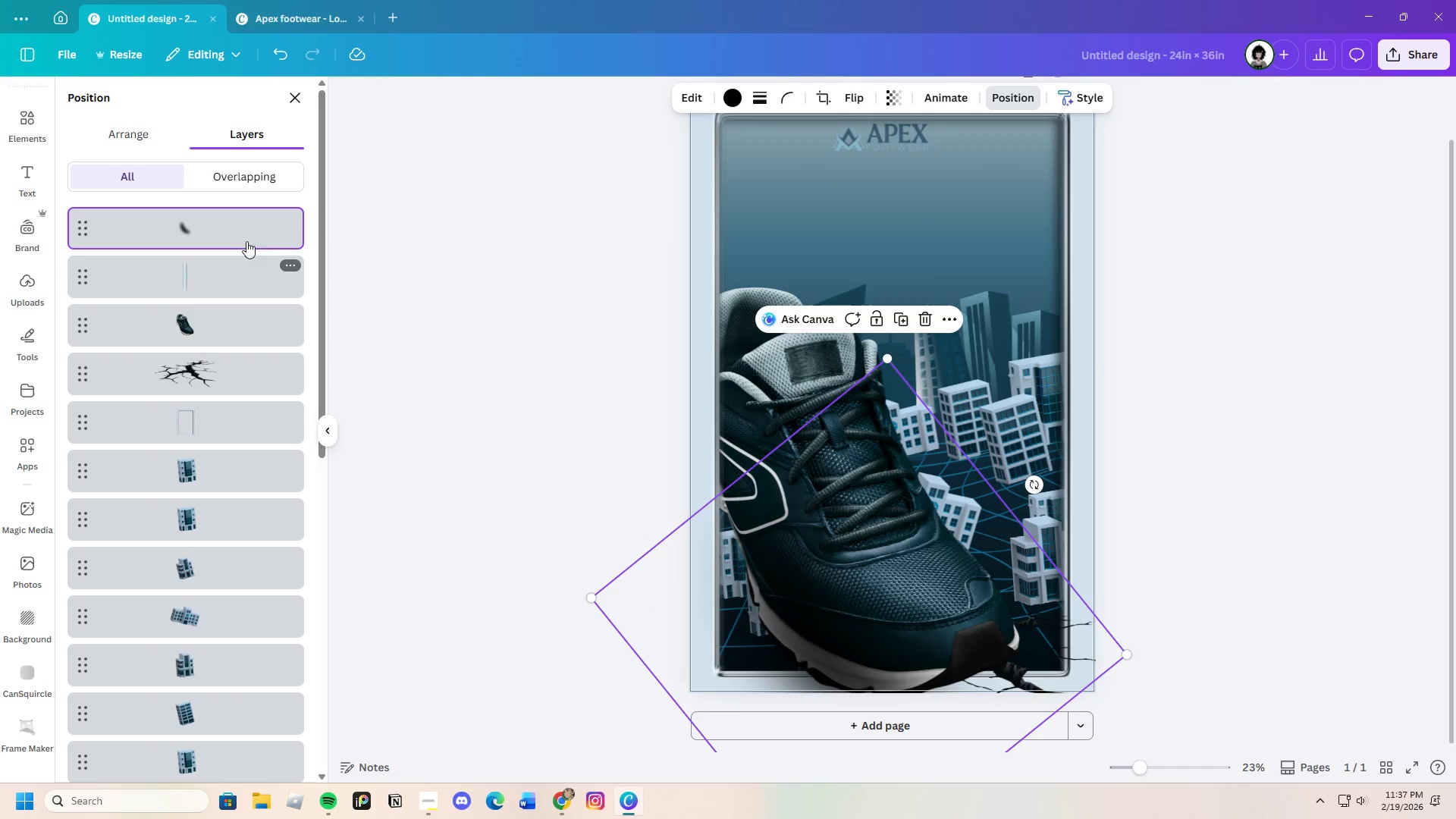 
left_click_drag(start_coordinate=[240, 222], to_coordinate=[257, 299])
 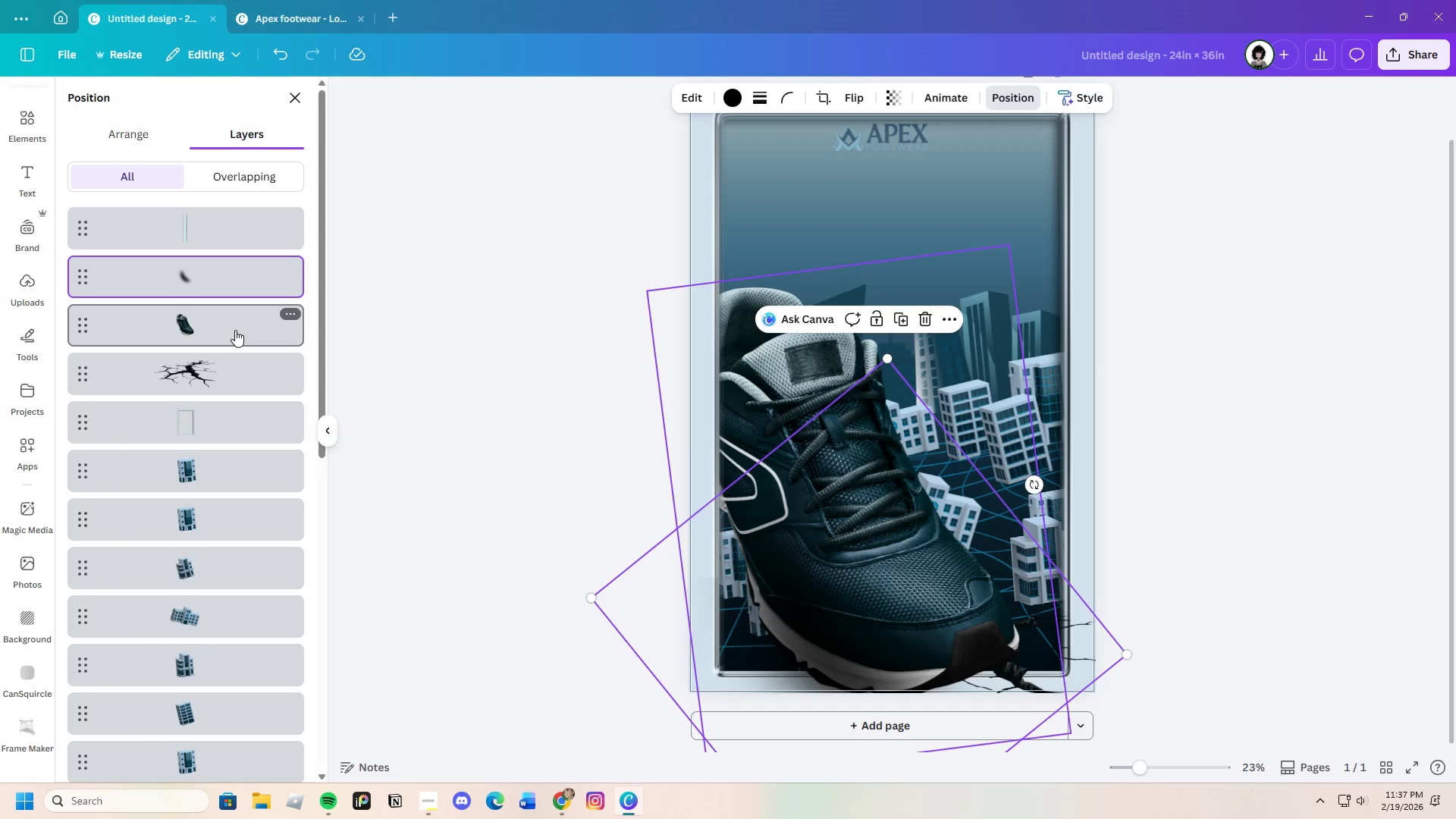 
left_click_drag(start_coordinate=[235, 330], to_coordinate=[237, 269])
 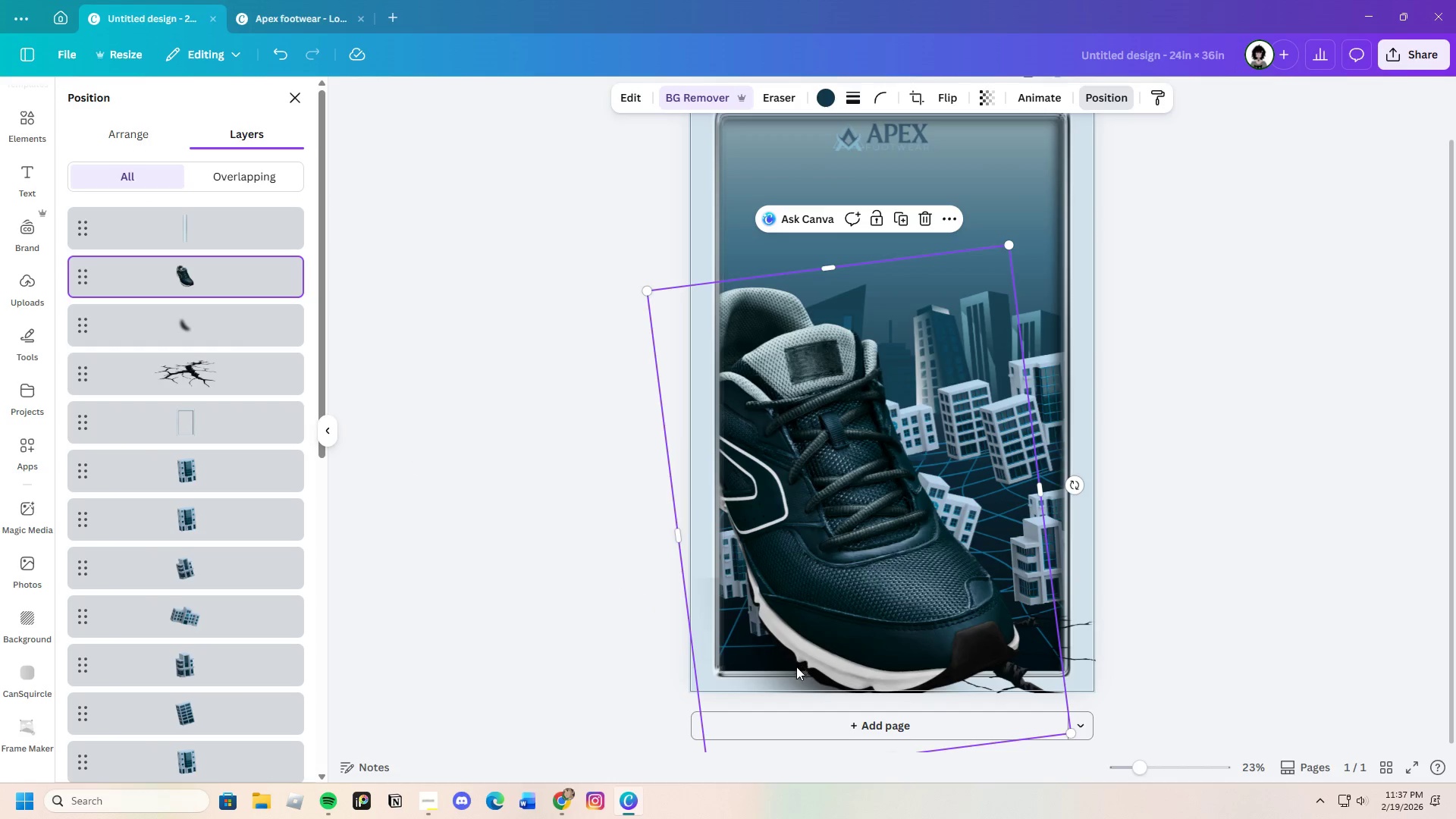 
left_click_drag(start_coordinate=[742, 650], to_coordinate=[701, 647])
 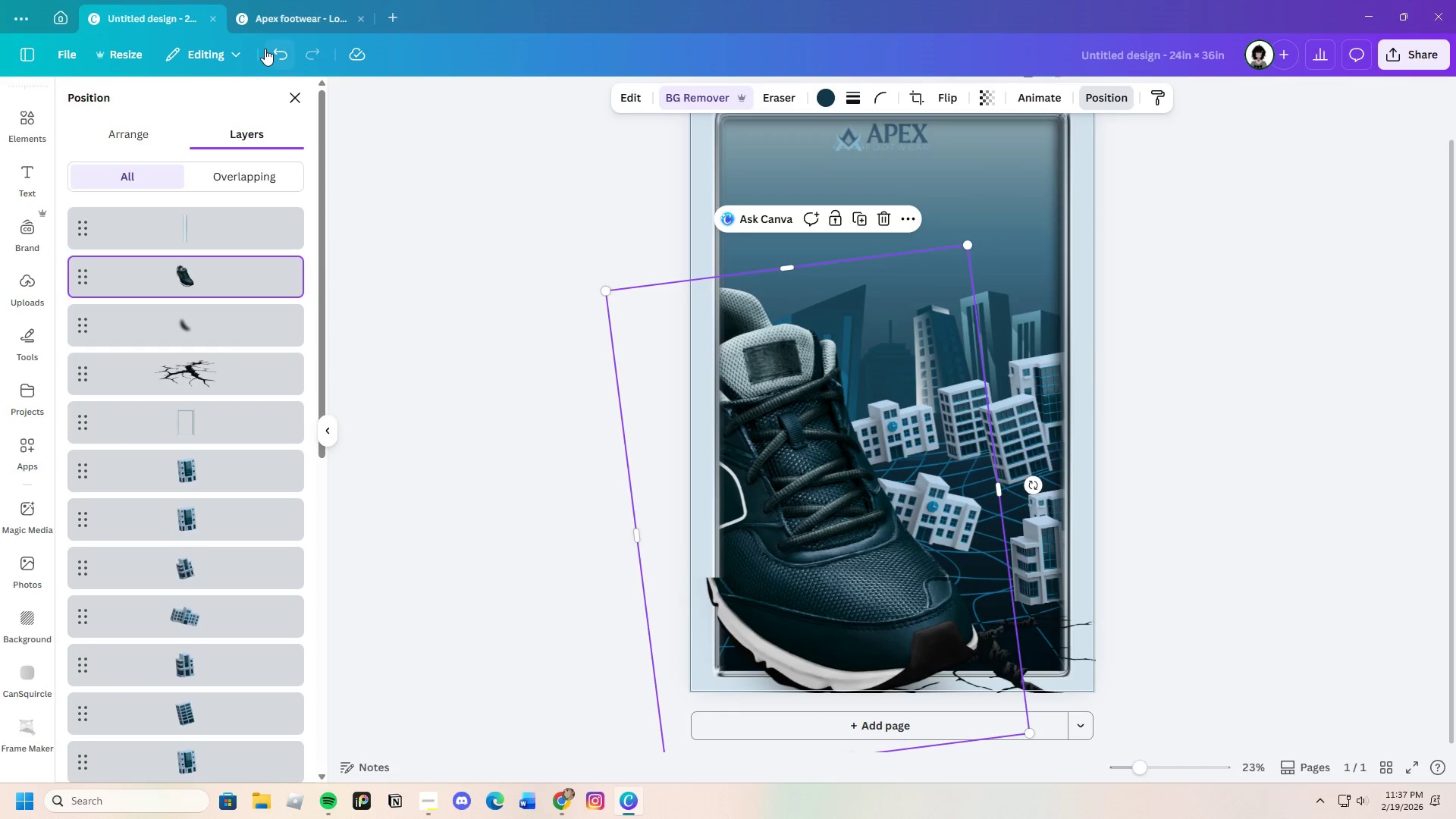 
left_click([278, 52])
 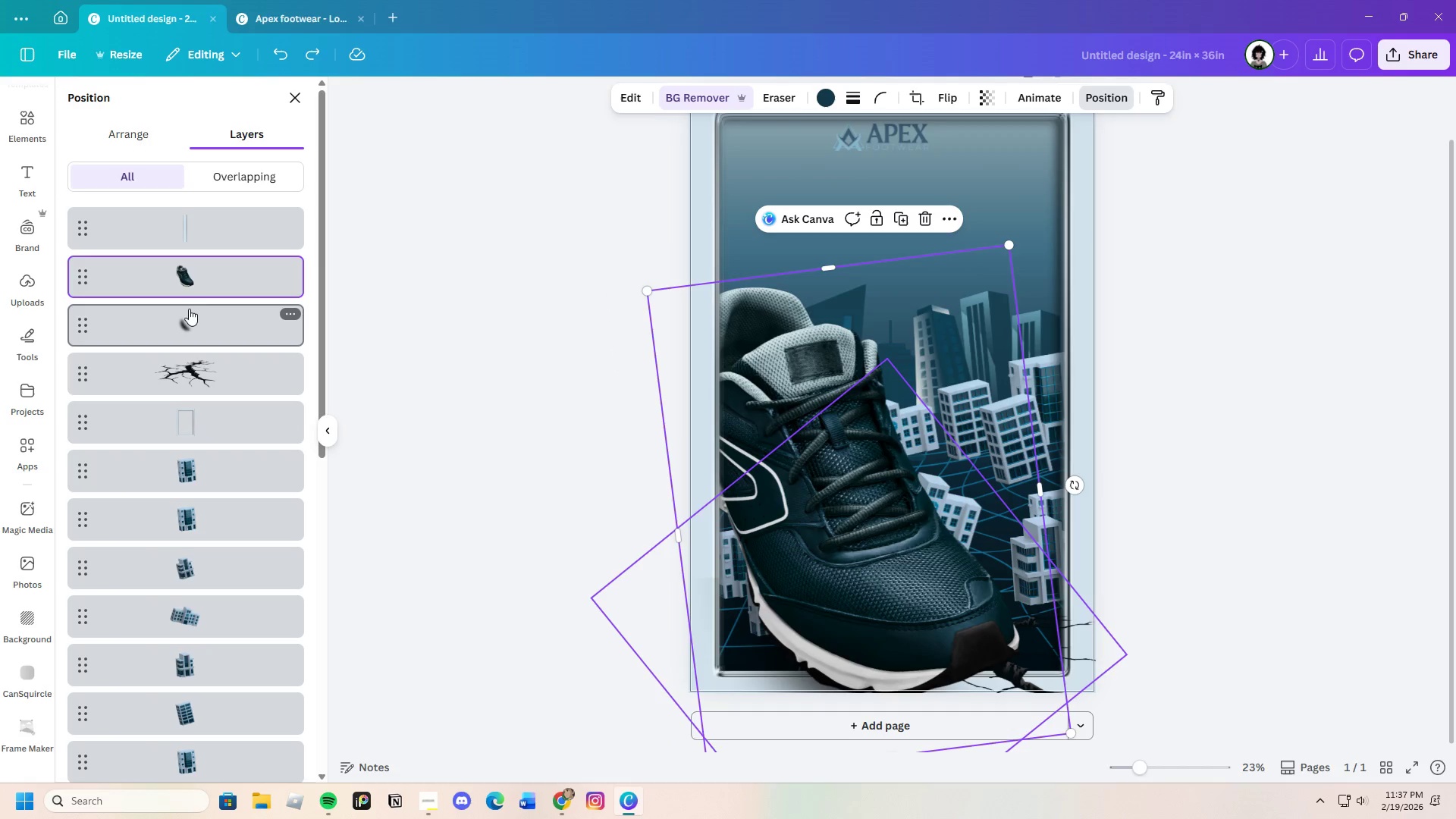 
left_click([189, 320])
 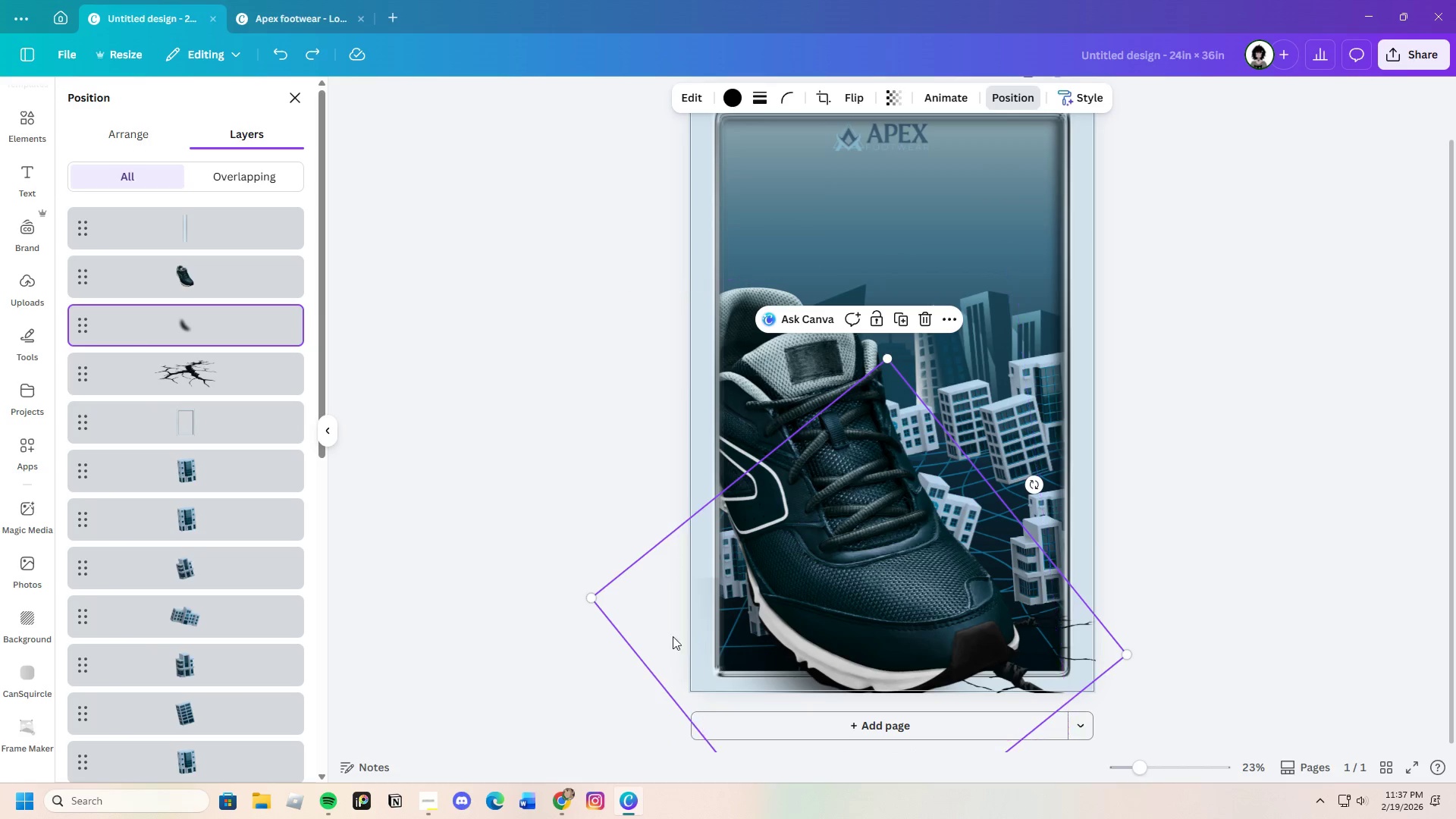 
left_click_drag(start_coordinate=[665, 636], to_coordinate=[652, 623])
 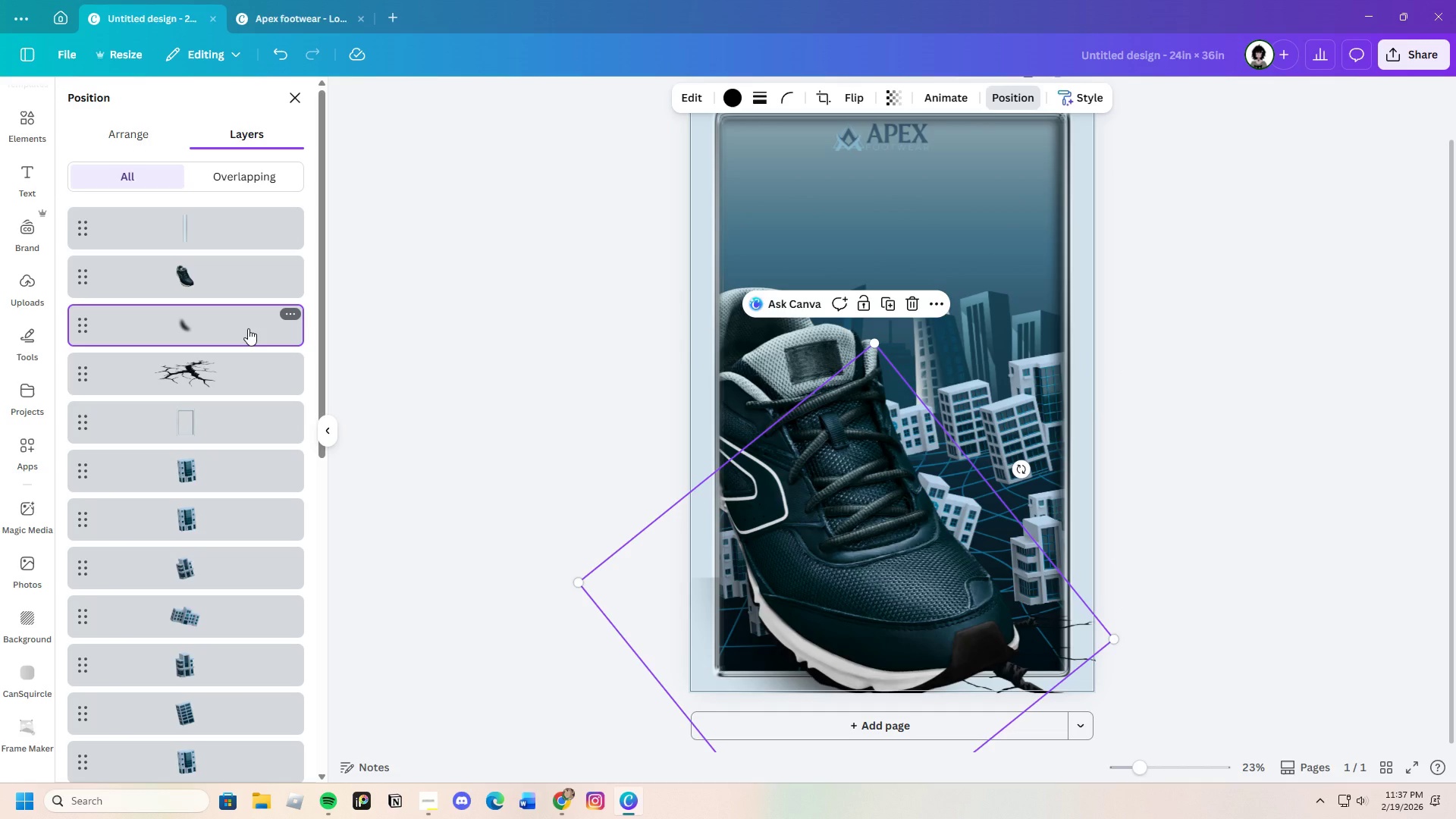 
wait(5.62)
 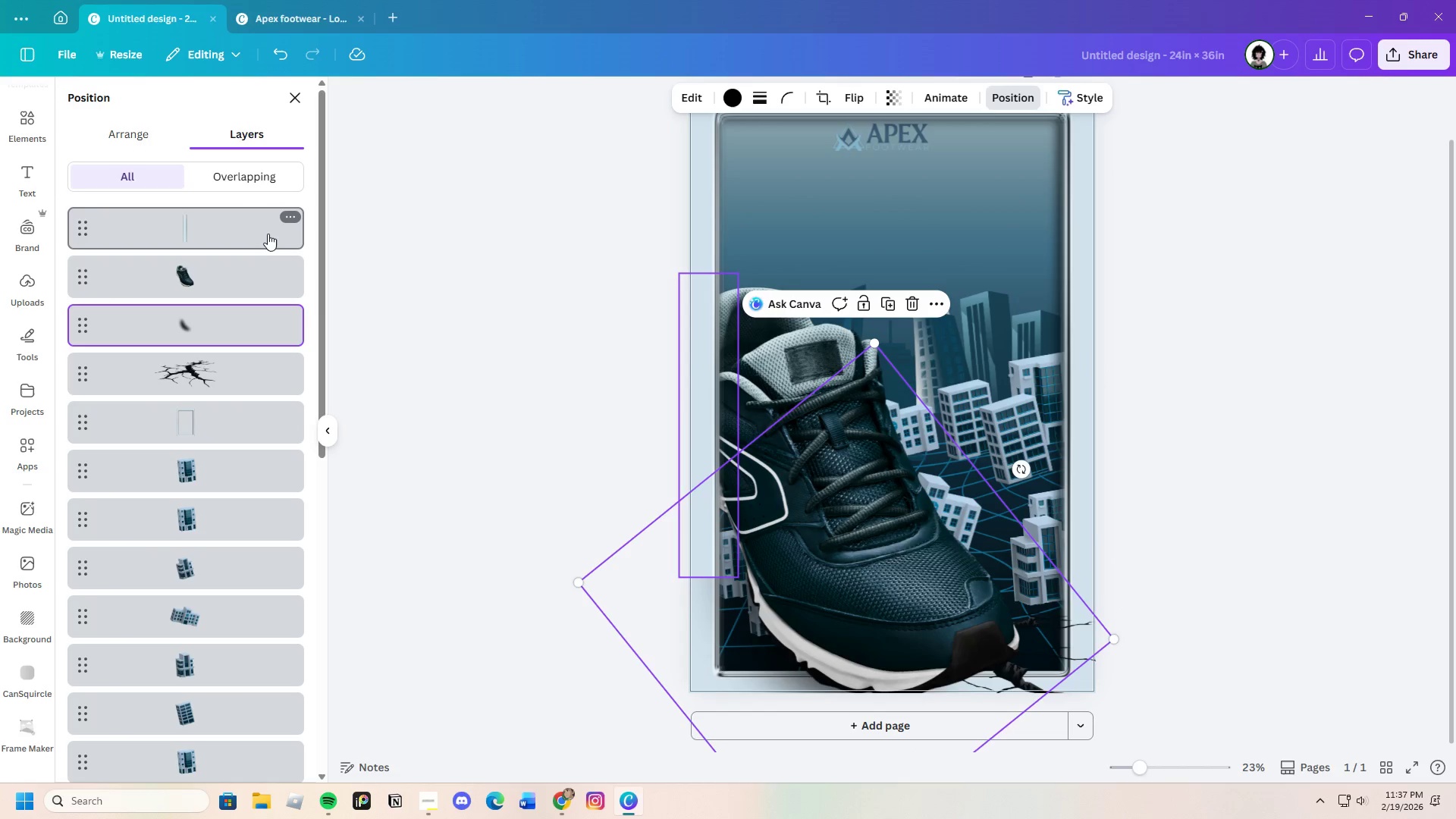 
left_click_drag(start_coordinate=[248, 328], to_coordinate=[245, 275])
 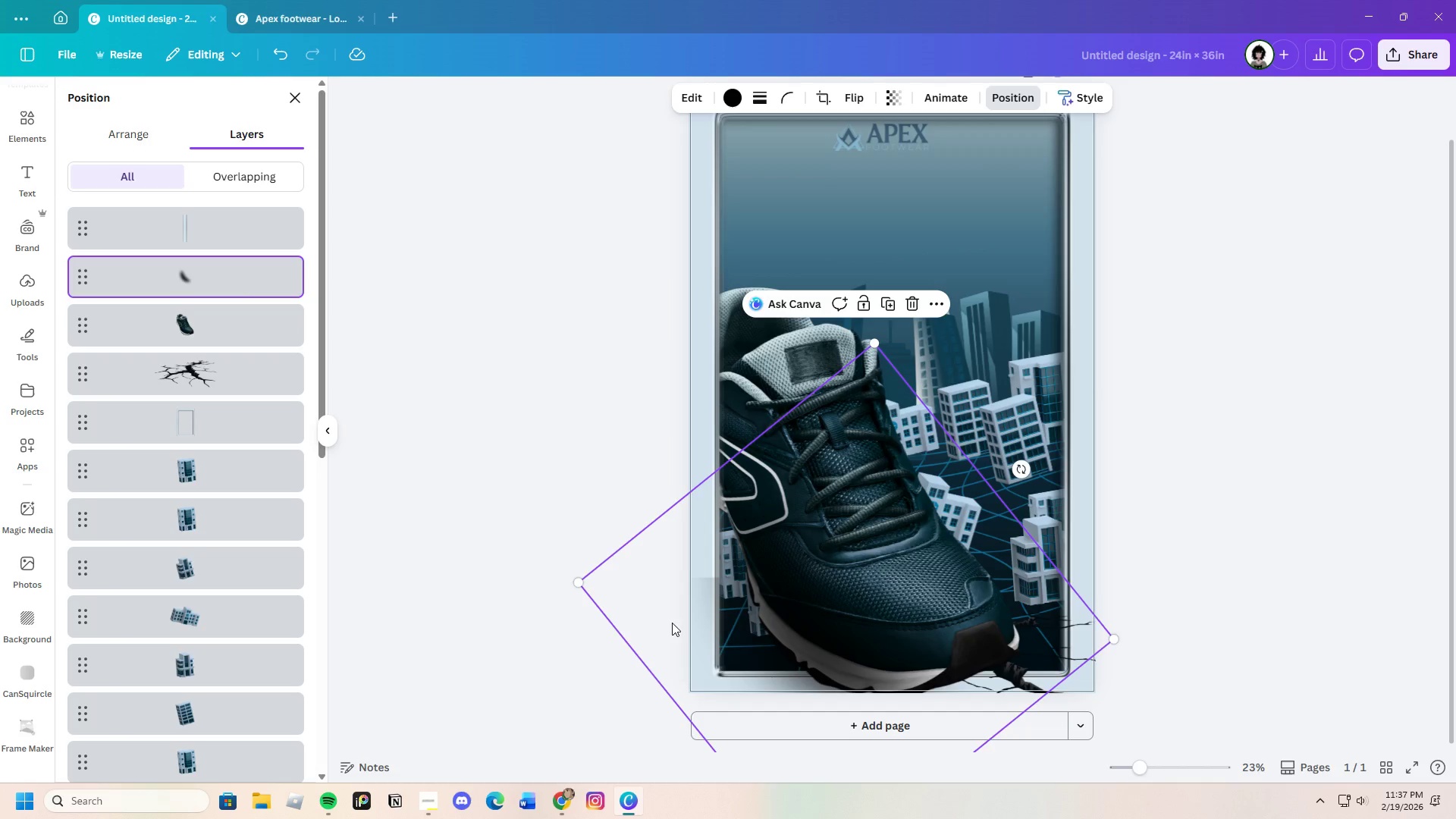 
left_click_drag(start_coordinate=[670, 623], to_coordinate=[669, 615])
 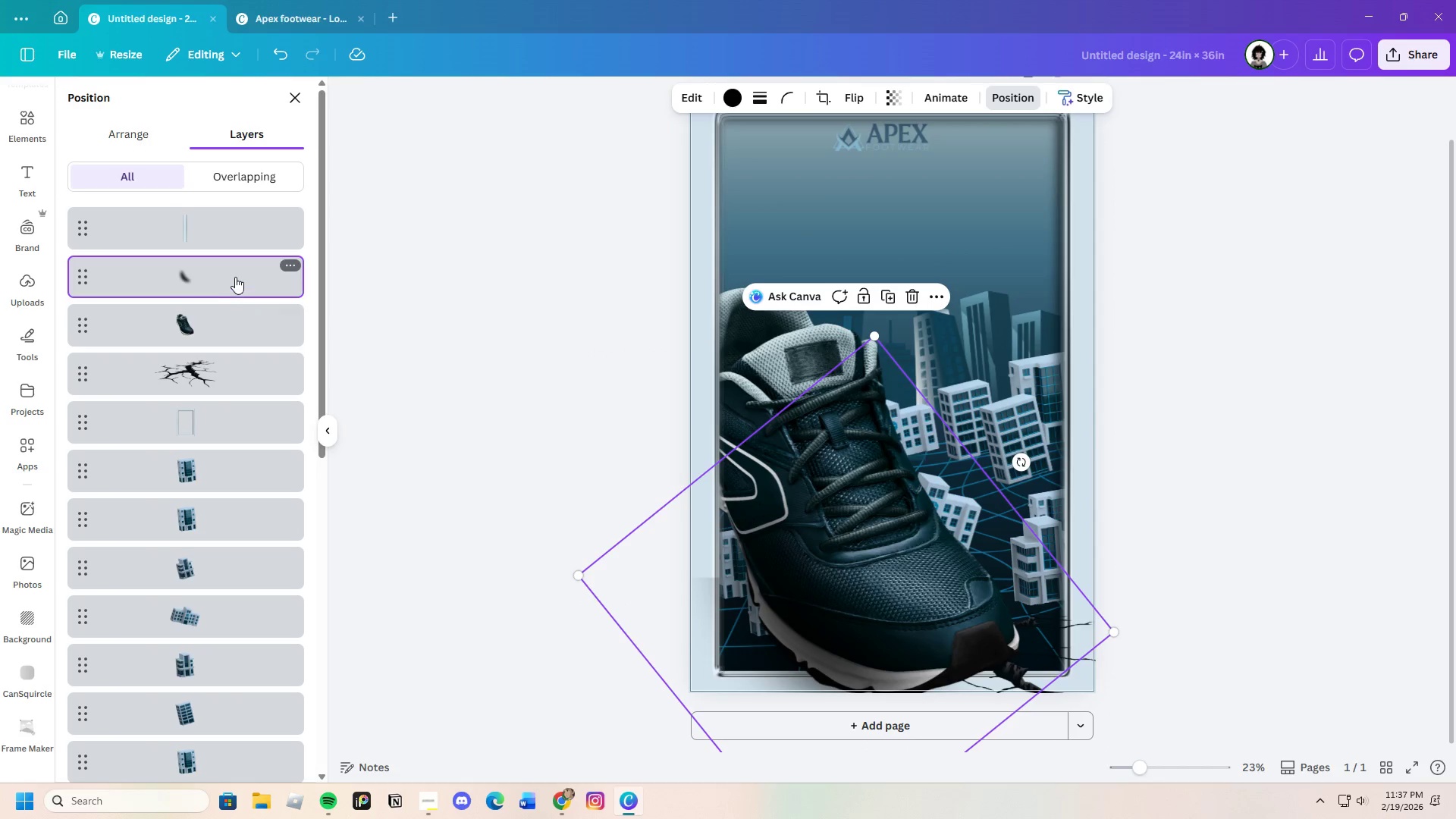 
left_click_drag(start_coordinate=[234, 271], to_coordinate=[246, 350])
 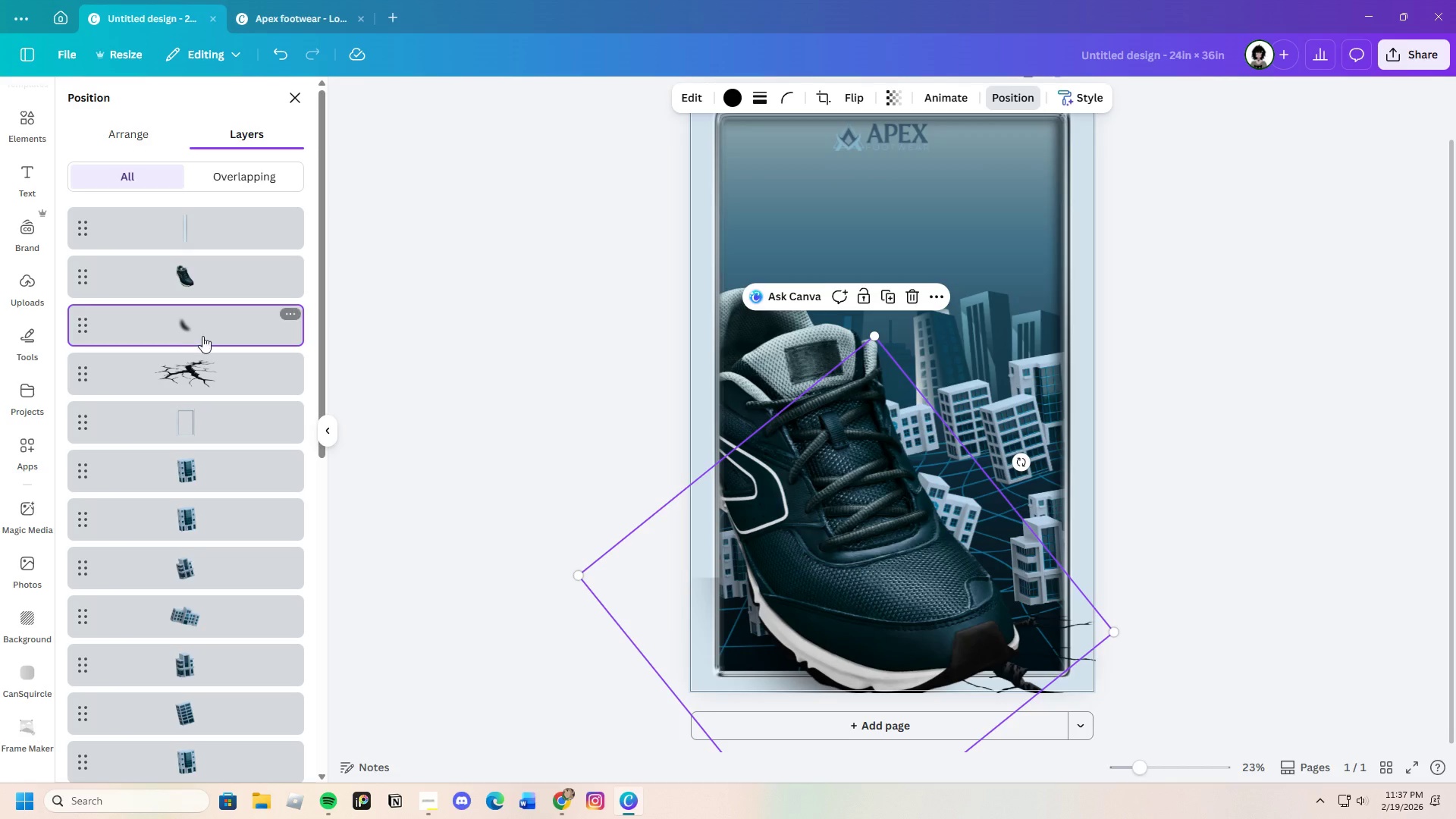 
left_click_drag(start_coordinate=[210, 343], to_coordinate=[227, 367])
 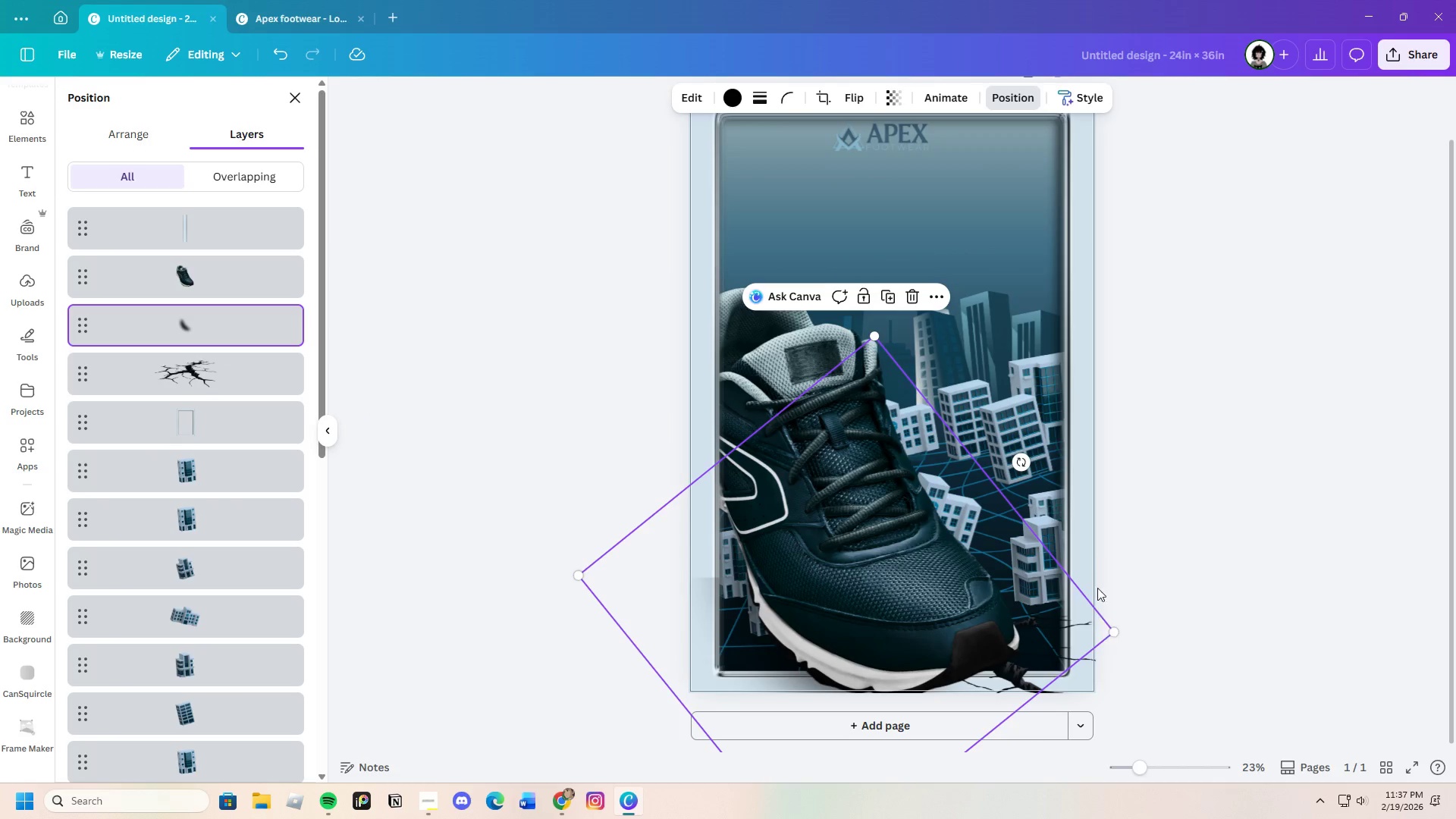 
left_click_drag(start_coordinate=[1026, 461], to_coordinate=[1090, 603])
 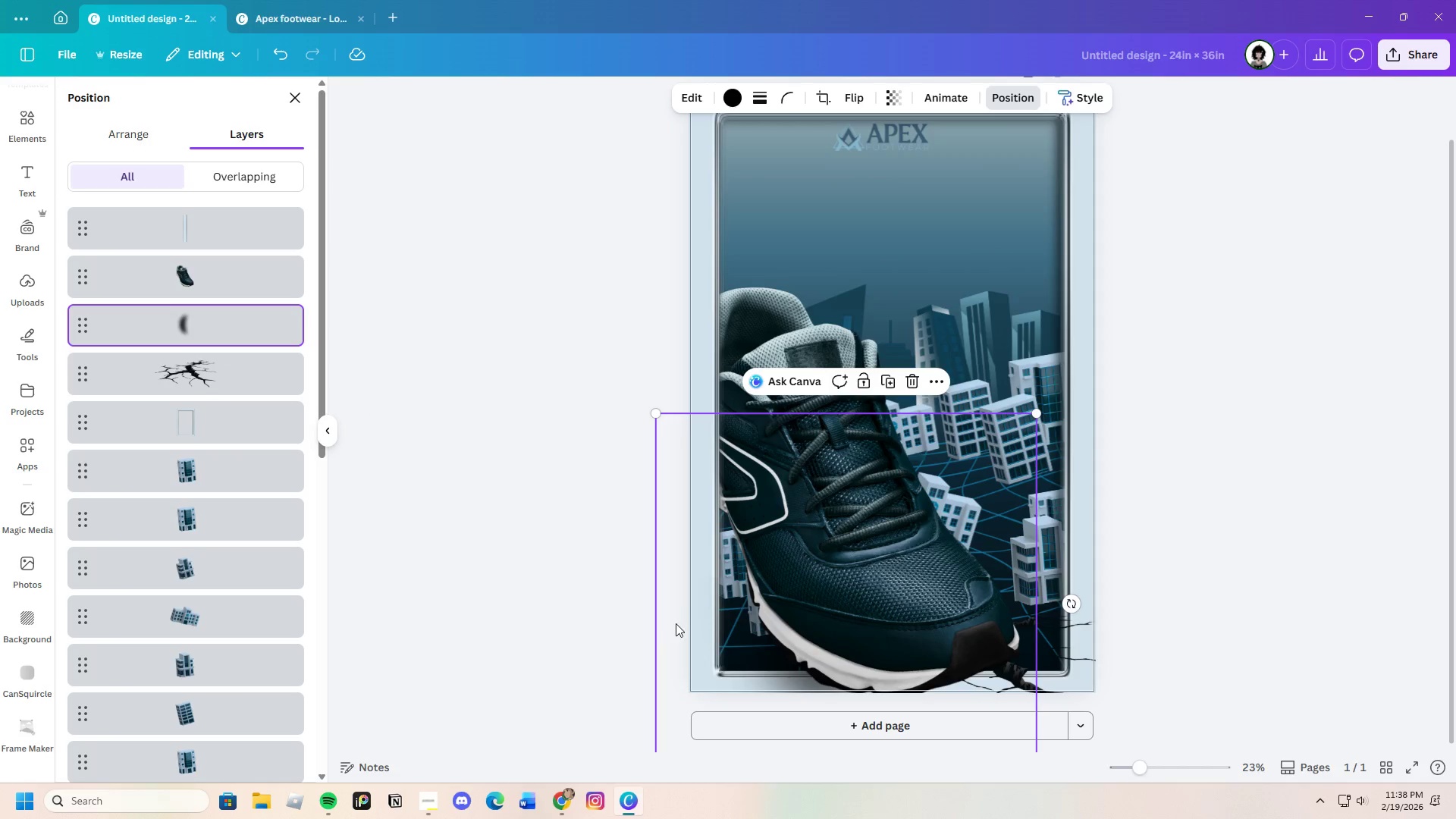 
left_click_drag(start_coordinate=[667, 629], to_coordinate=[767, 615])
 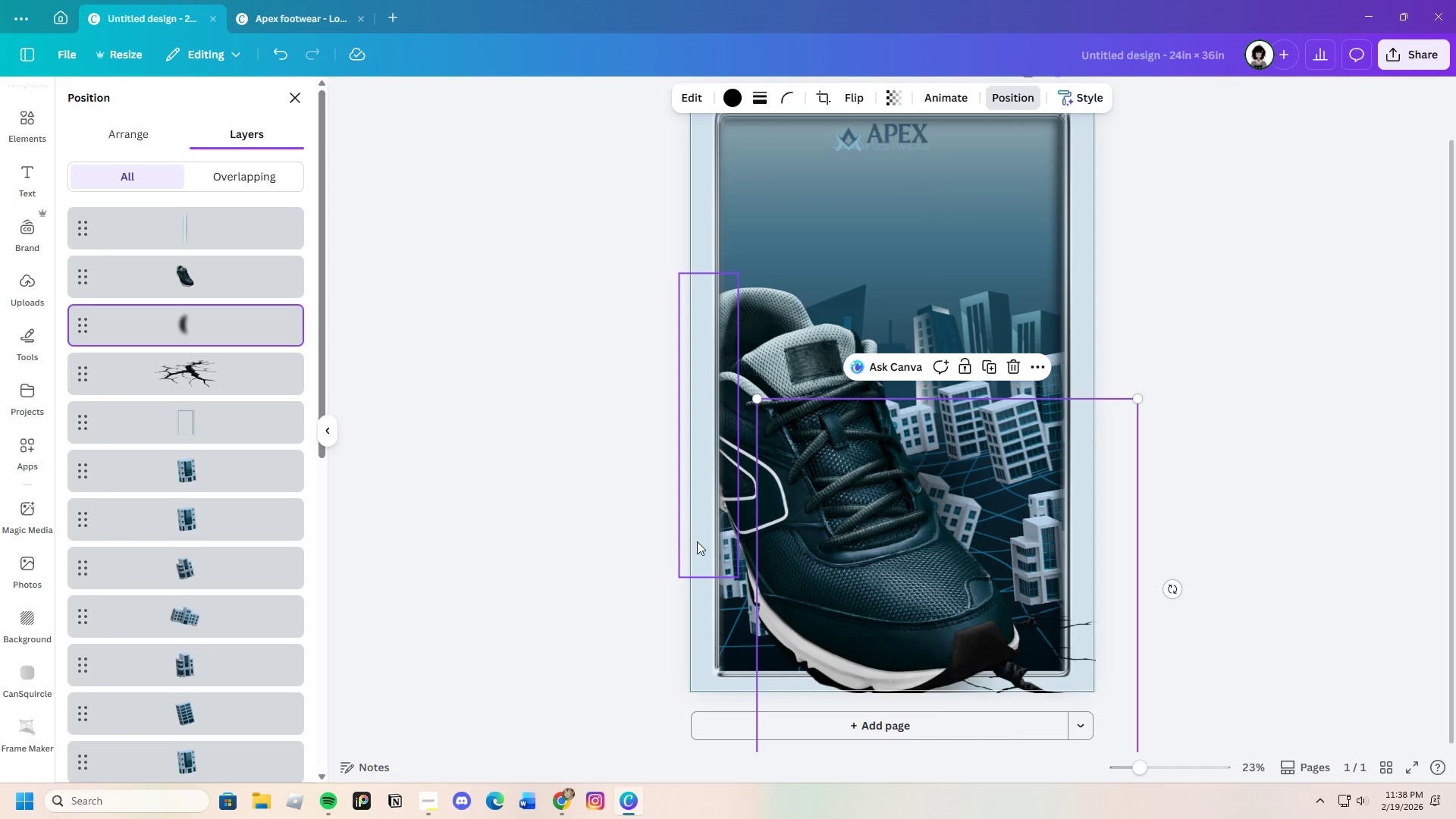 
left_click([698, 541])
 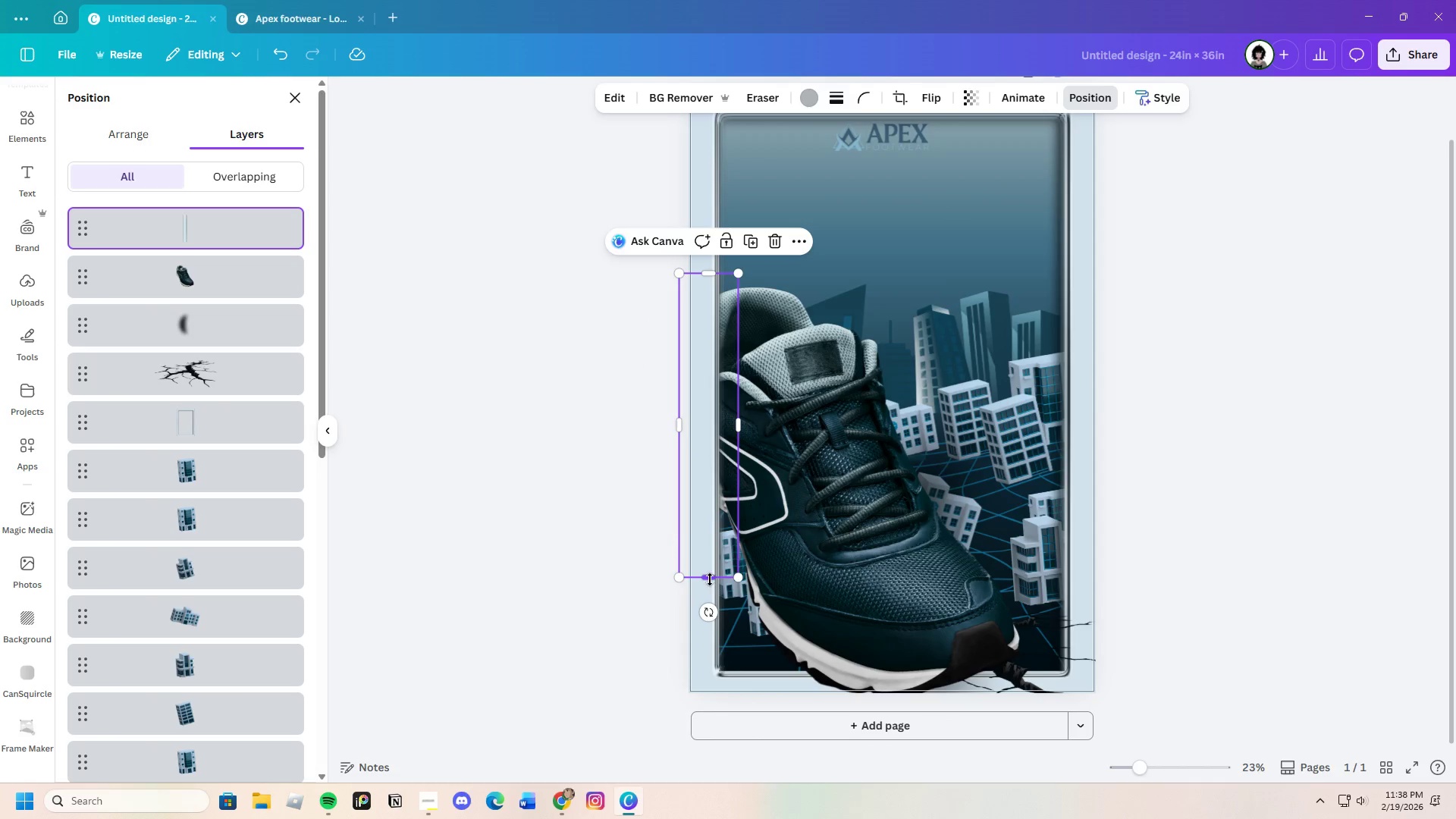 
left_click_drag(start_coordinate=[708, 577], to_coordinate=[713, 535])
 